 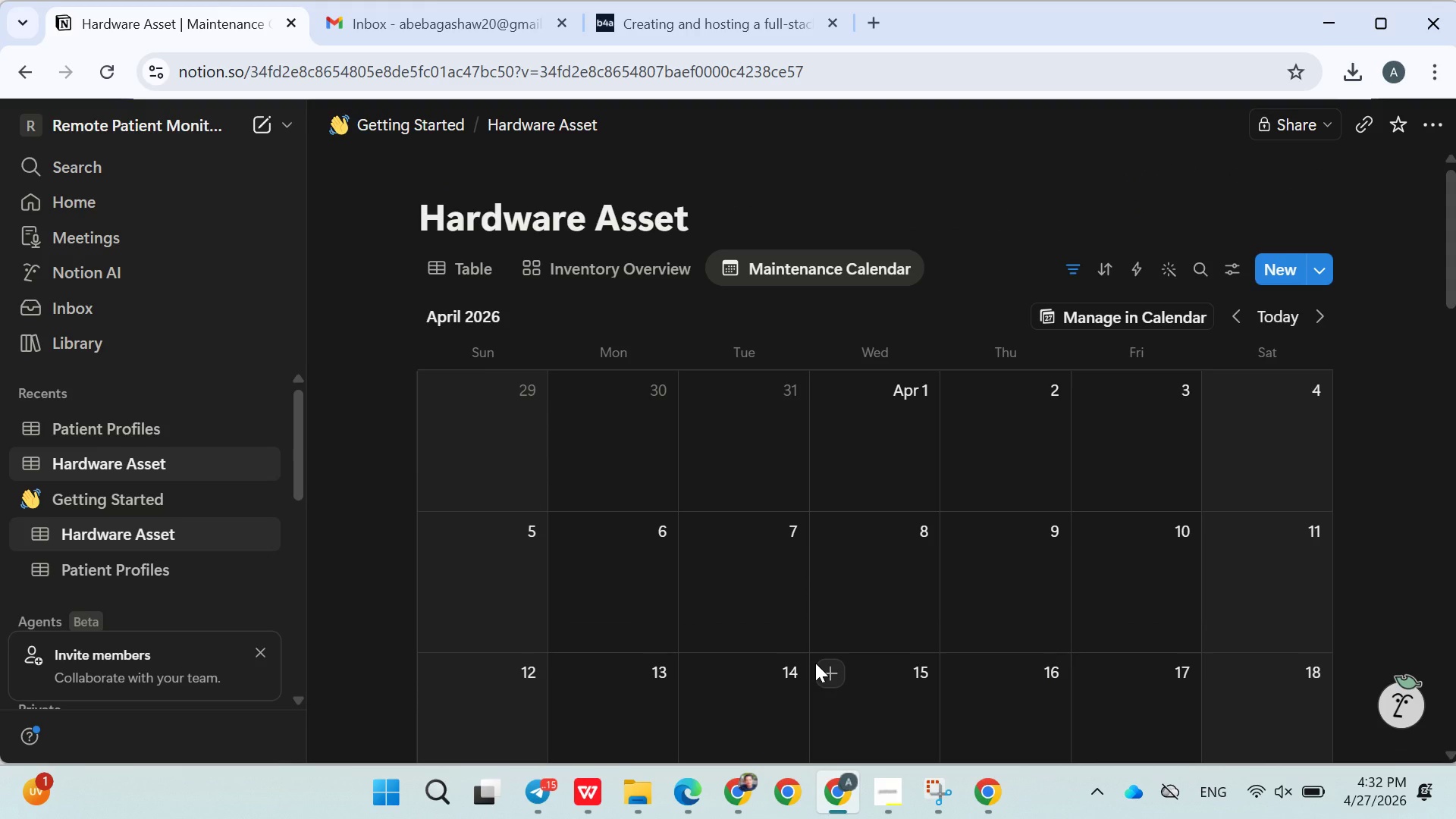 
left_click([937, 274])
 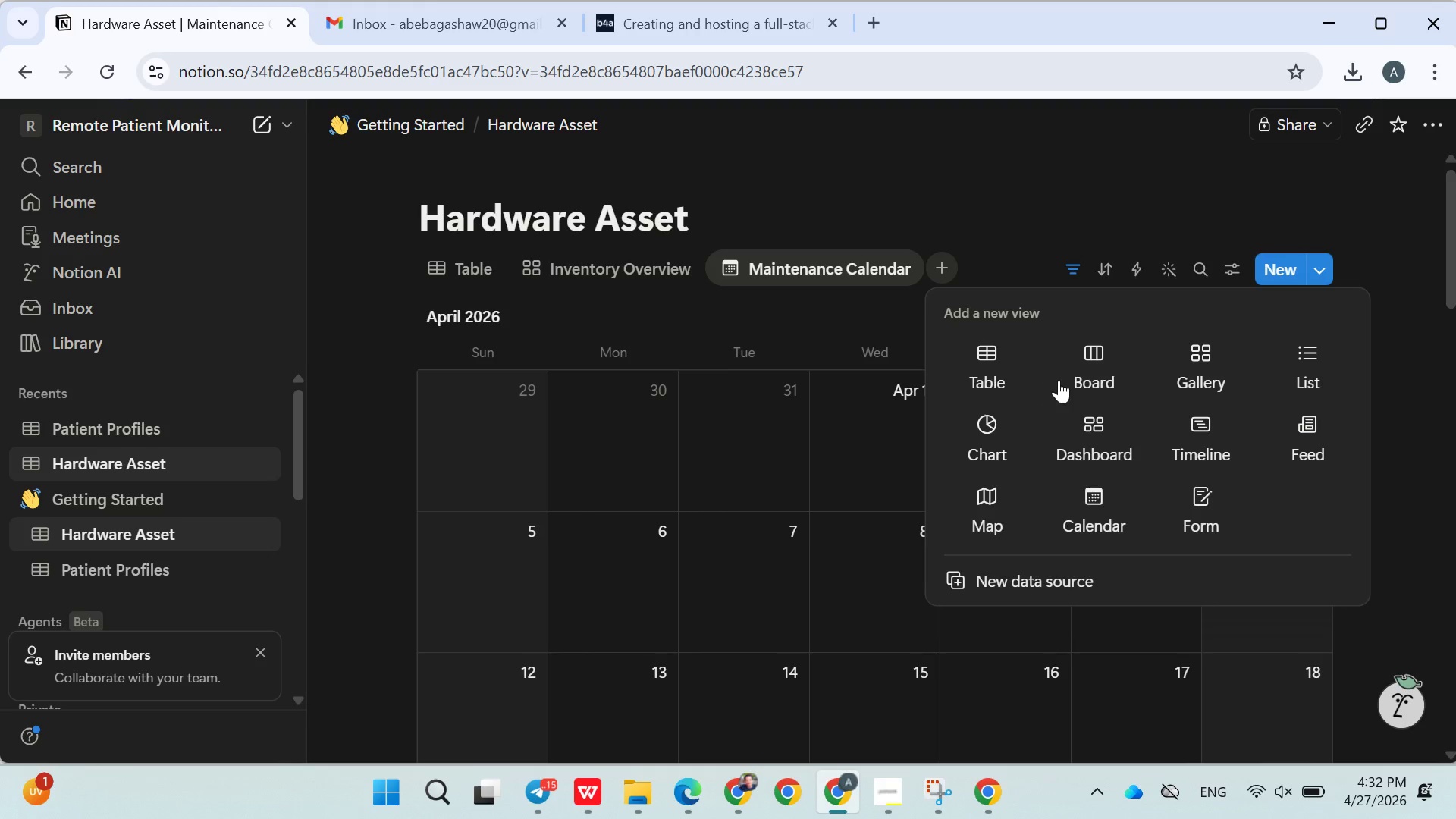 
left_click([1078, 378])
 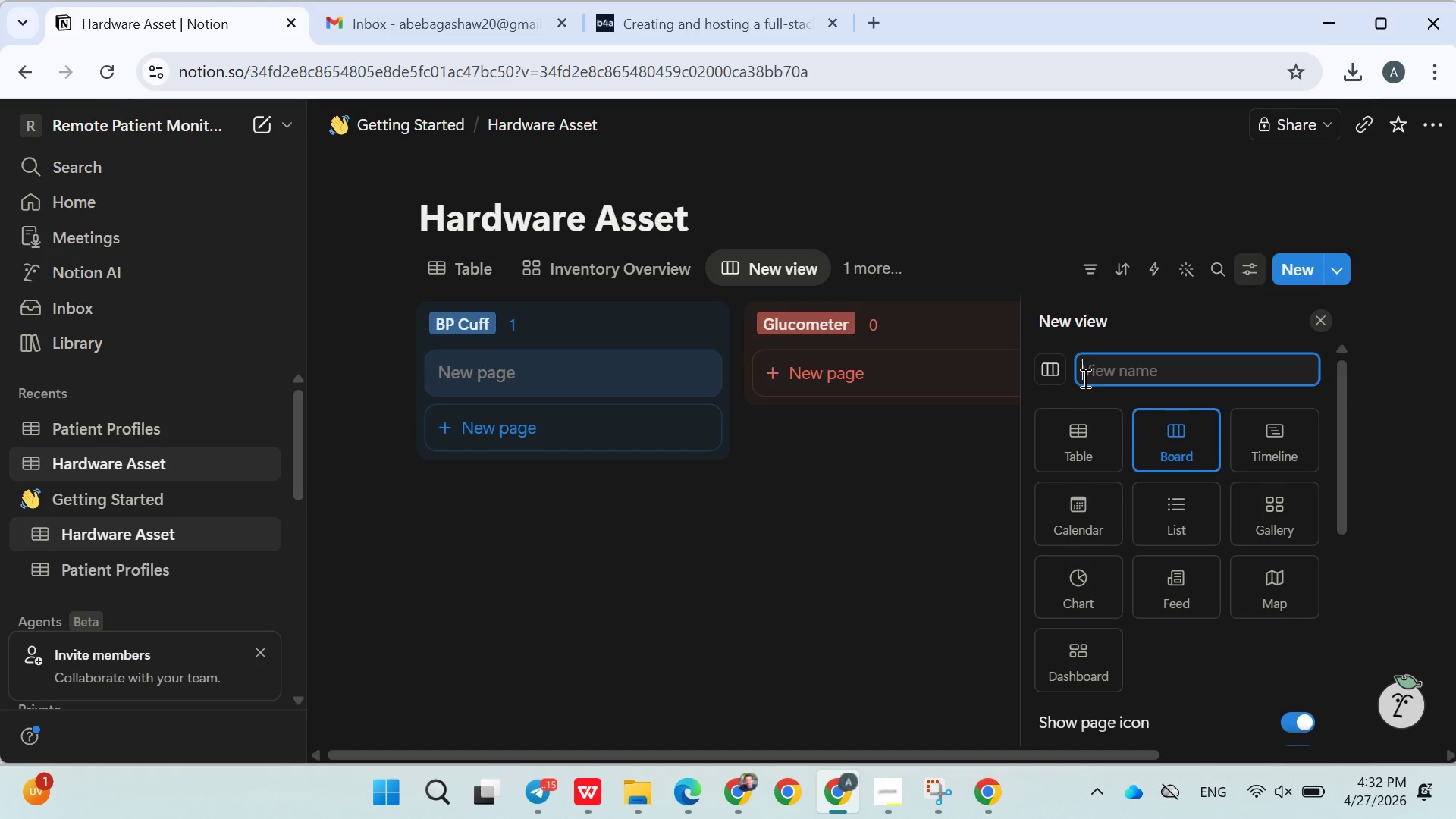 
type(Shipping Piple)
key(Backspace)
type(ine)
 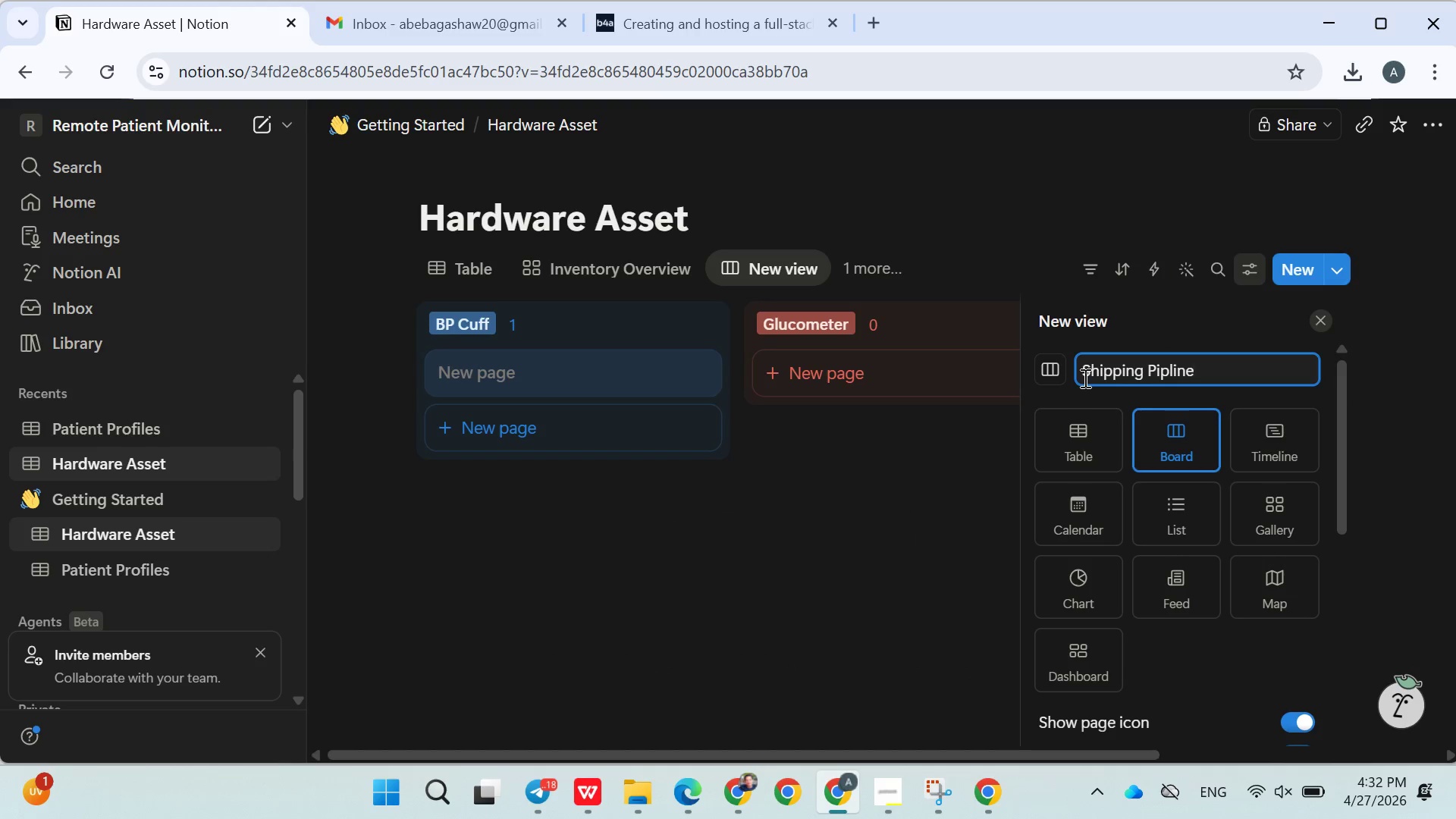 
key(ArrowLeft)
 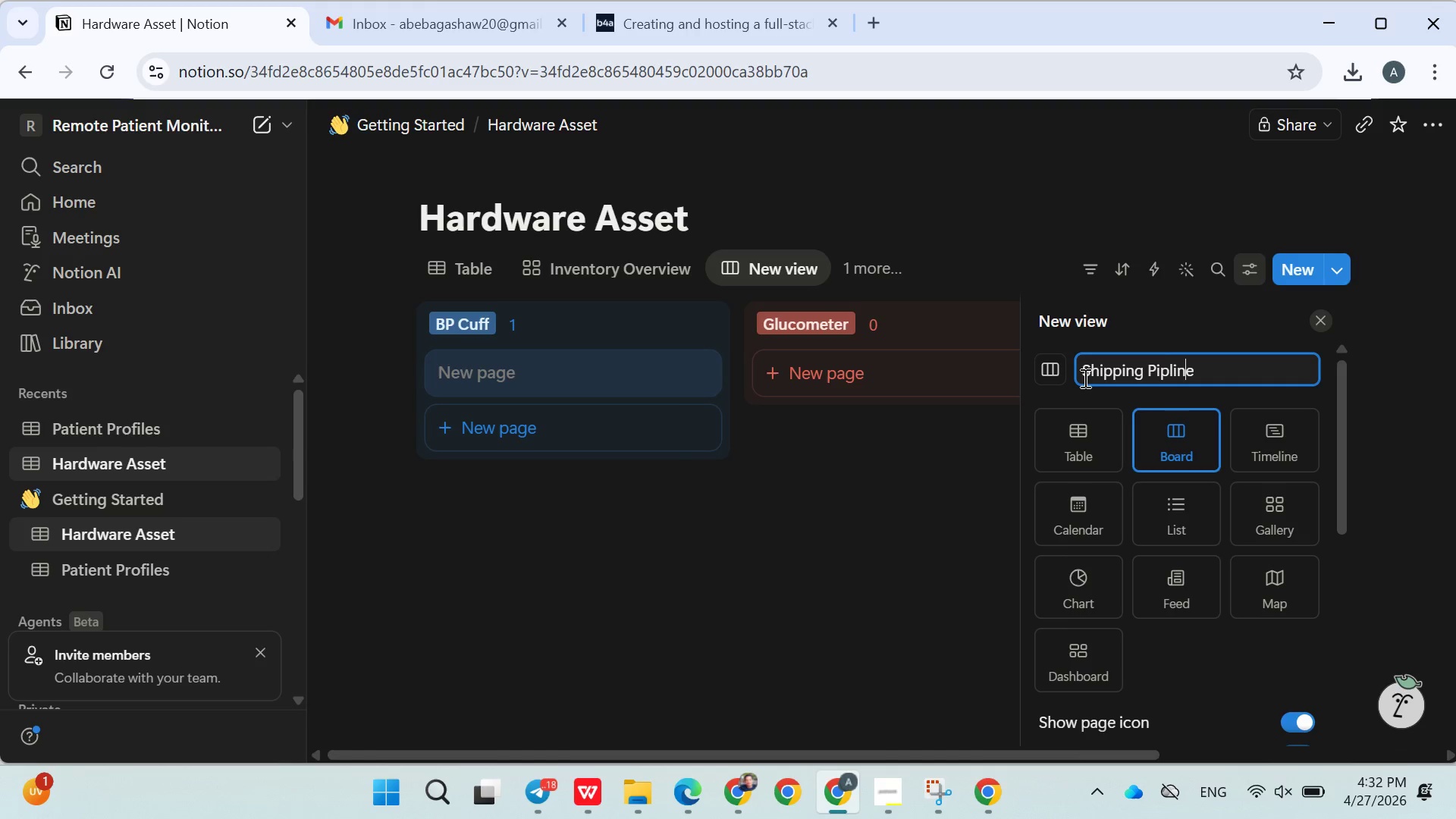 
key(ArrowLeft)
 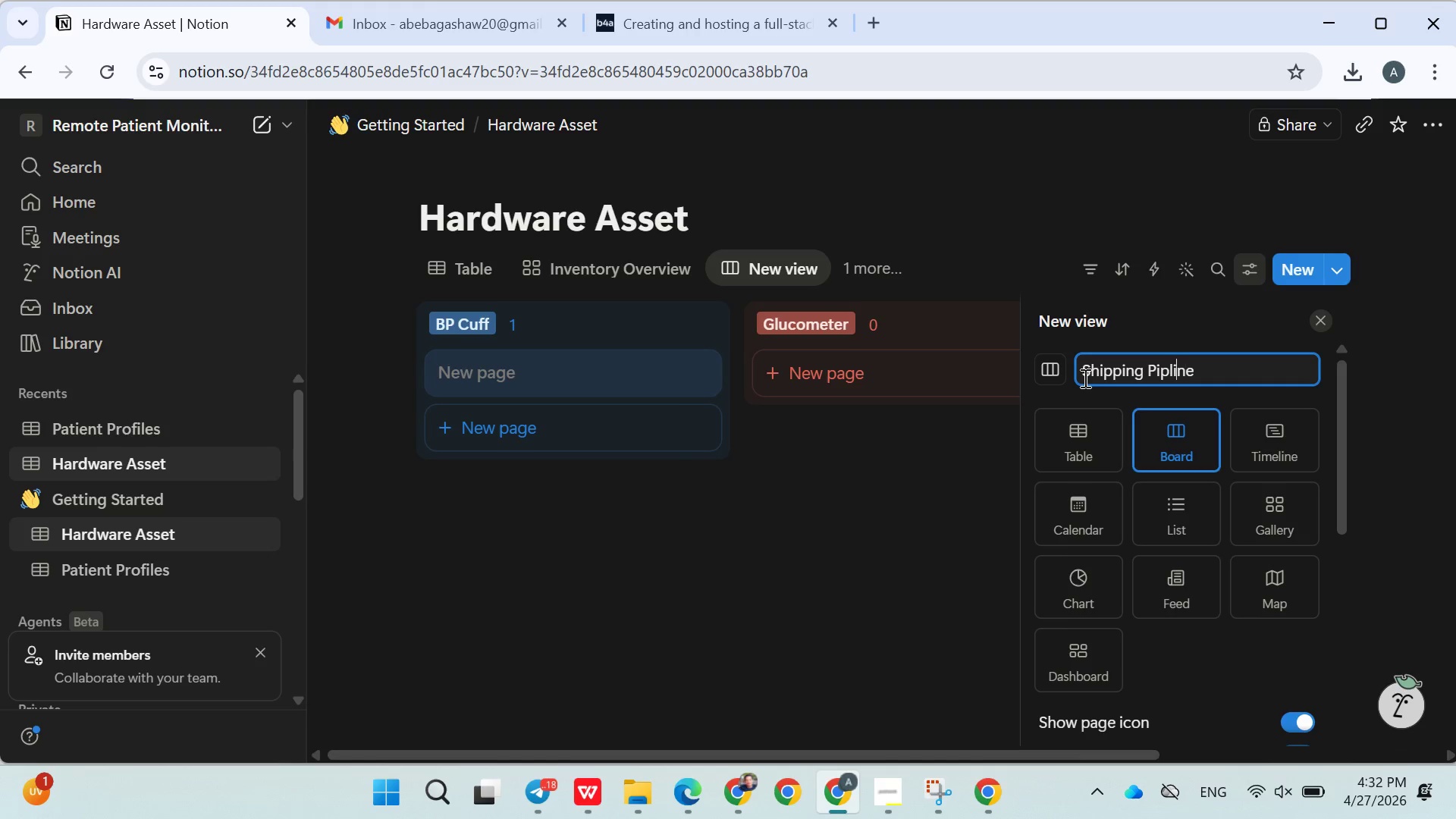 
key(ArrowLeft)
 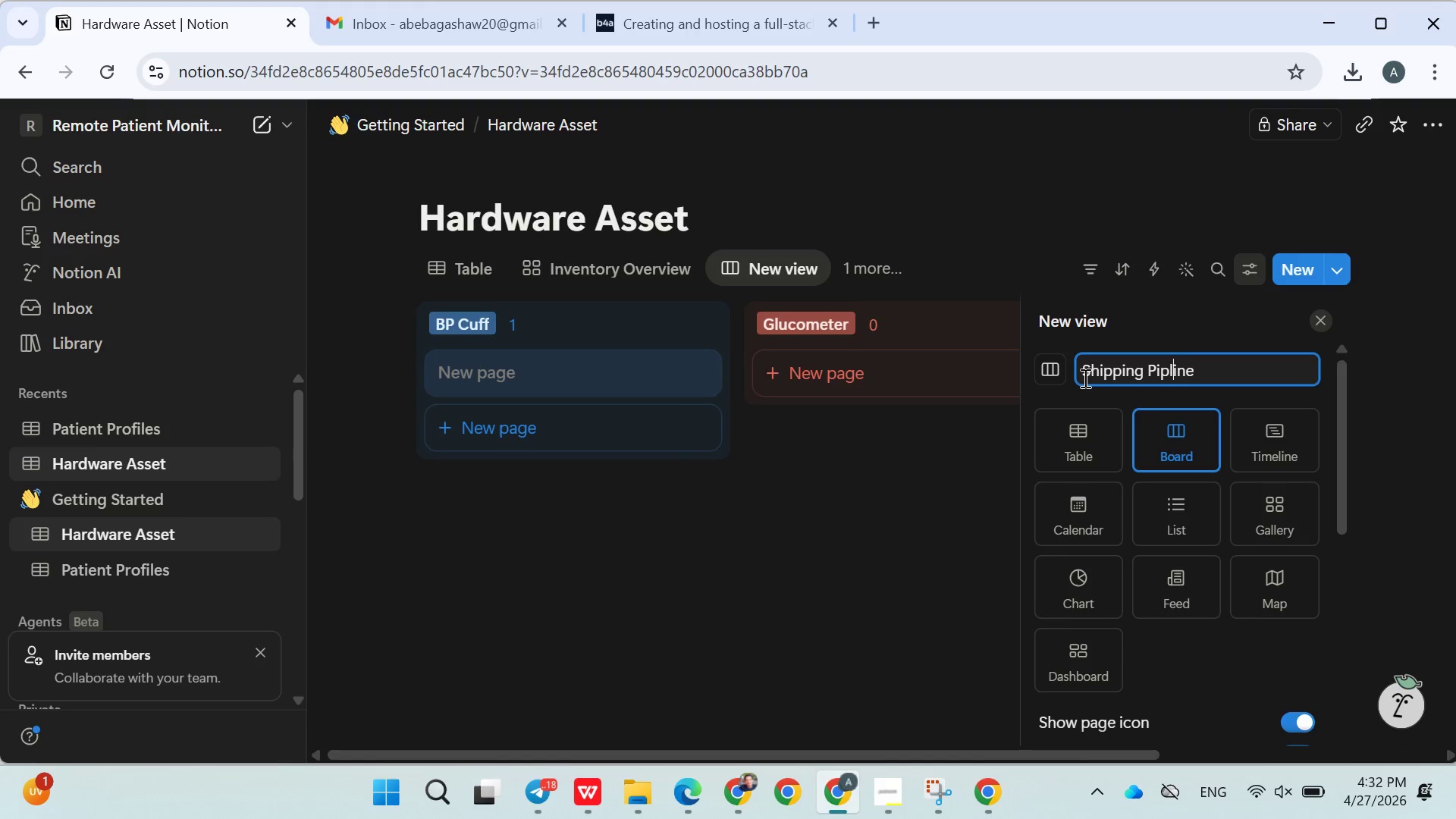 
key(ArrowLeft)
 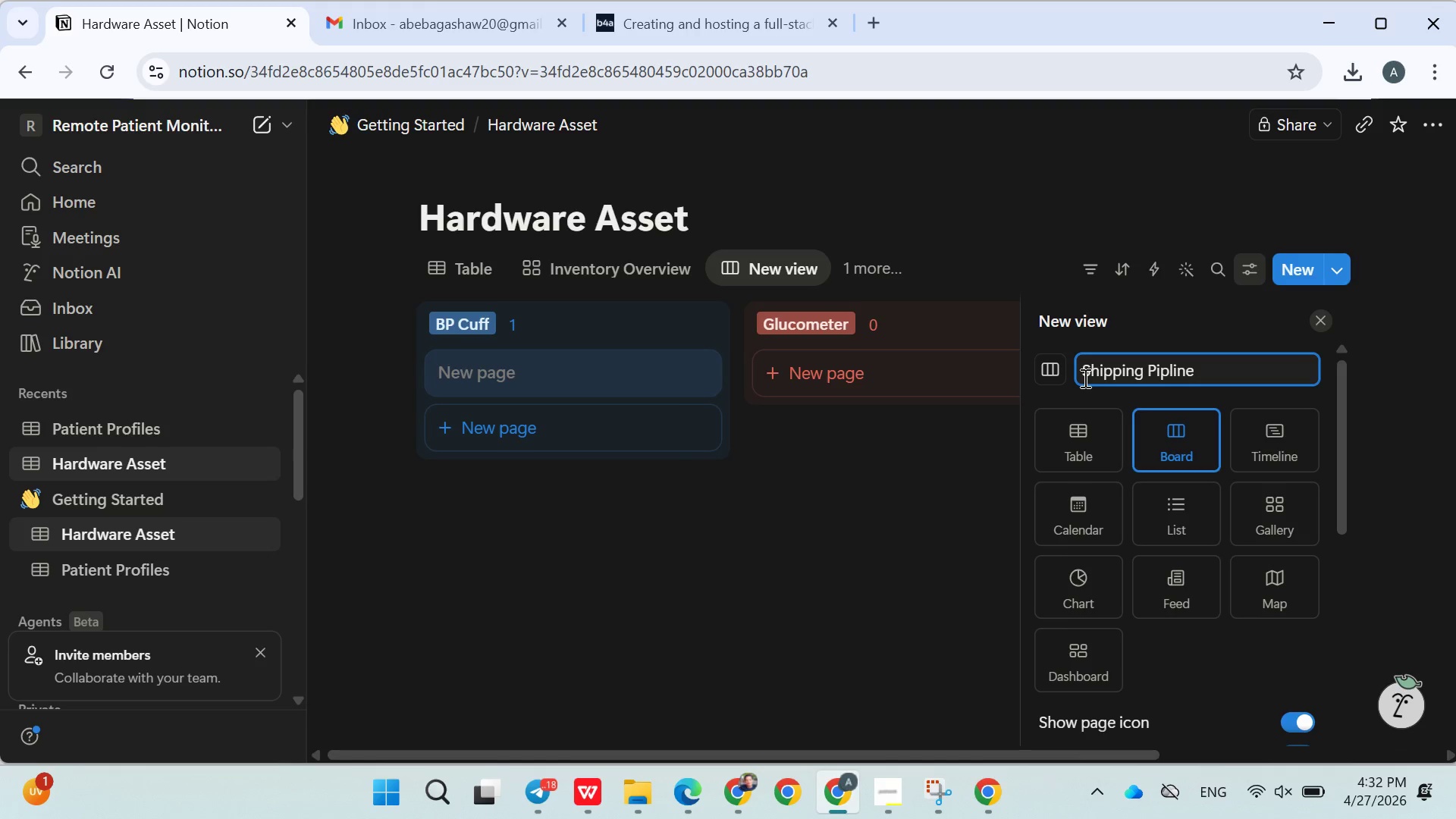 
key(E)
 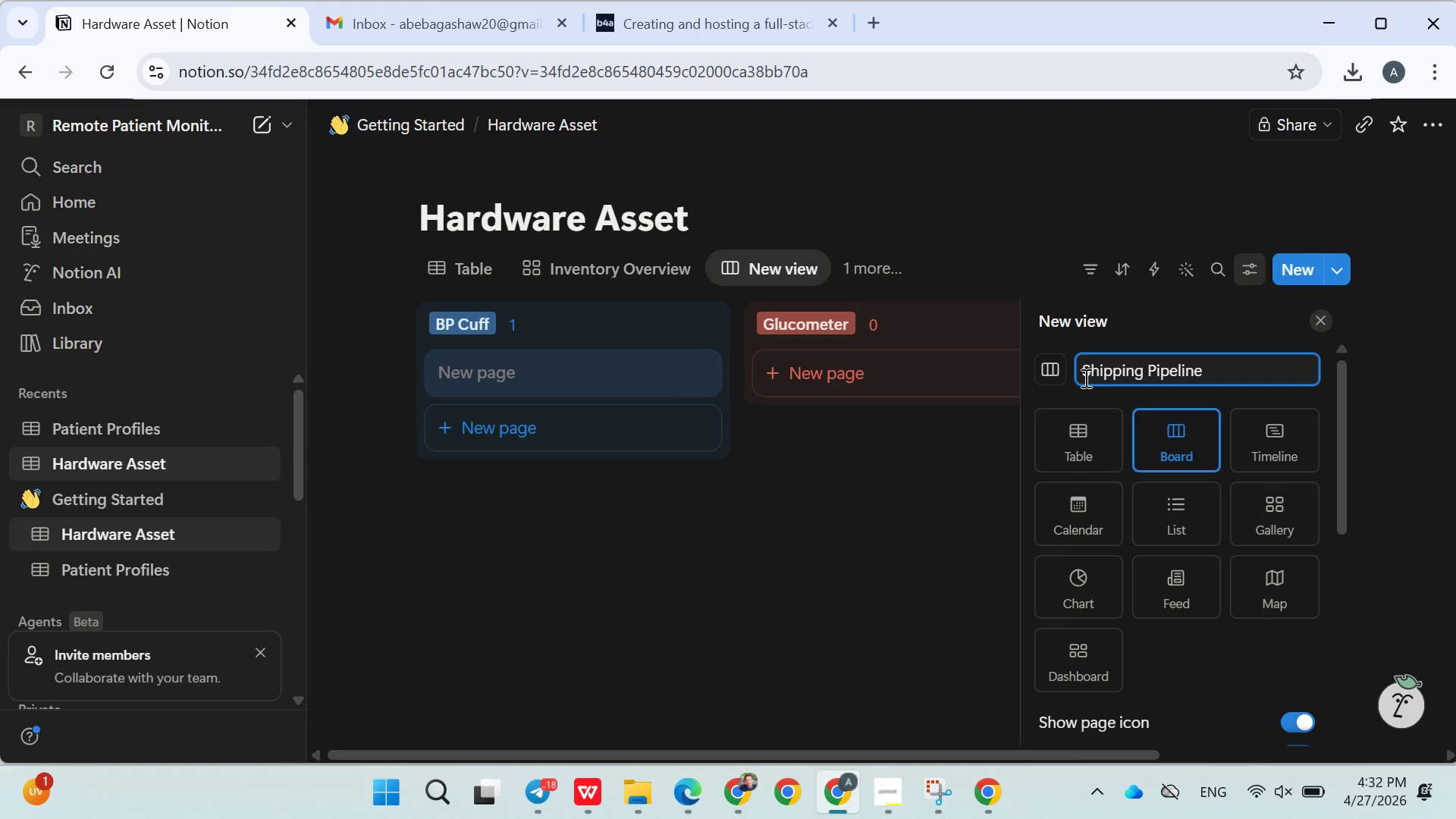 
wait(6.61)
 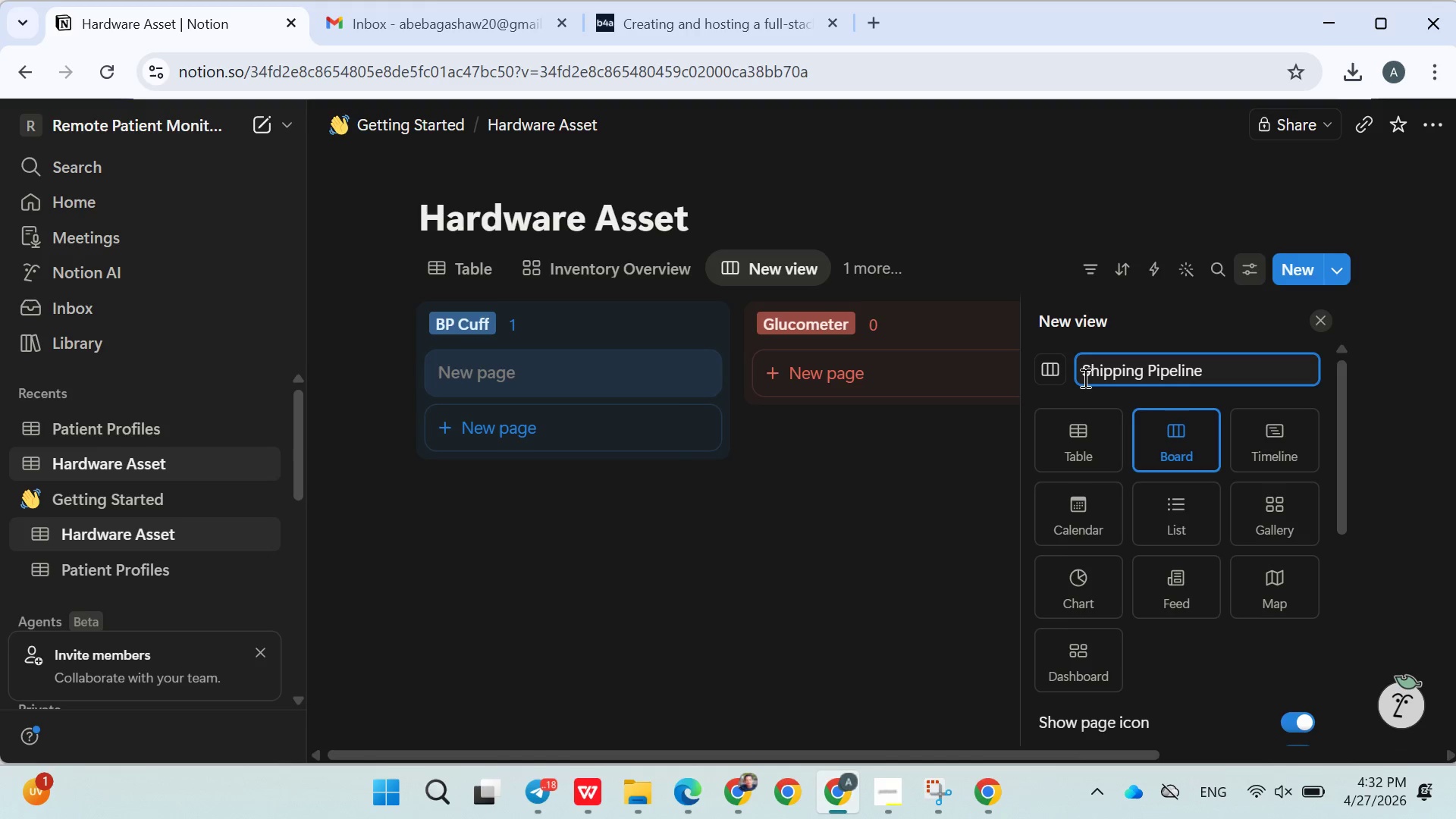 
hold_key(key=ArrowRight, duration=0.67)
 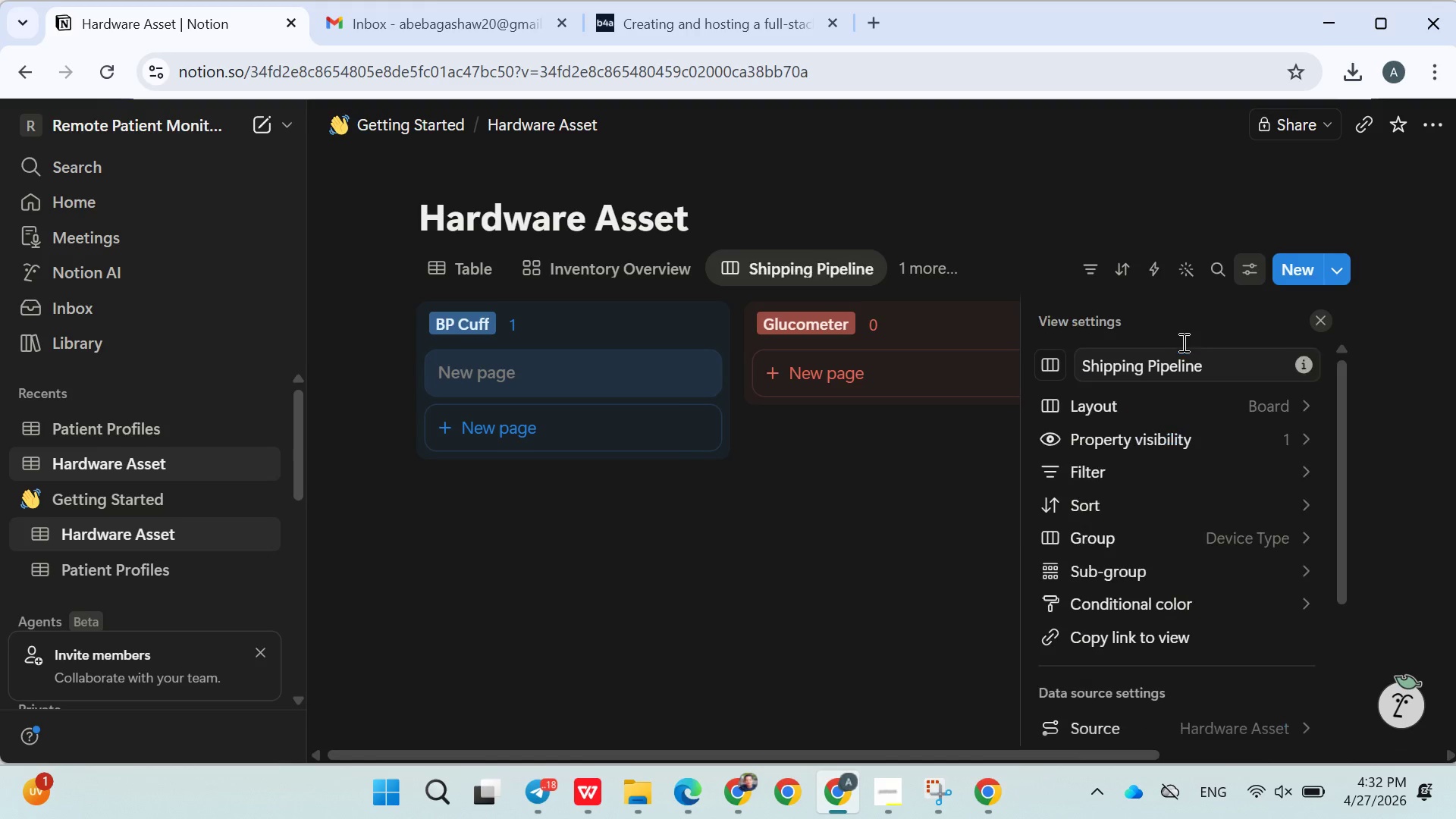 
key(Enter)
 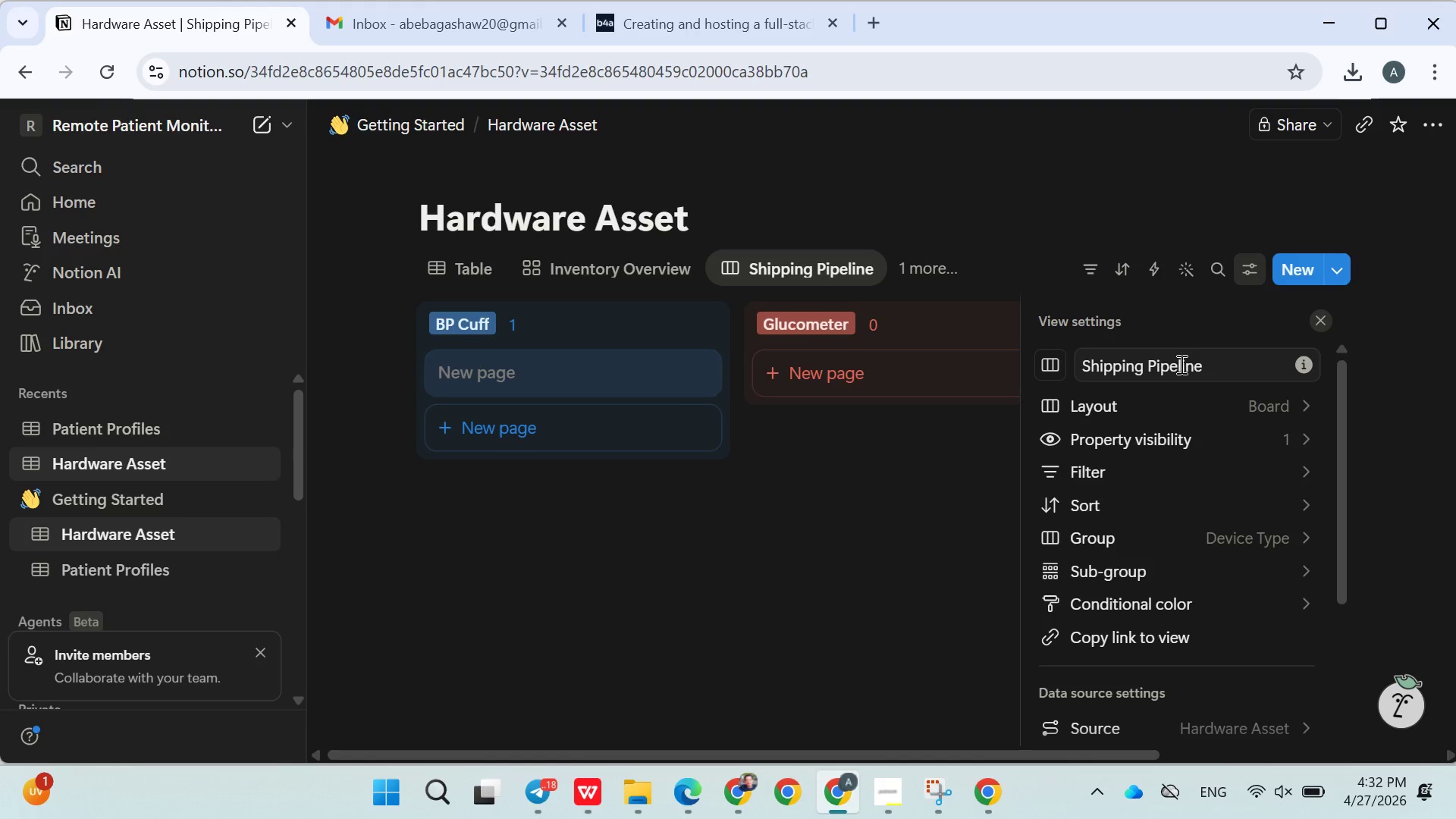 
scroll: coordinate [1192, 425], scroll_direction: down, amount: 1.0
 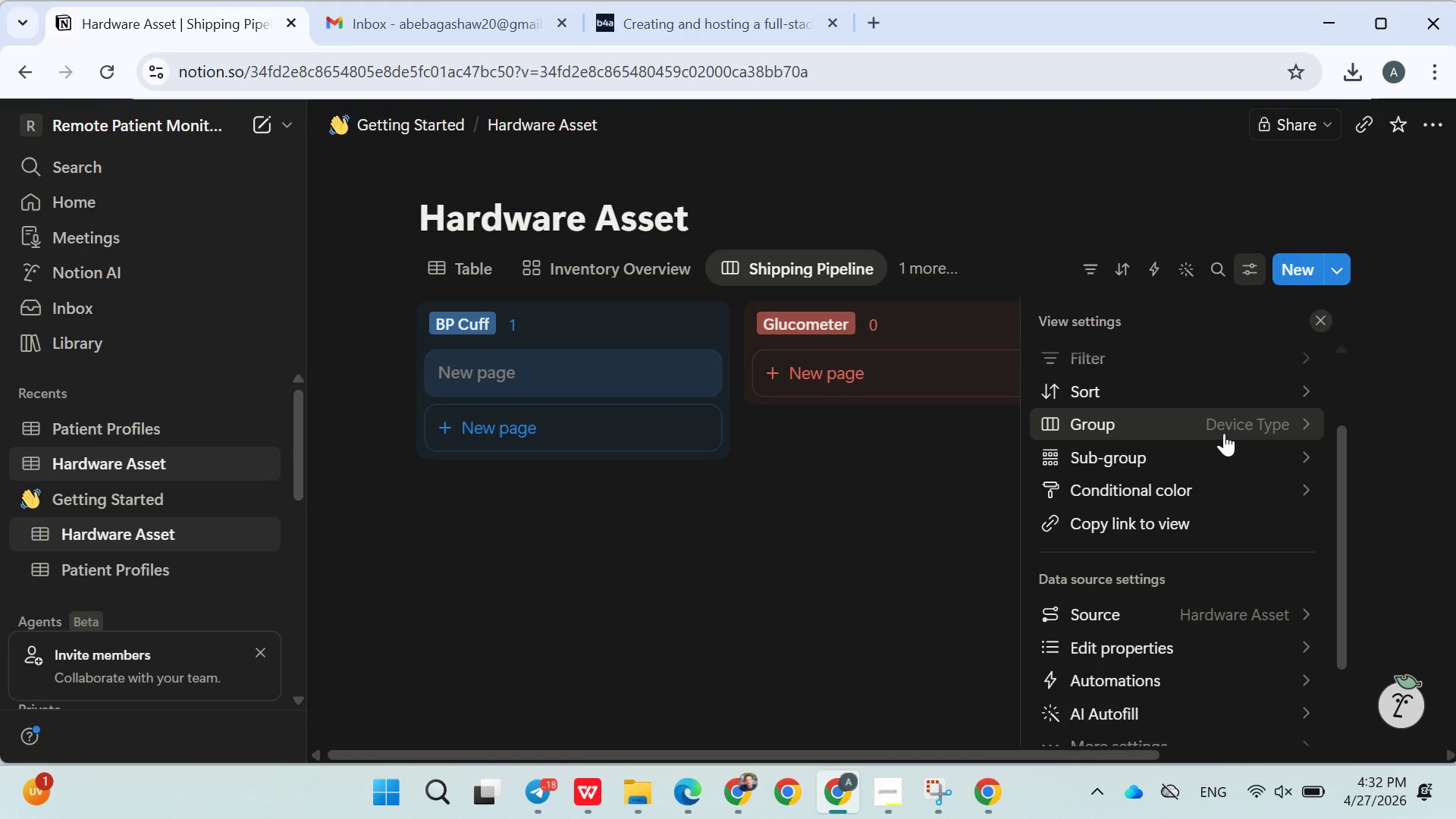 
left_click([1224, 433])
 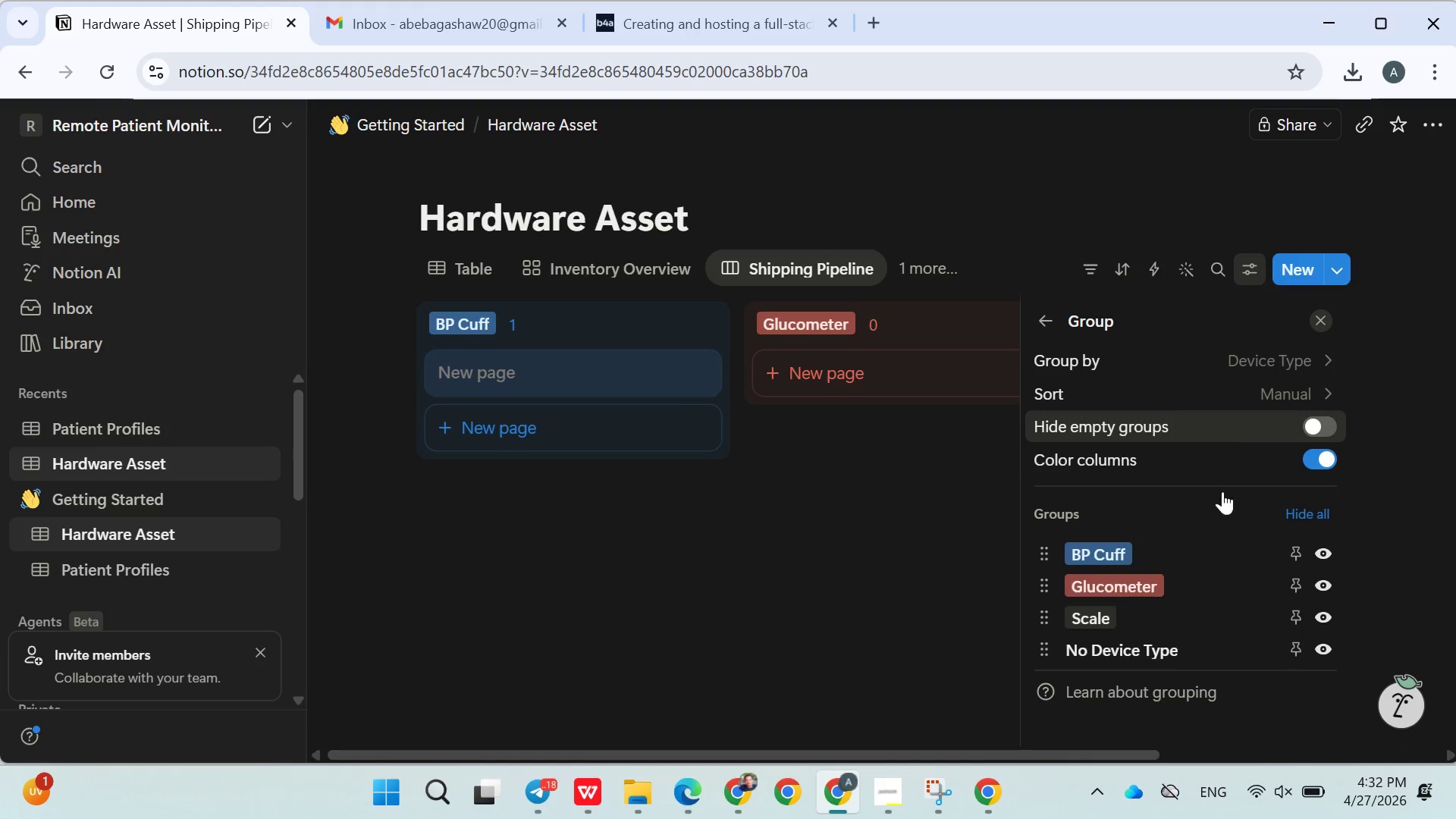 
scroll: coordinate [1216, 559], scroll_direction: down, amount: 3.0
 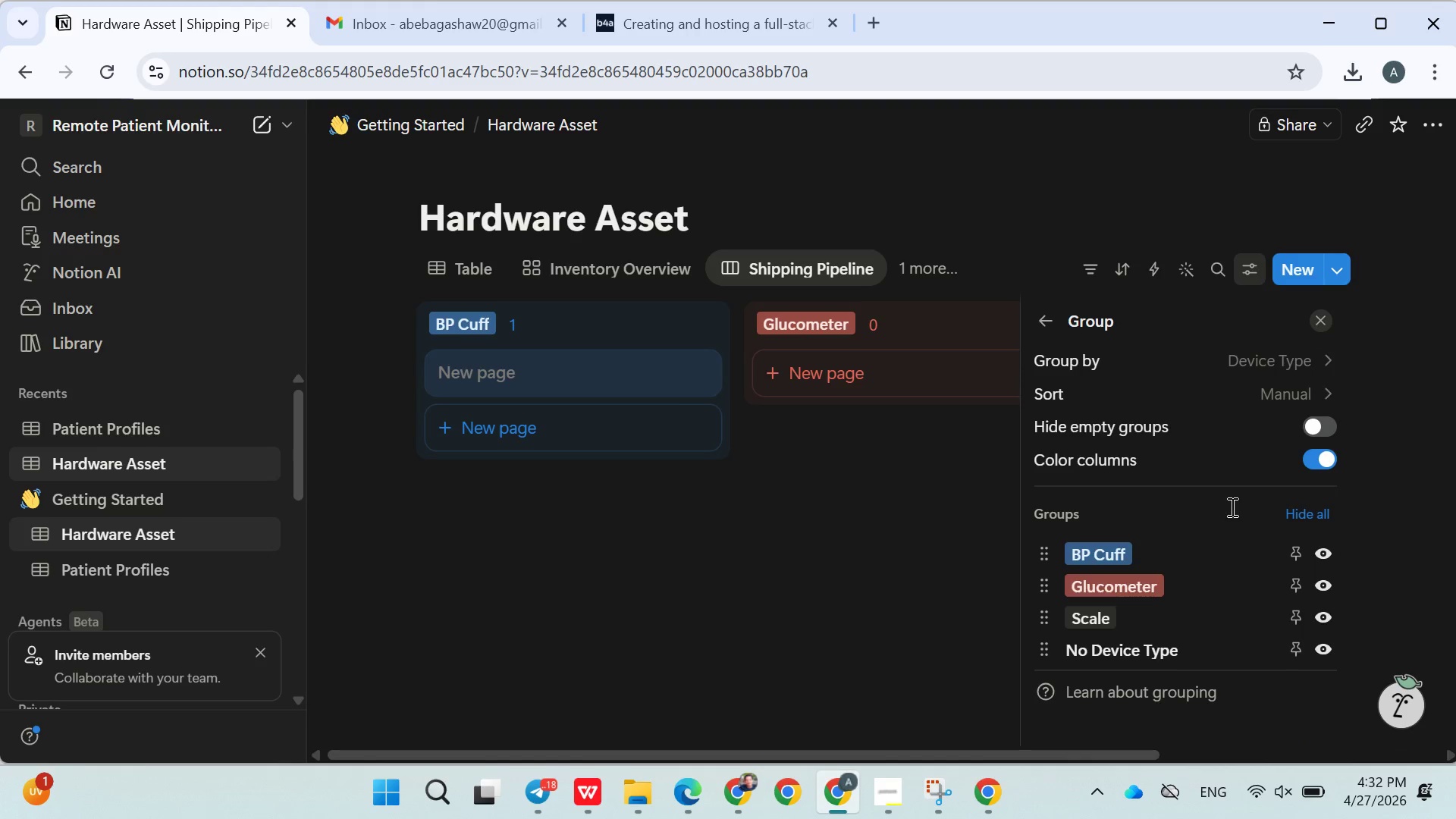 
wait(5.91)
 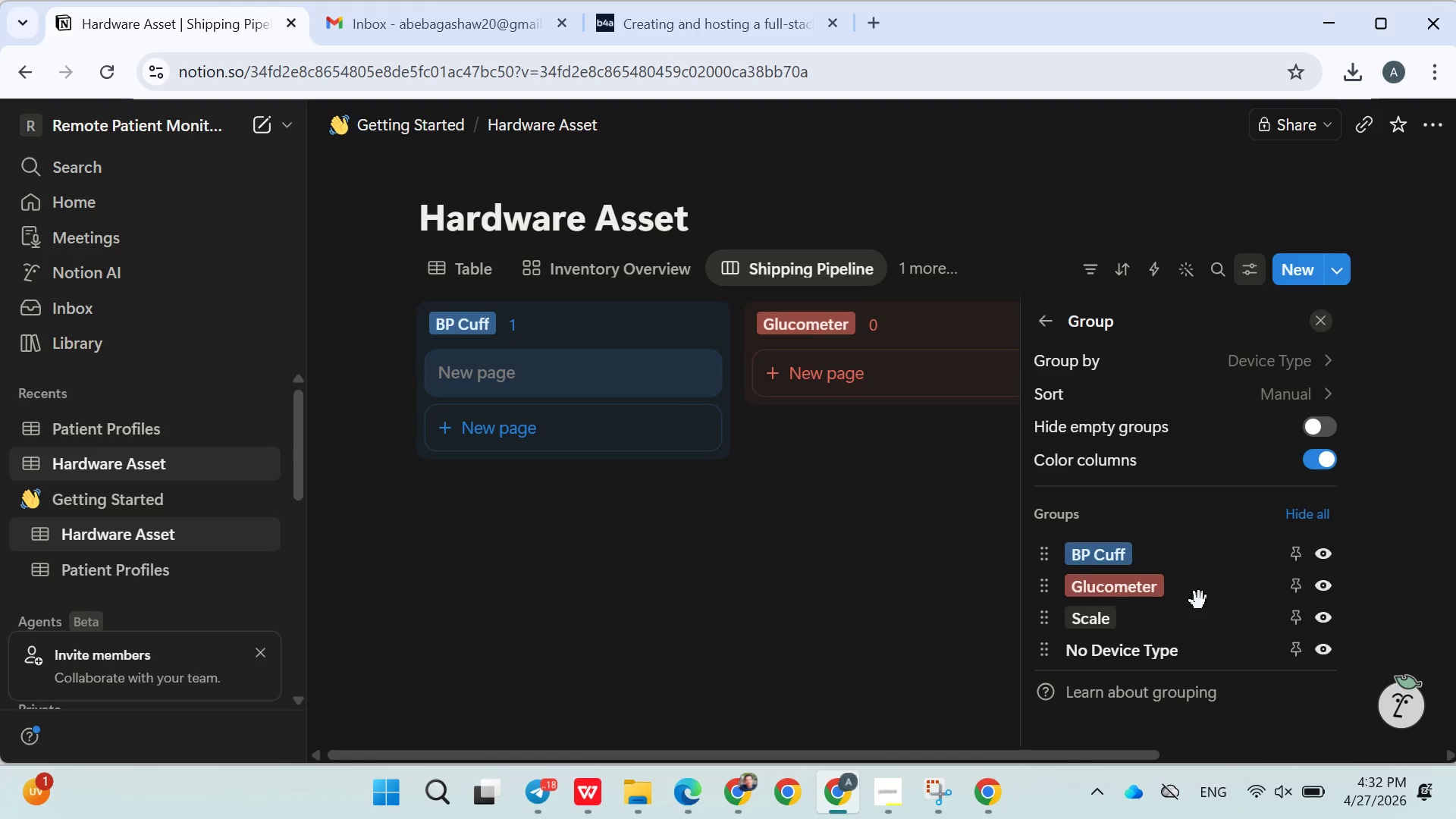 
left_click([1269, 365])
 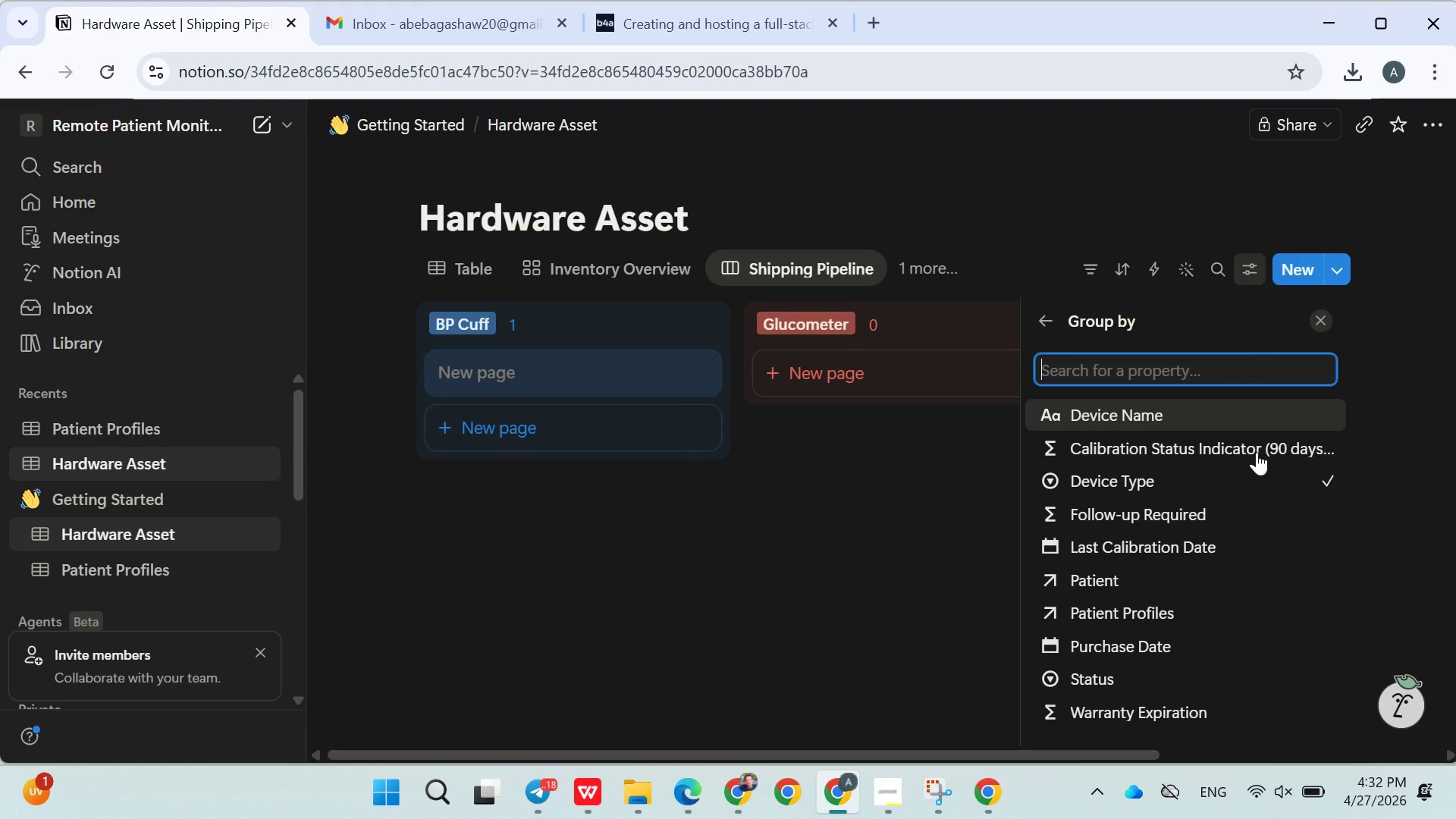 
scroll: coordinate [1213, 514], scroll_direction: down, amount: 3.0
 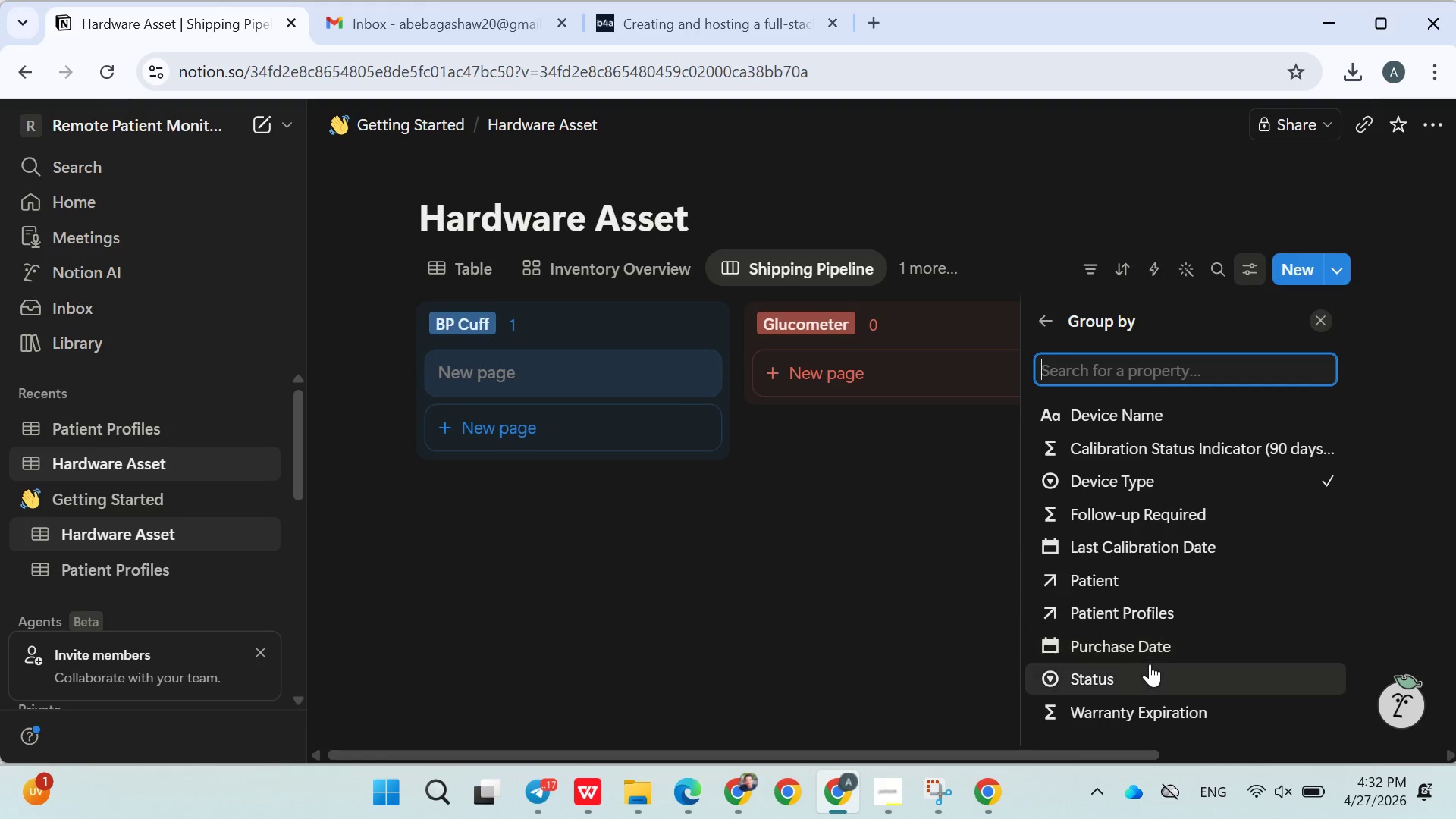 
left_click([1148, 668])
 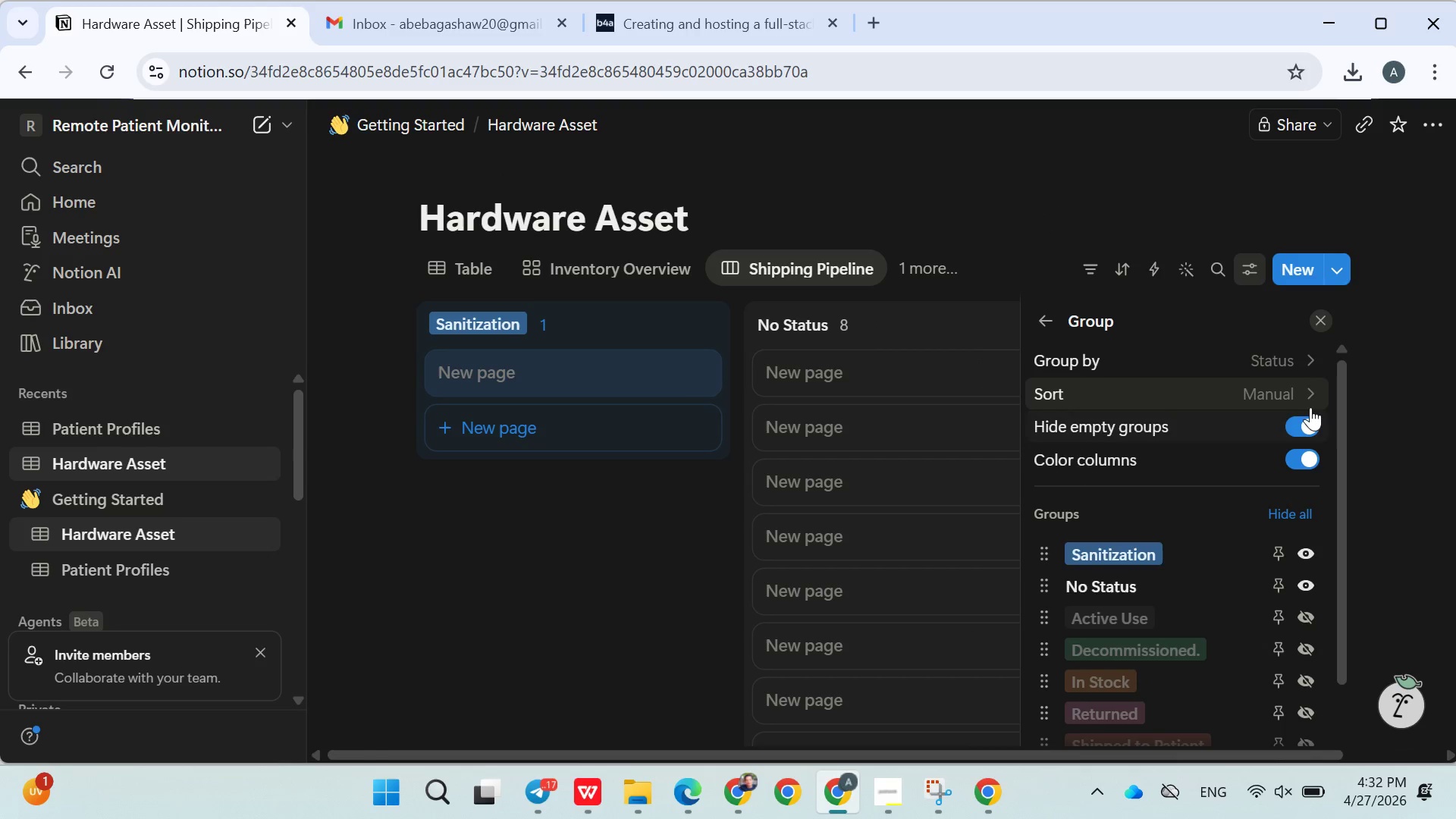 
wait(11.89)
 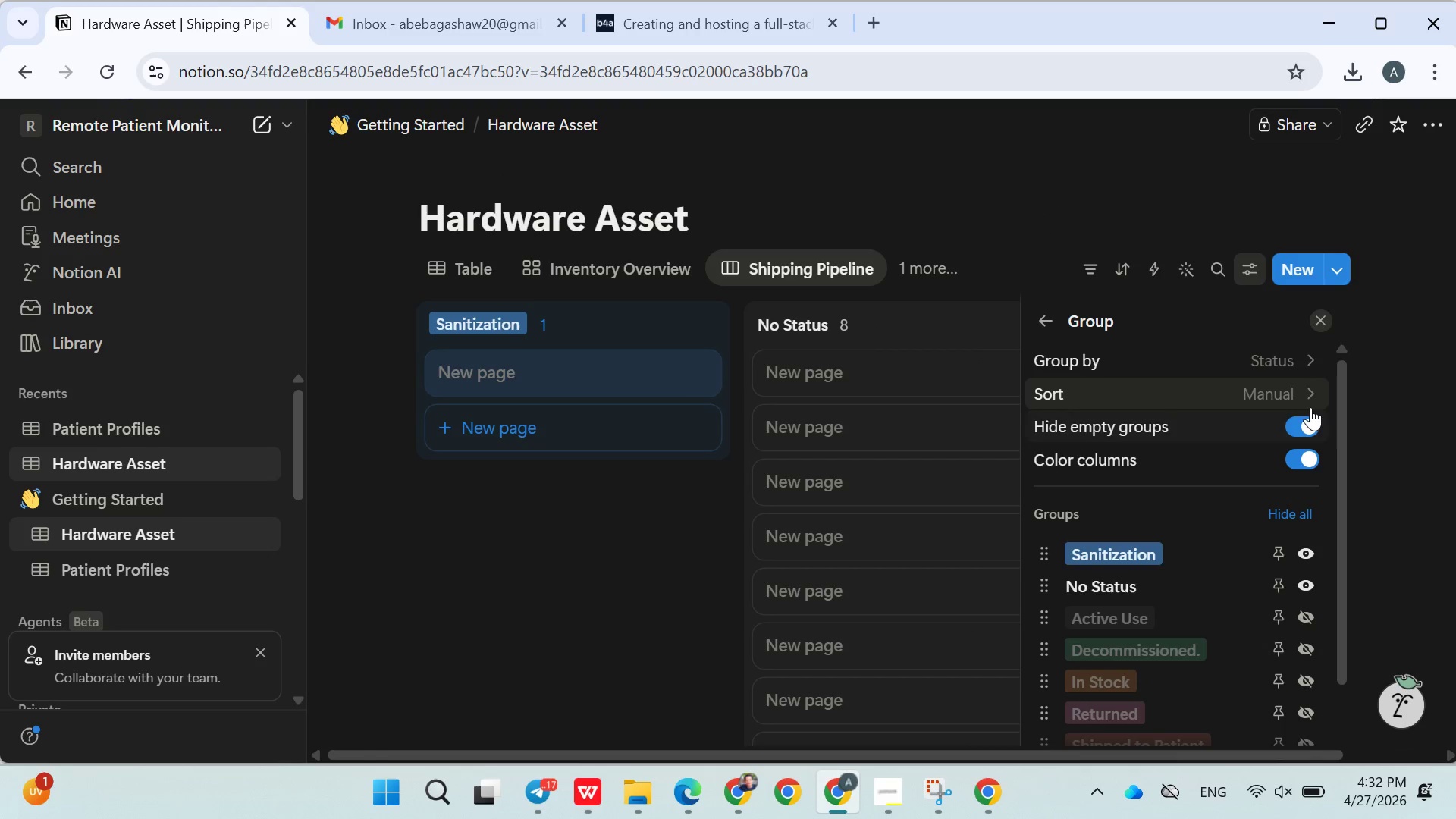 
scroll: coordinate [1266, 503], scroll_direction: down, amount: 2.0
 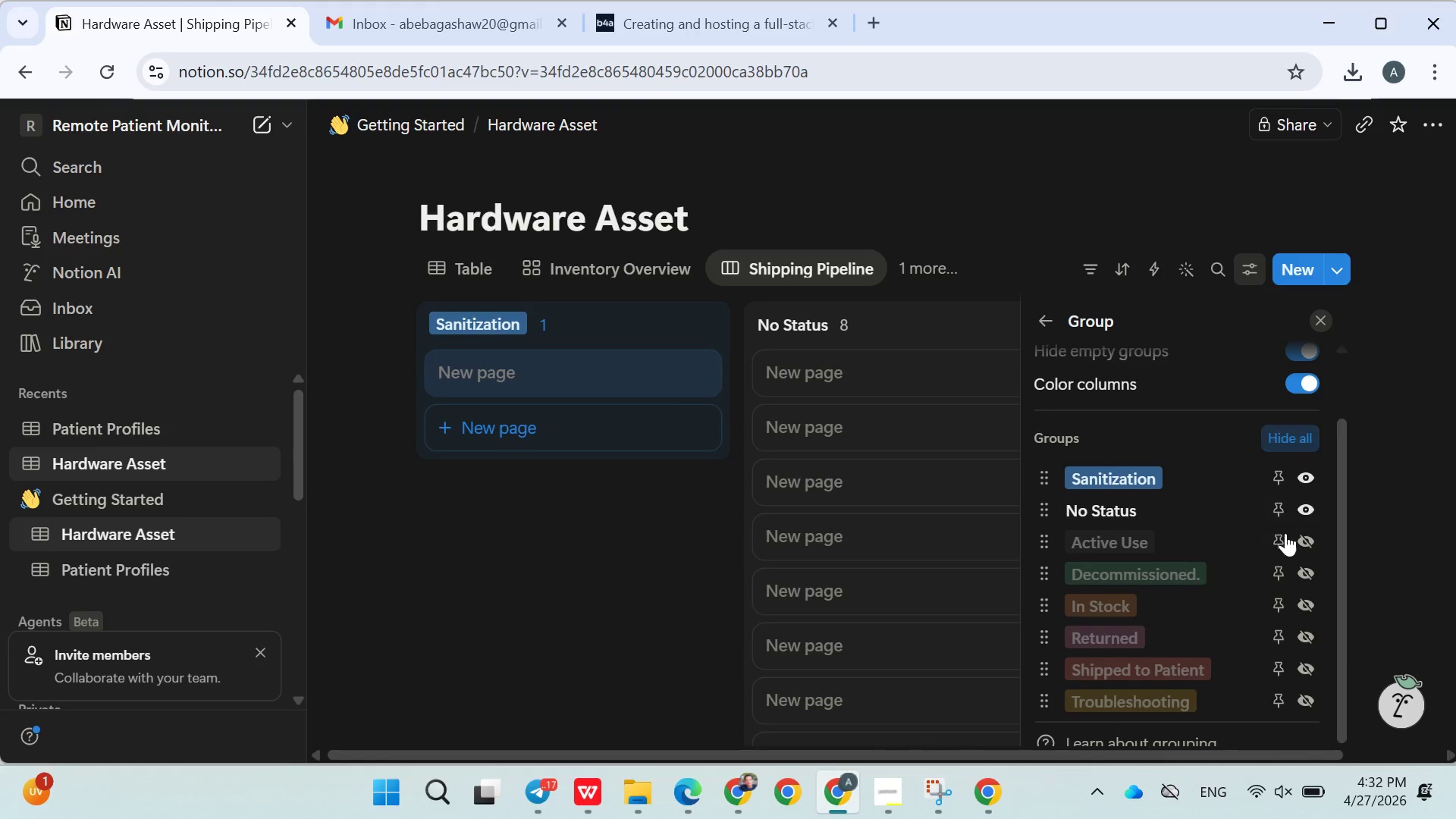 
scroll: coordinate [1257, 482], scroll_direction: up, amount: 4.0
 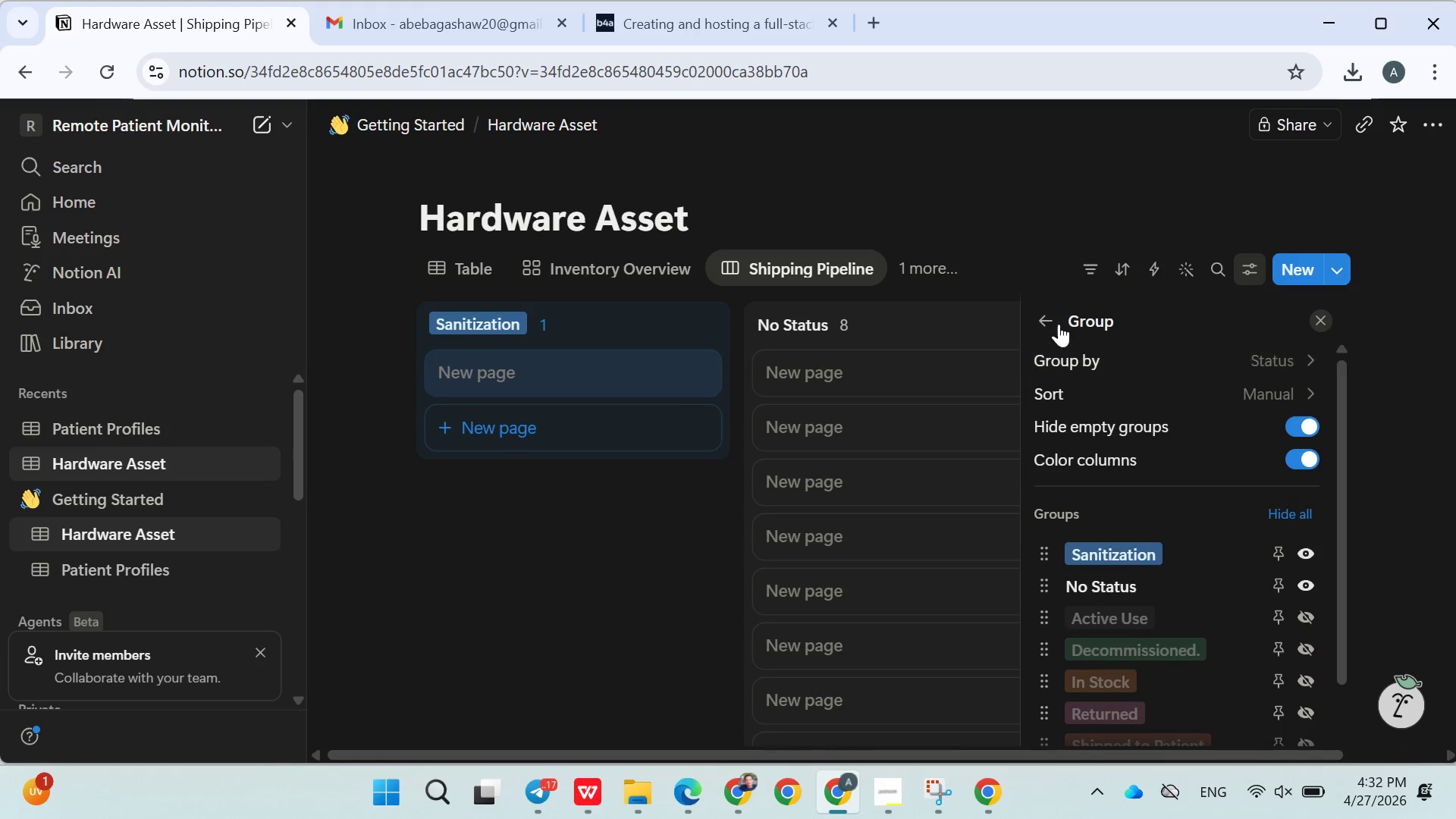 
left_click([1059, 324])
 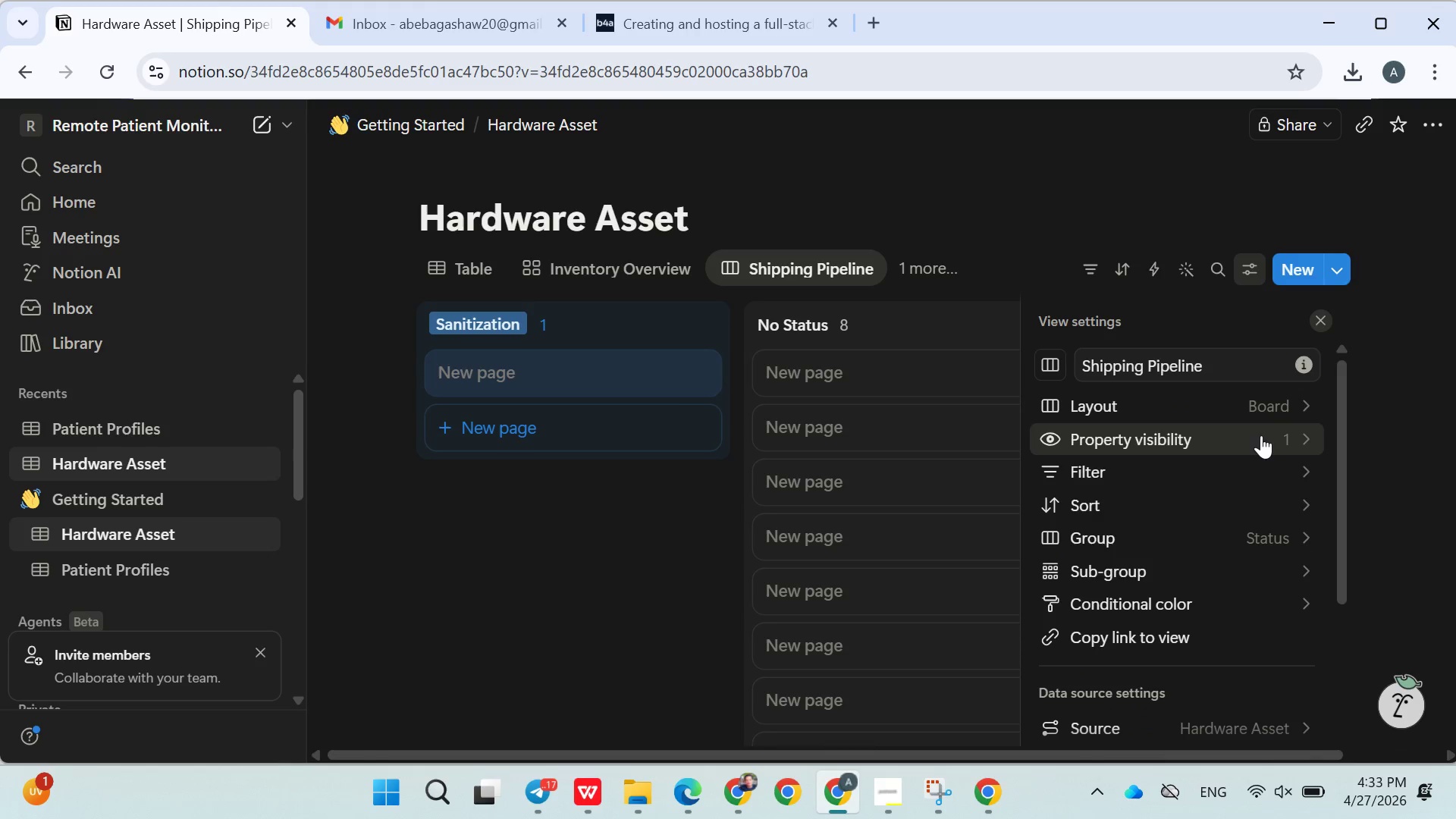 
left_click([1272, 429])
 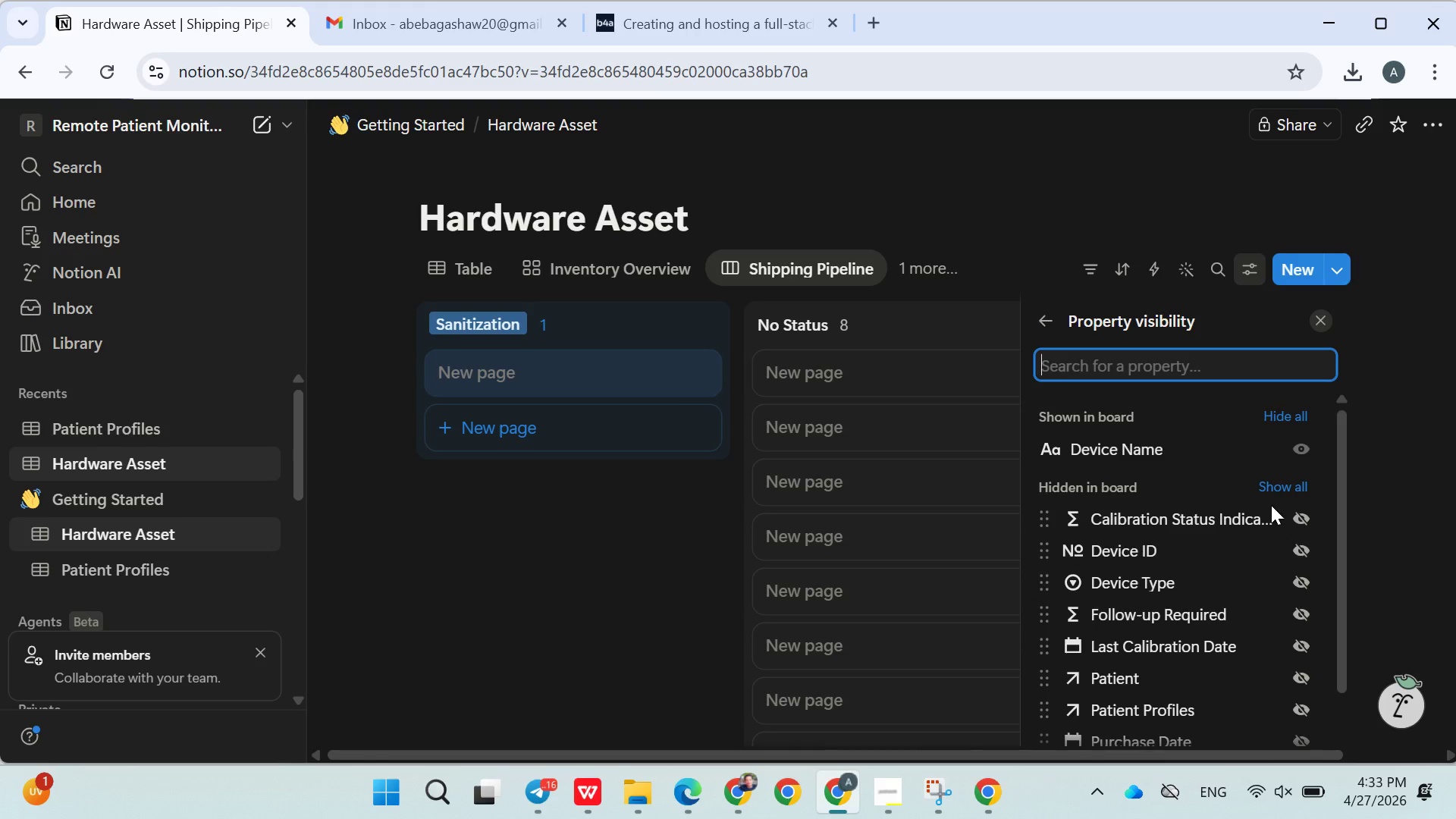 
wait(5.11)
 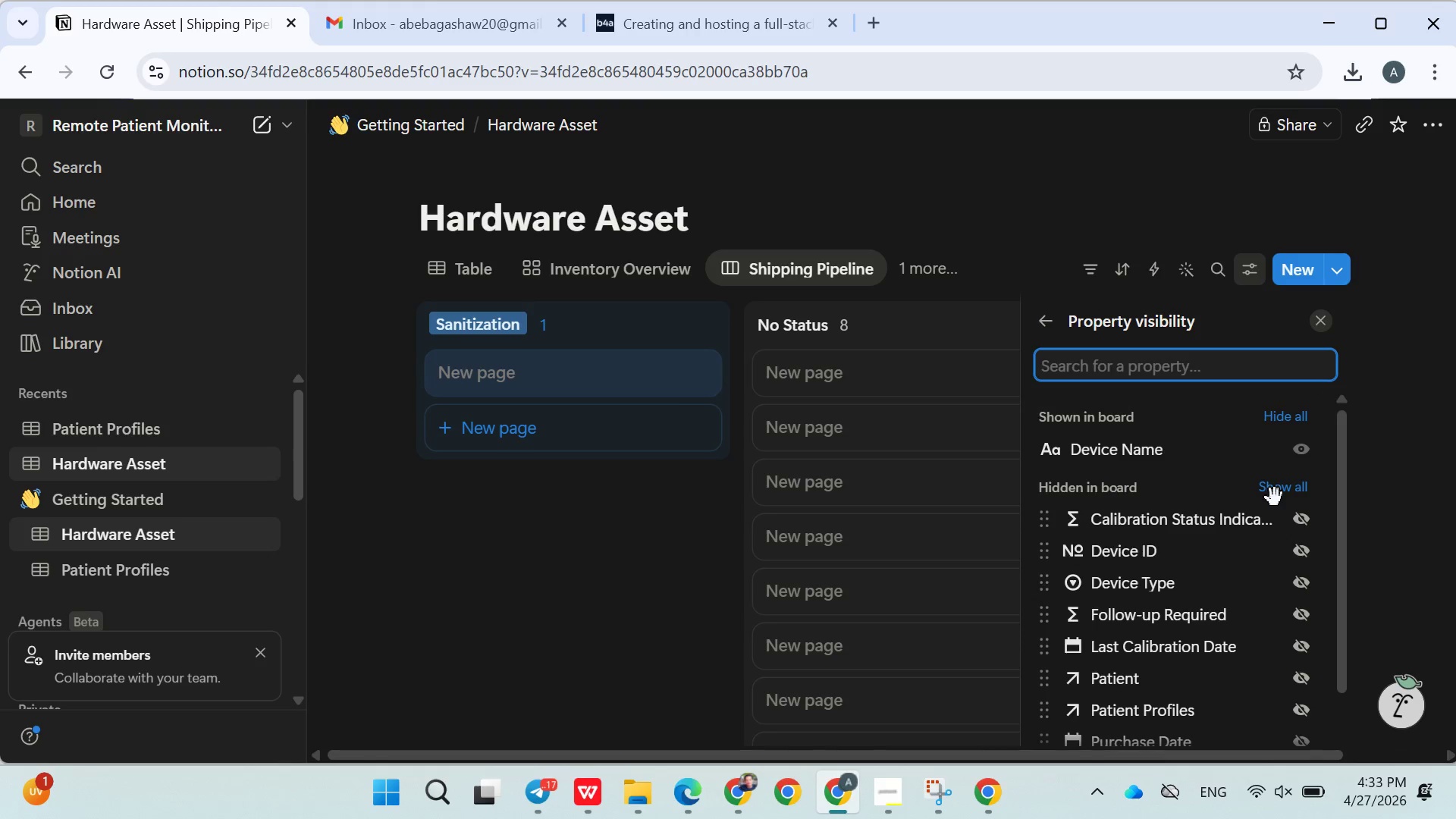 
scroll: coordinate [1231, 573], scroll_direction: down, amount: 3.0
 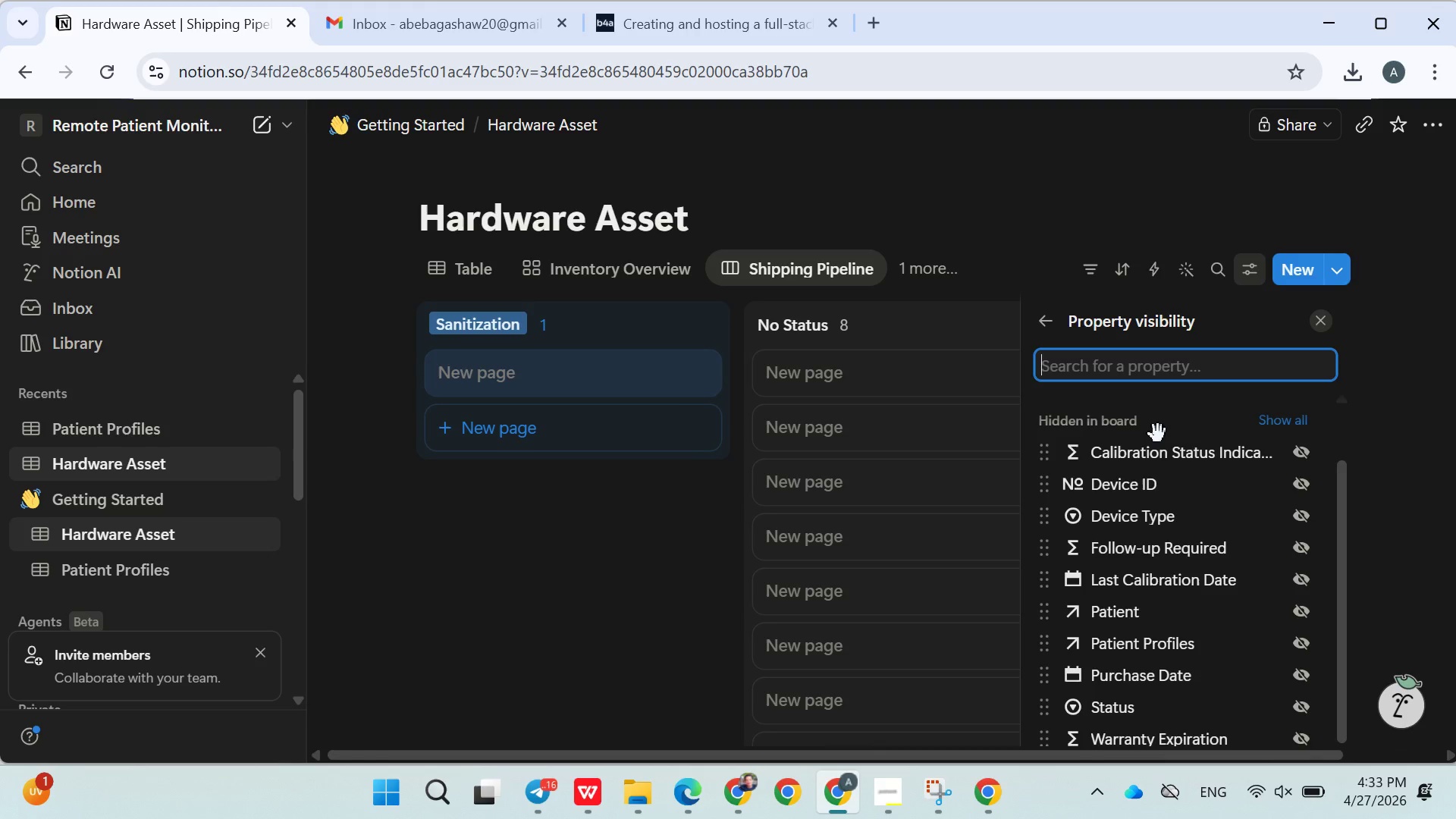 
type(shi)
key(Backspace)
key(Backspace)
key(Backspace)
key(Backspace)
 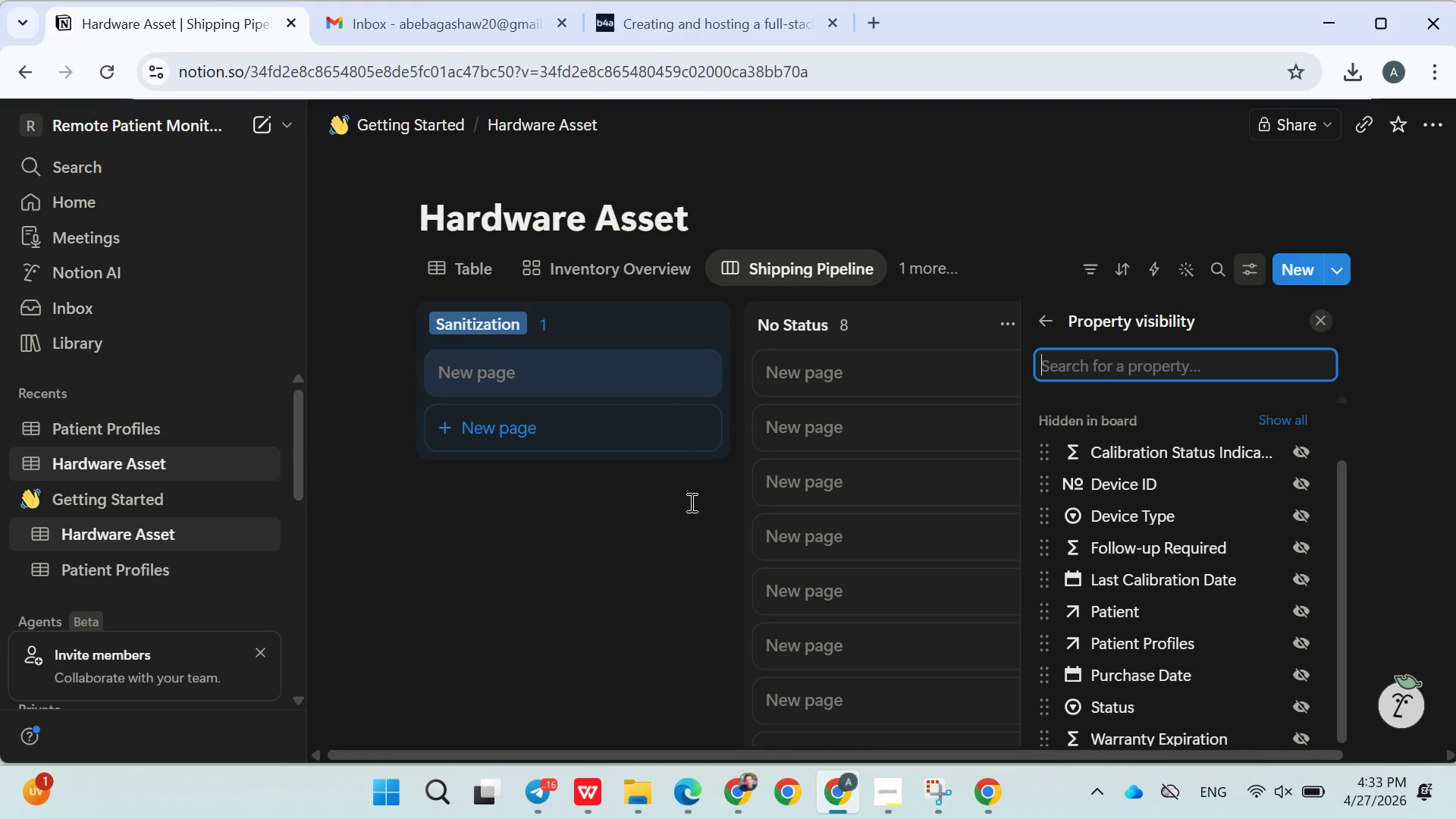 
wait(24.52)
 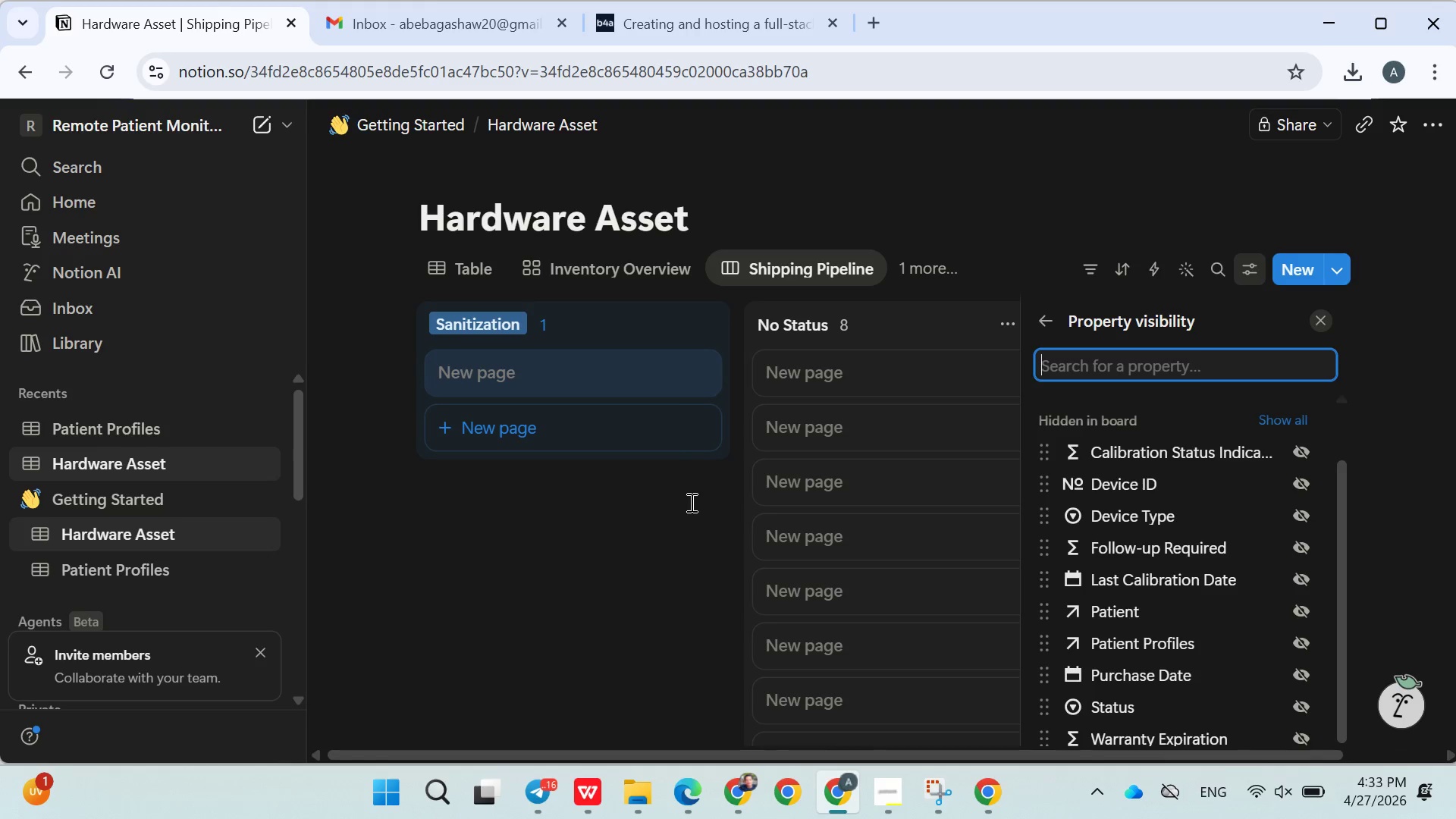 
left_click([499, 279])
 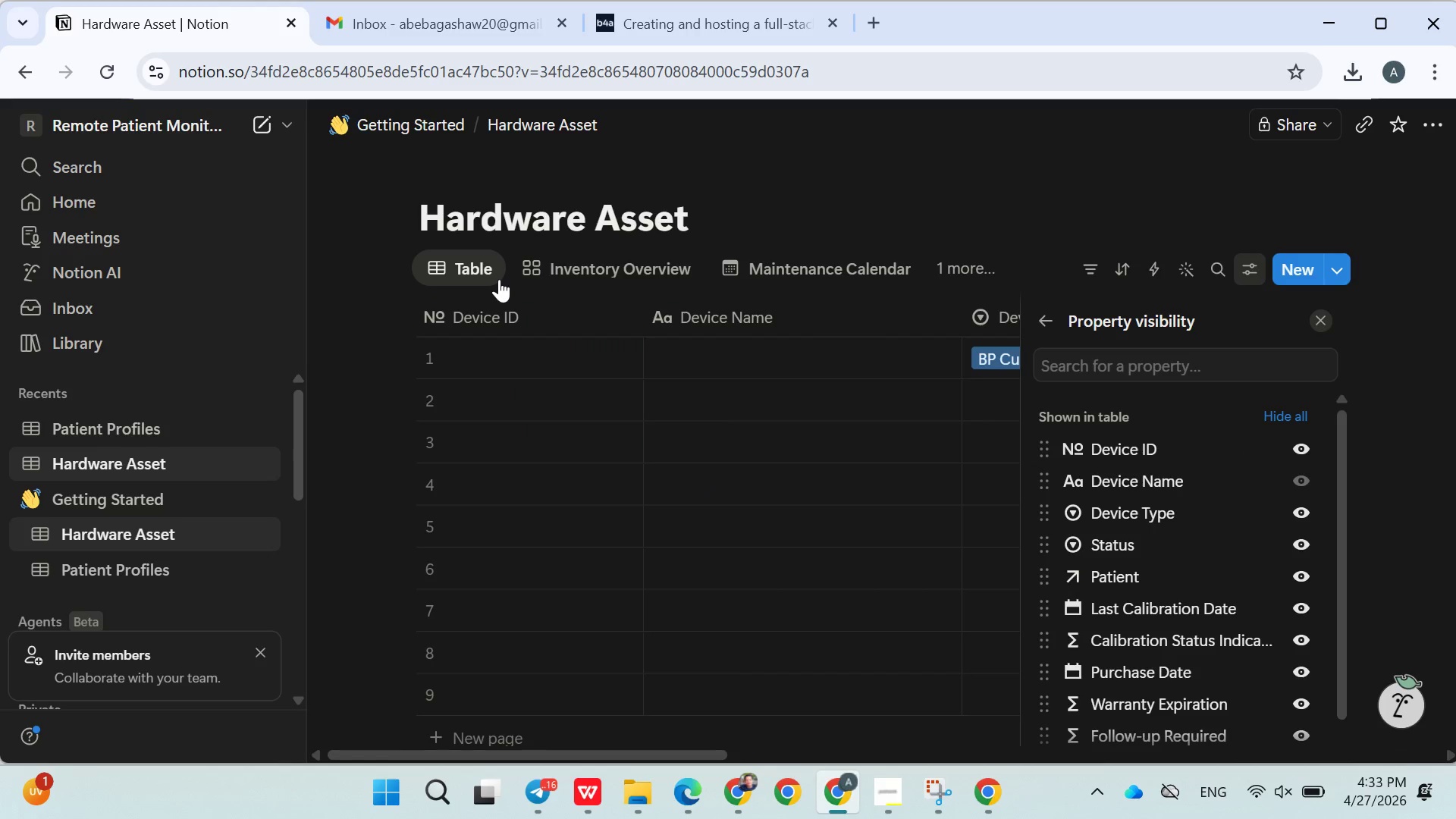 
mouse_move([519, 371])
 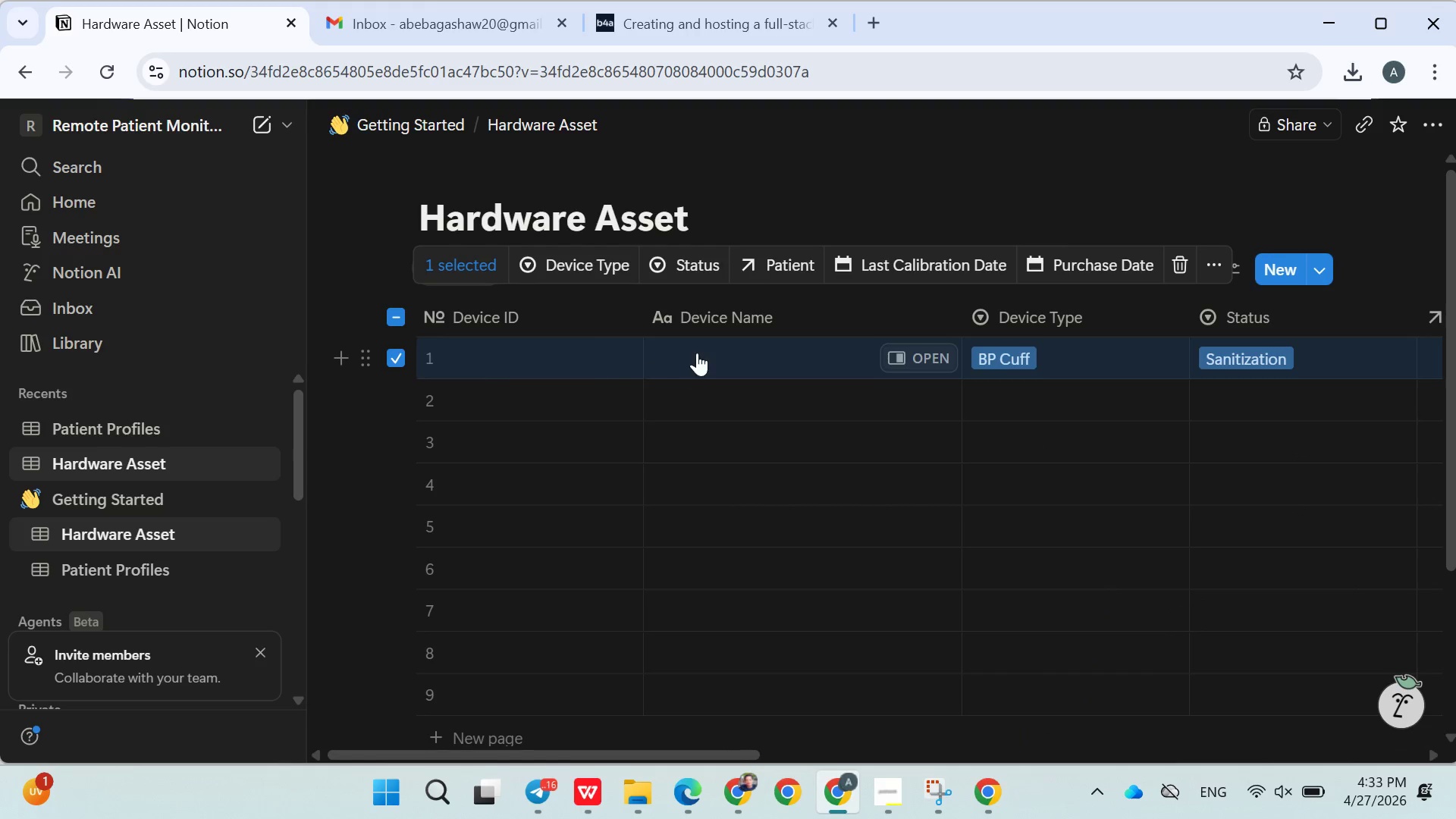 
double_click([697, 353])
 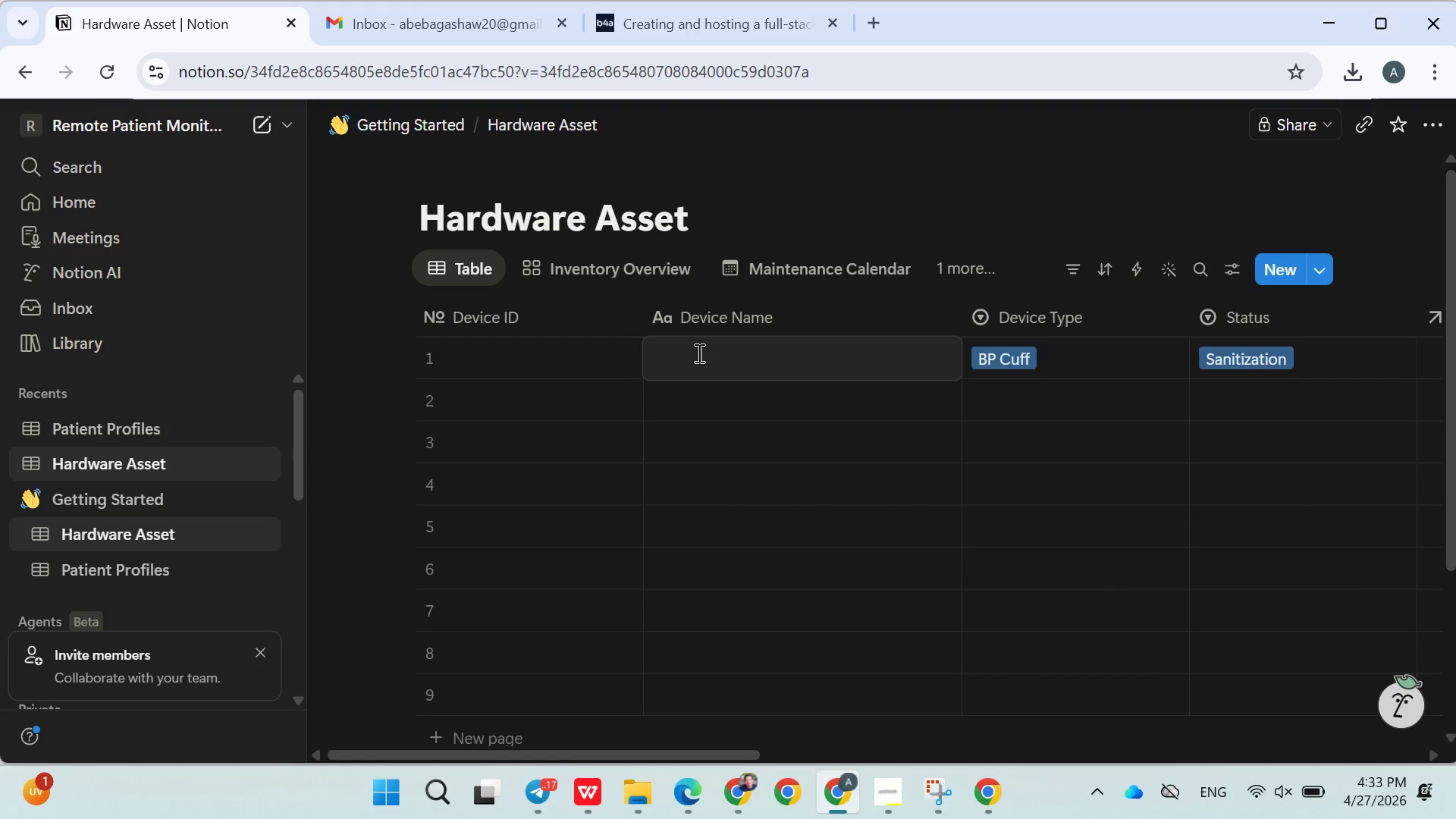 
type(Vedascale)
 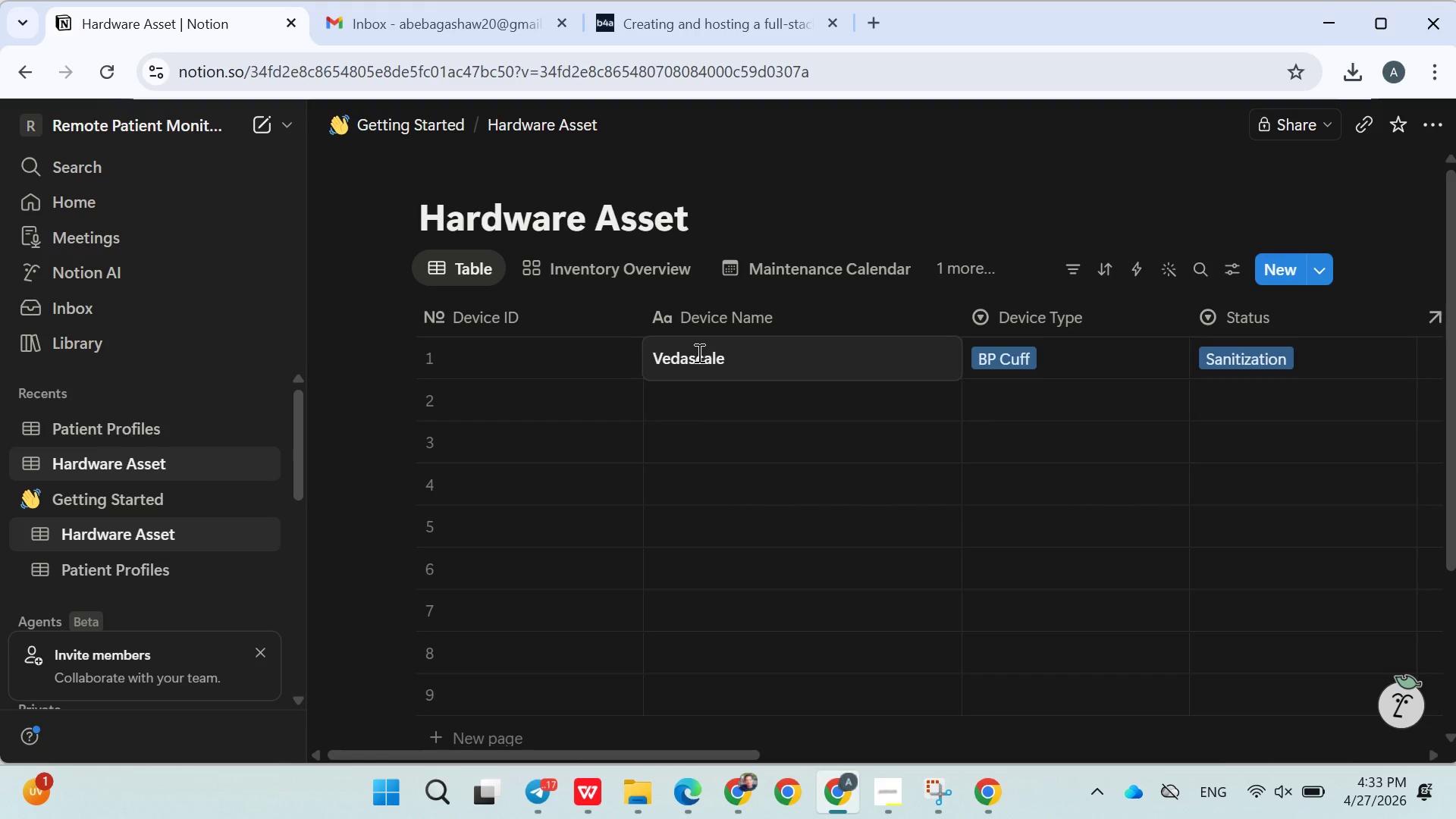 
hold_key(key=ShiftLeft, duration=0.41)
 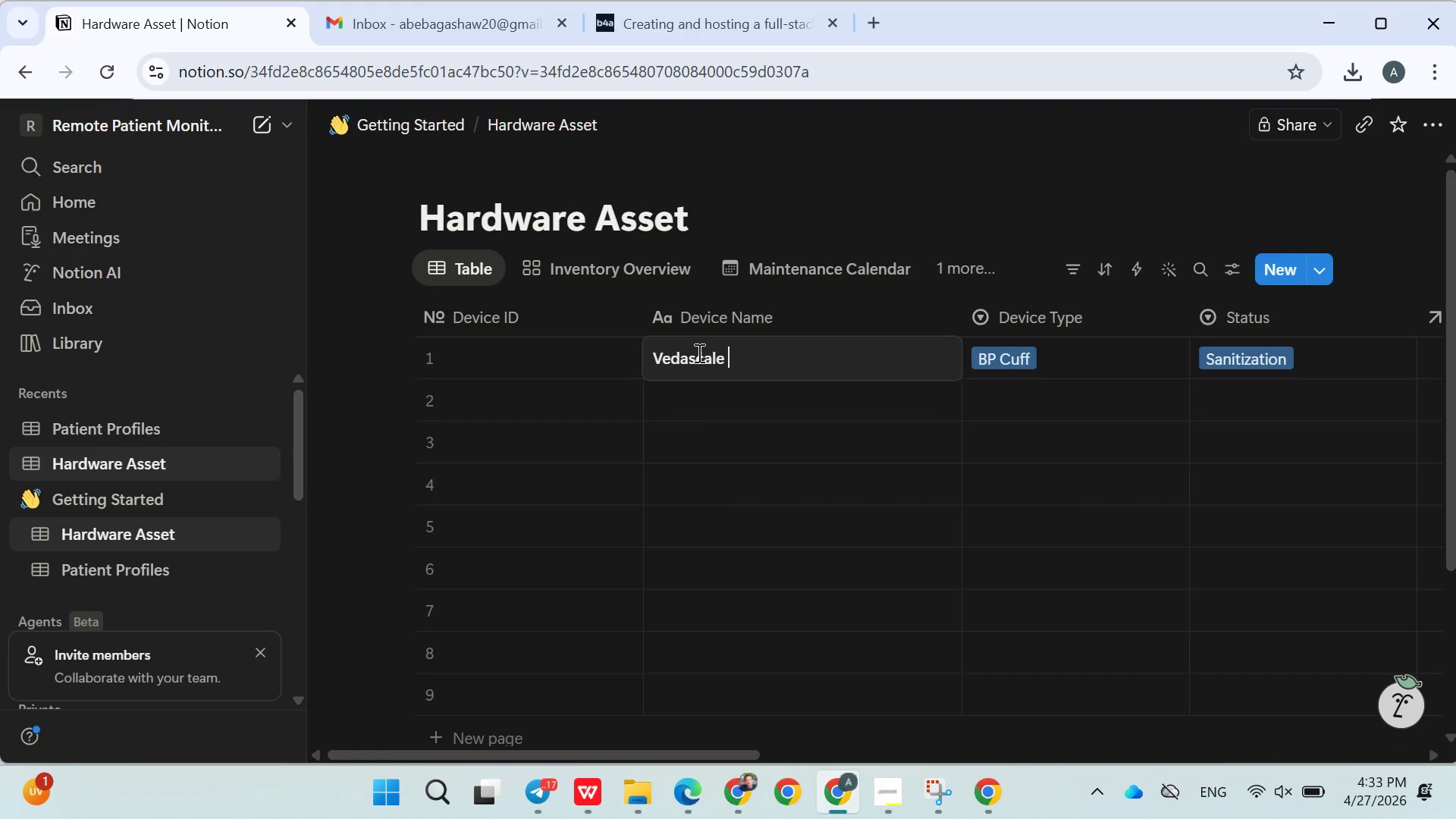 
type( Pro X1)
 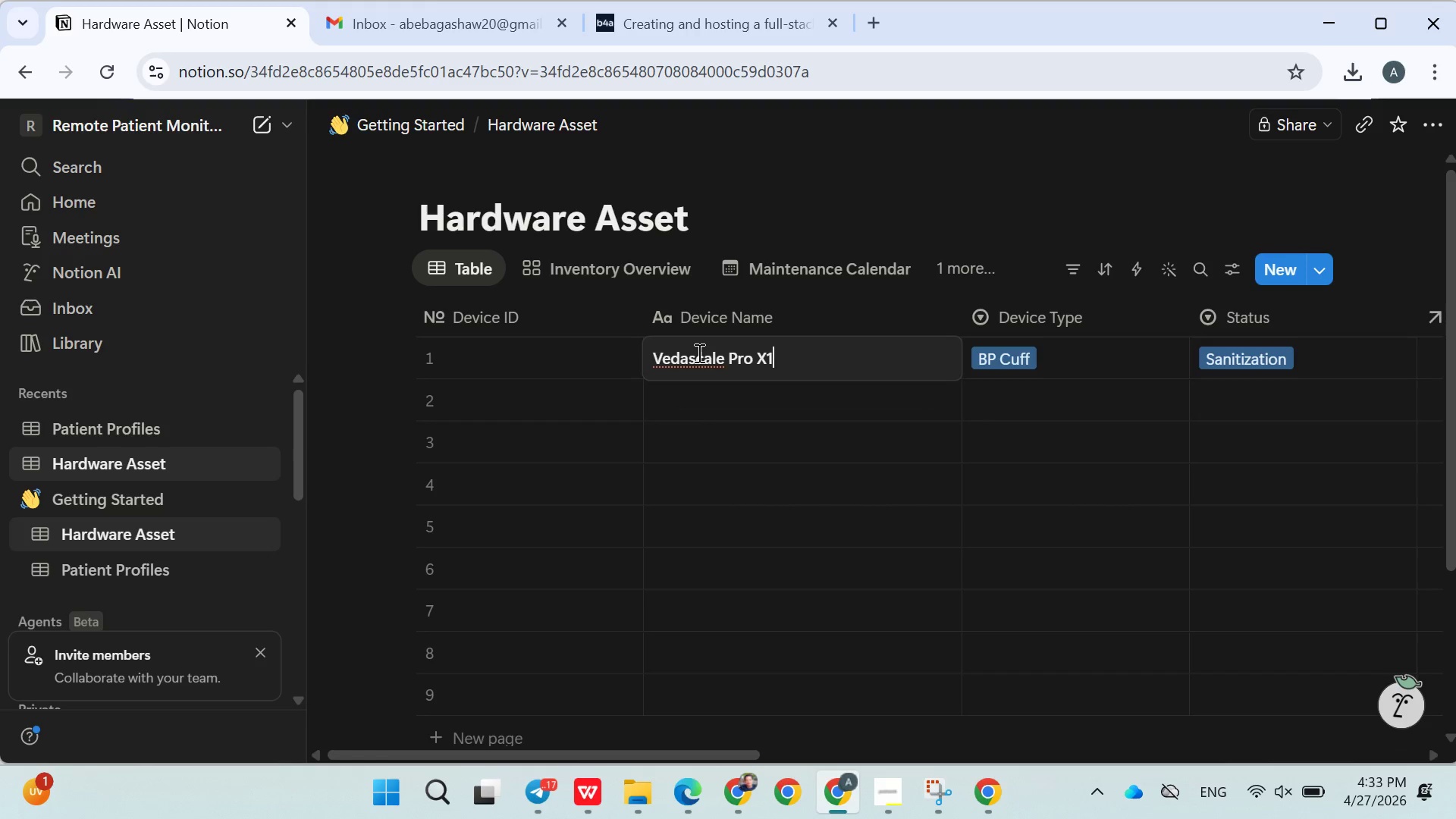 
key(Enter)
 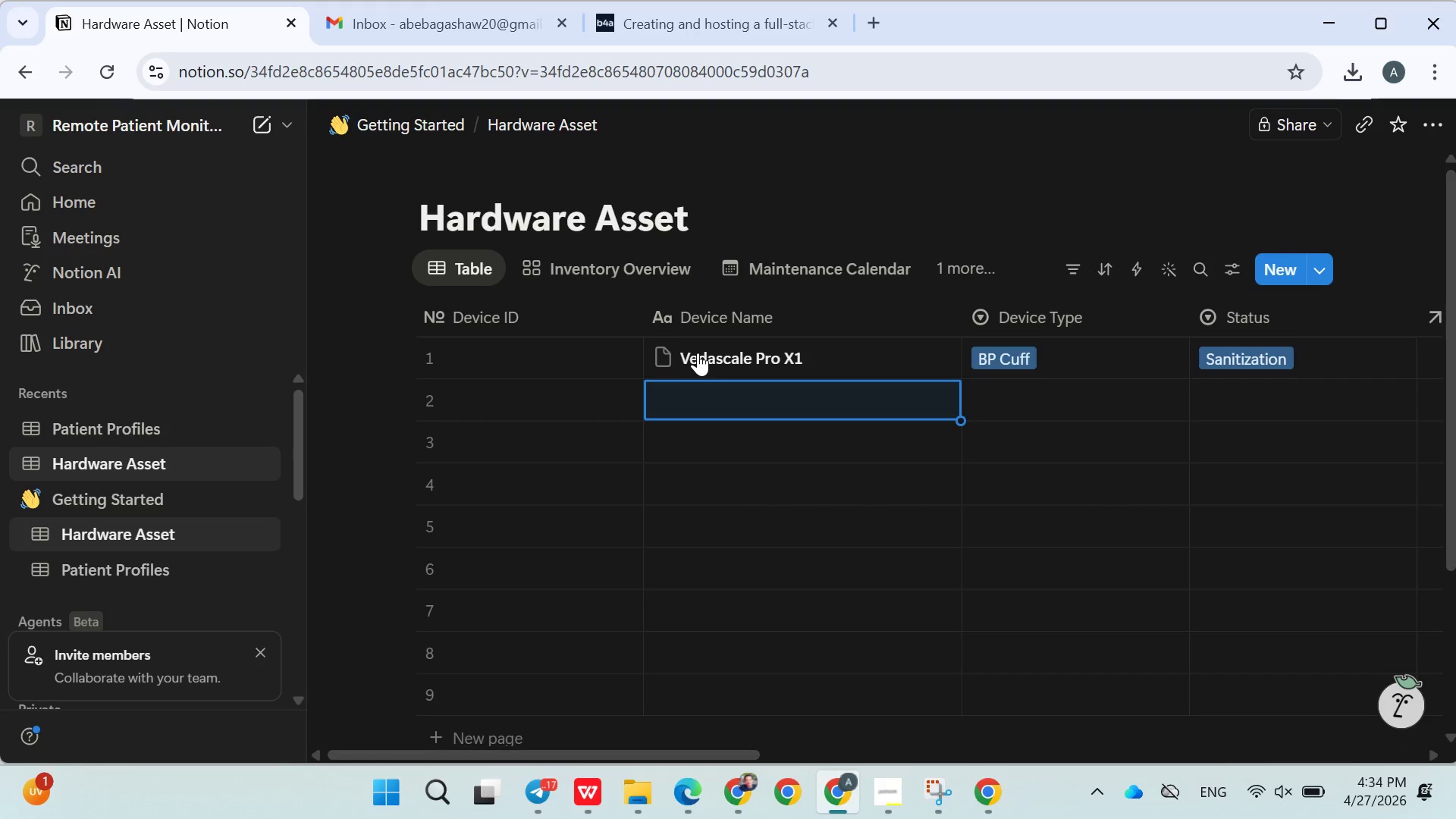 
type(Veds)
key(Backspace)
 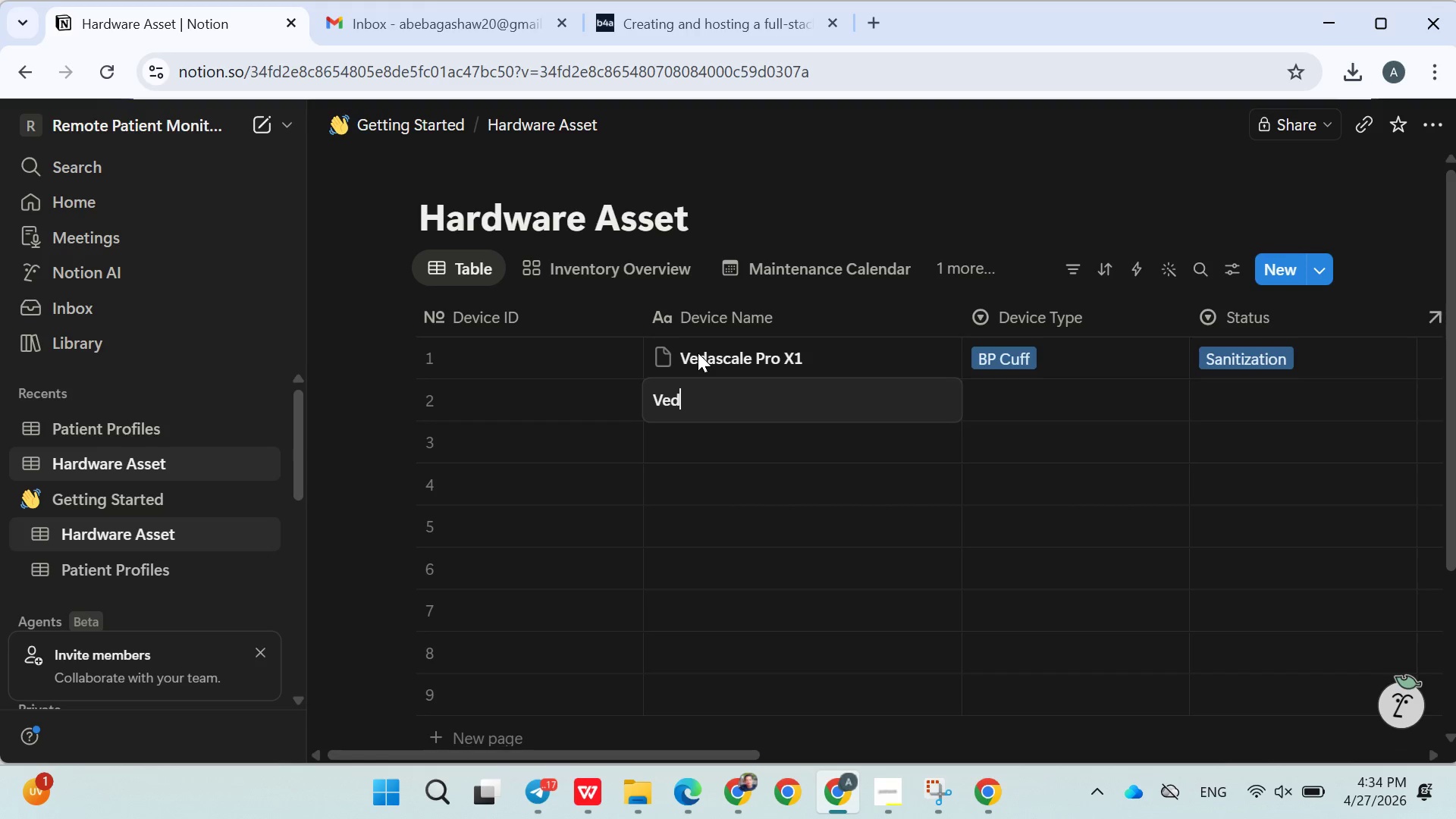 
hold_key(key=ShiftLeft, duration=1.03)
 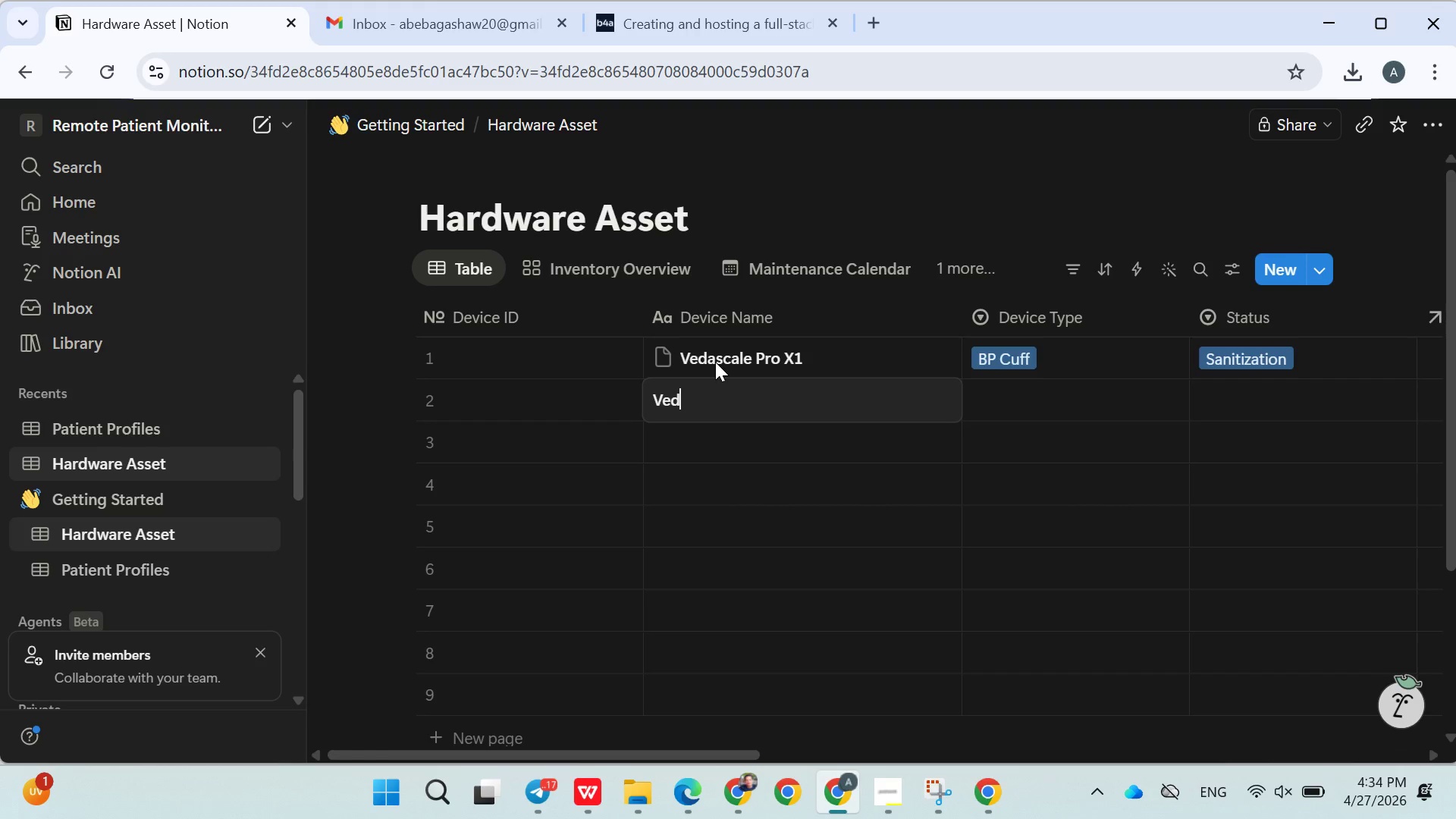 
left_click([715, 362])
 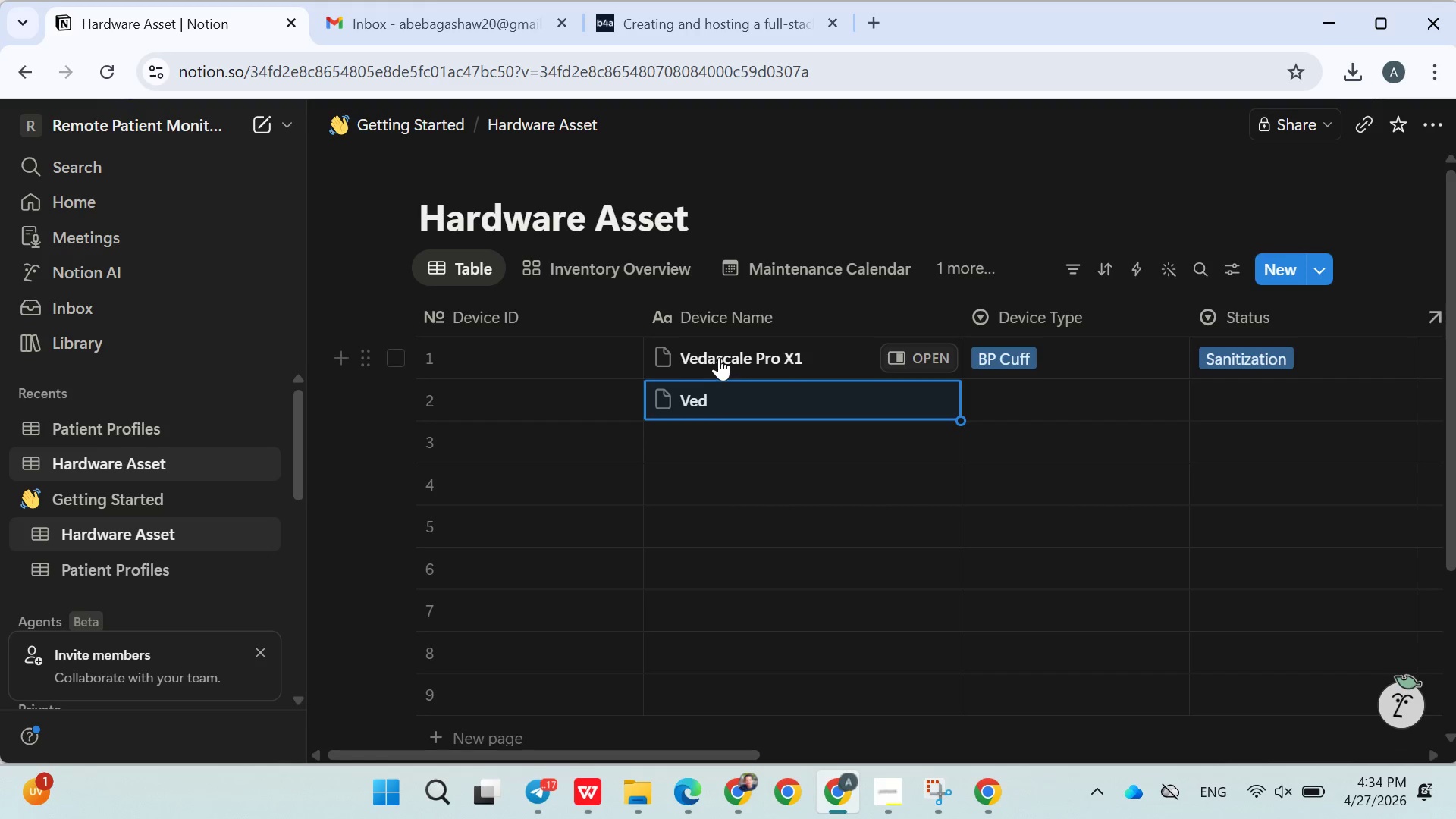 
left_click([720, 357])
 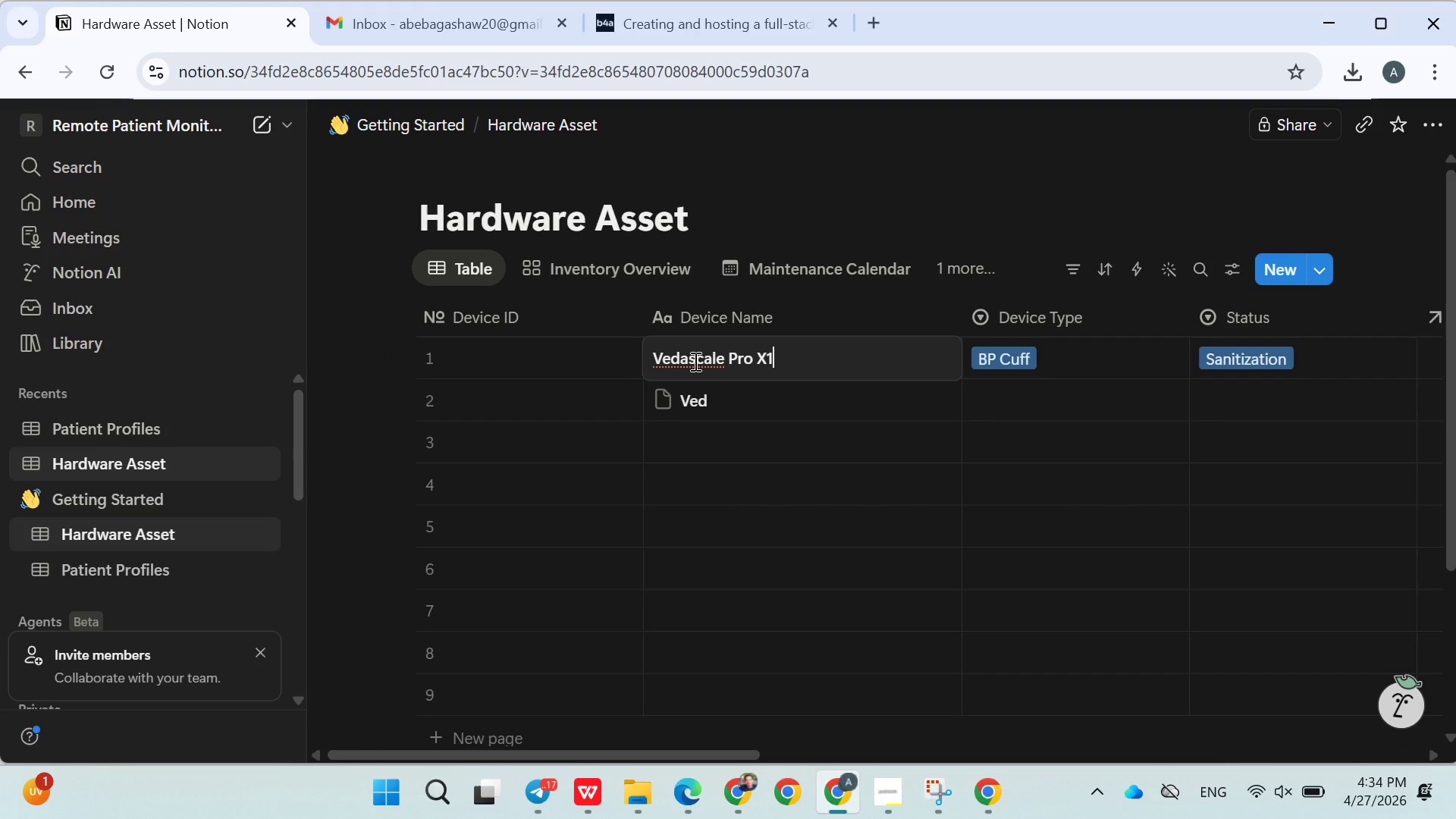 
left_click([698, 366])
 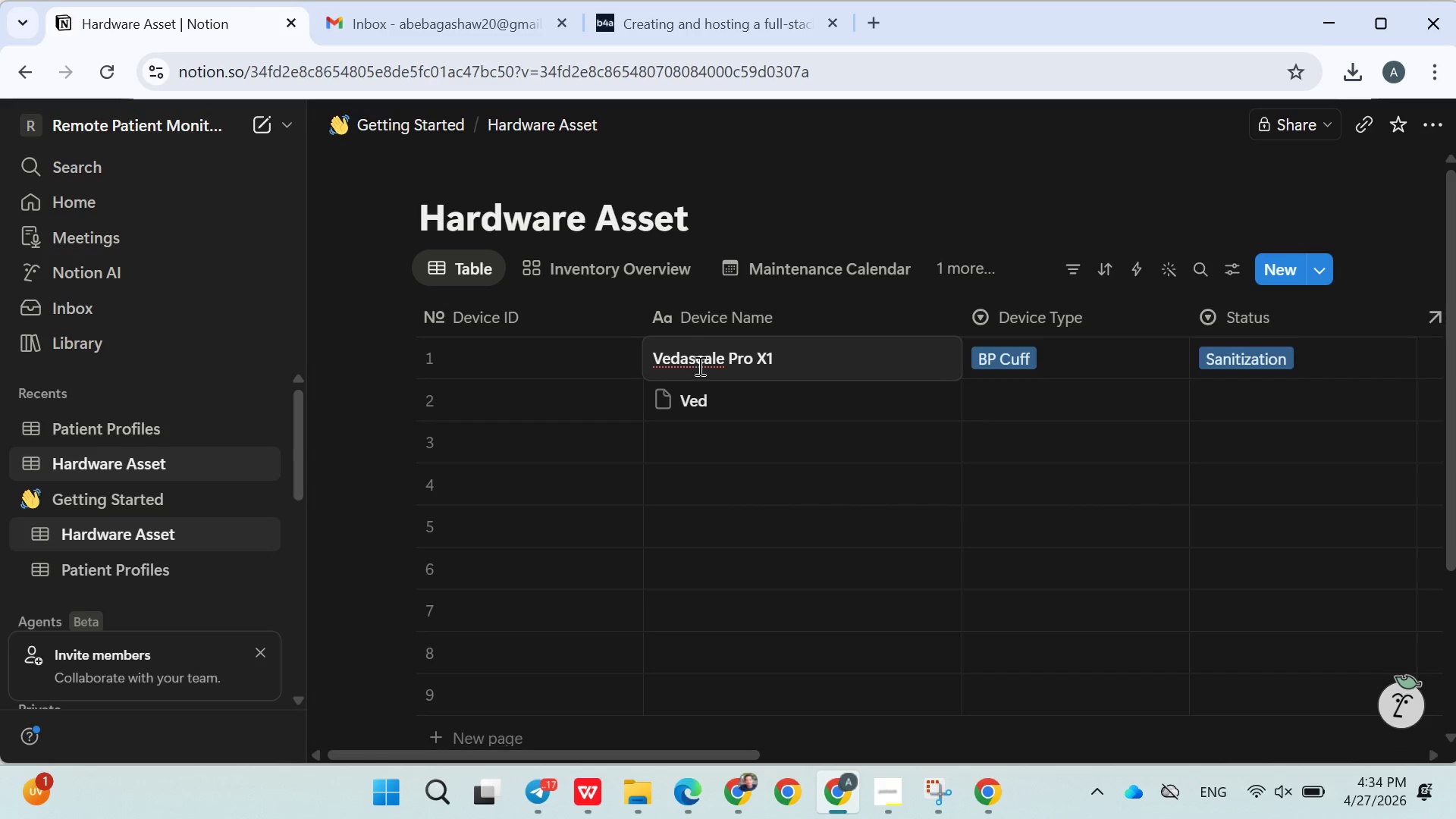 
key(Backspace)
 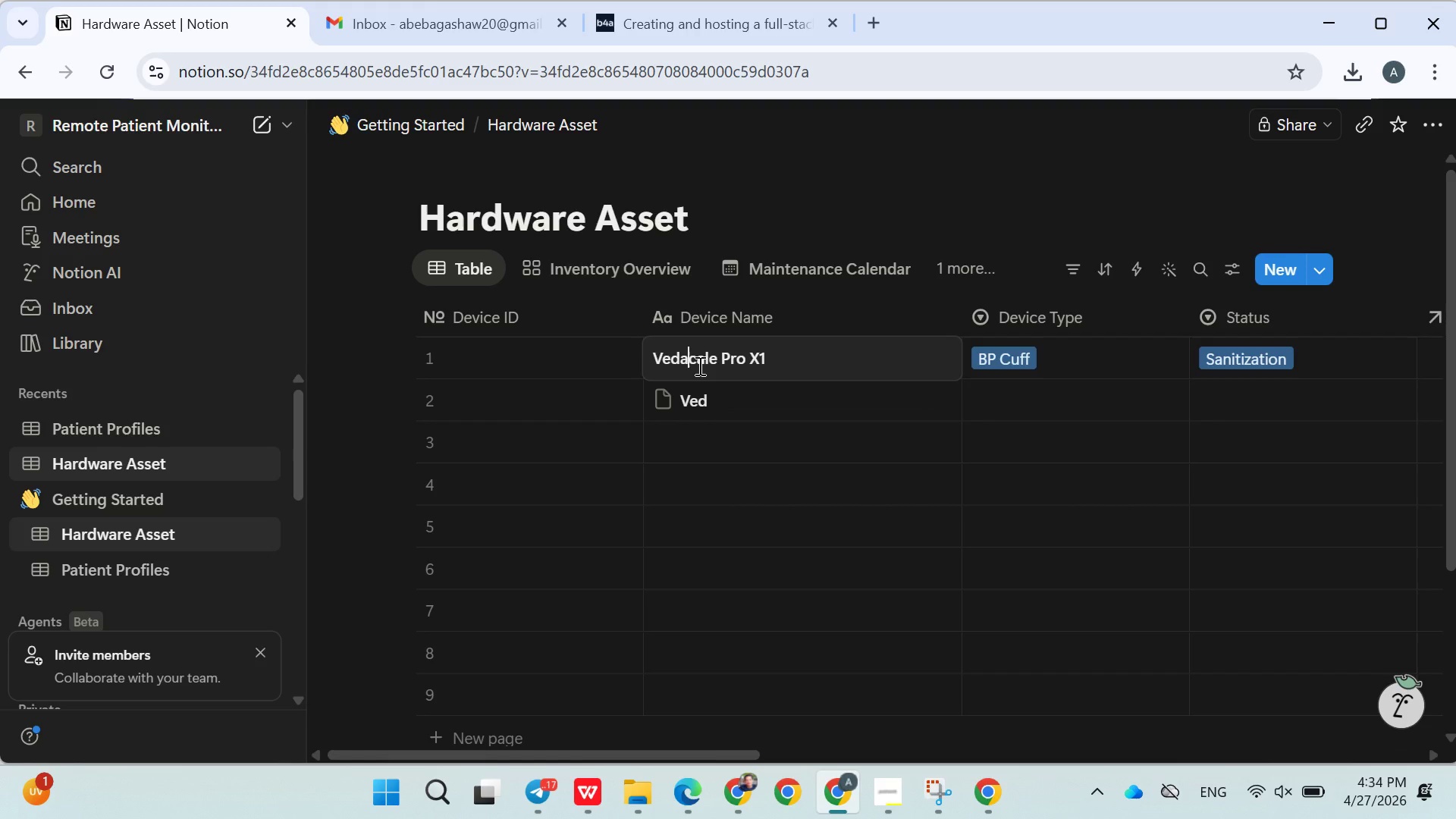 
key(Shift+S)
 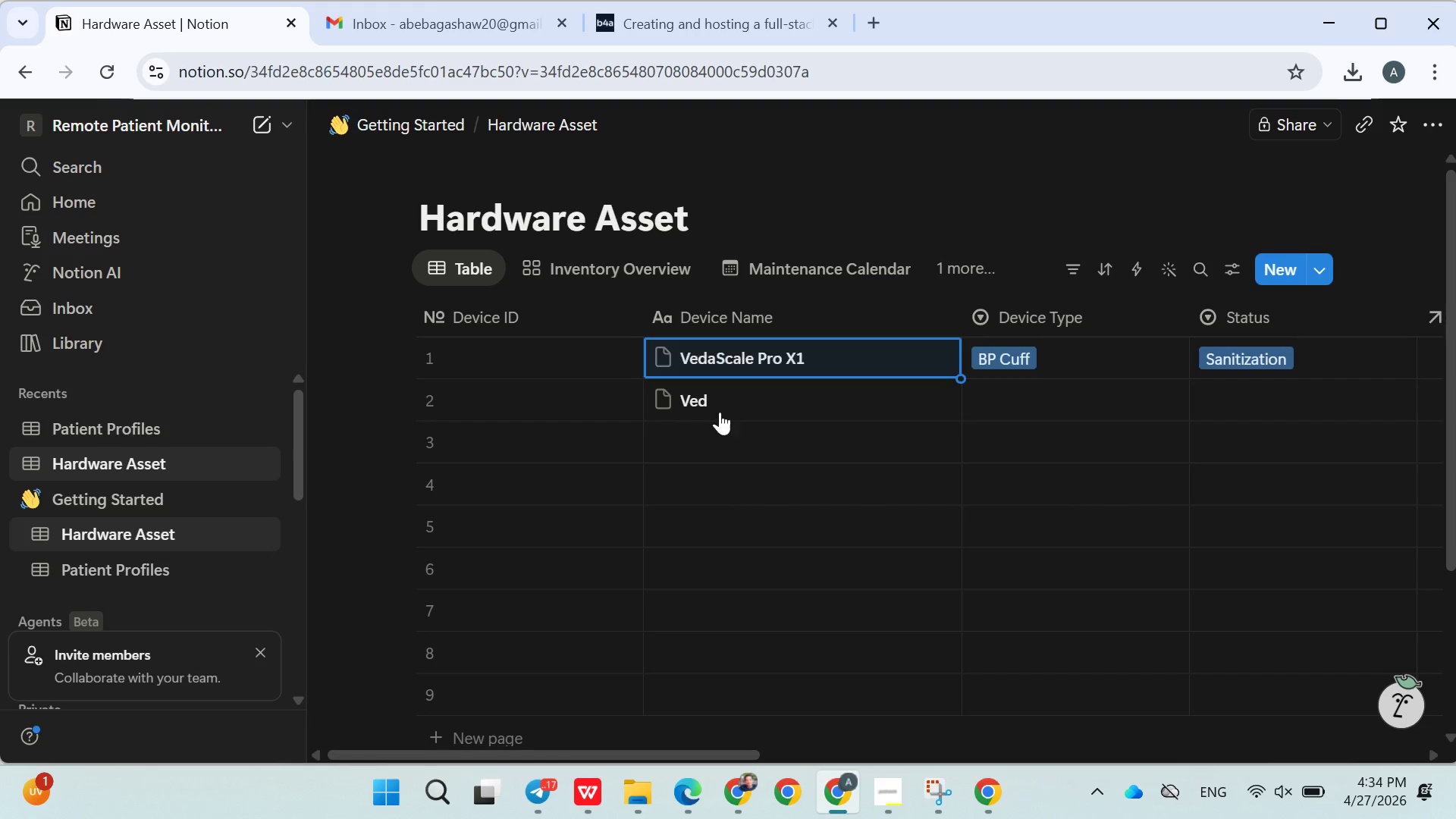 
double_click([720, 408])
 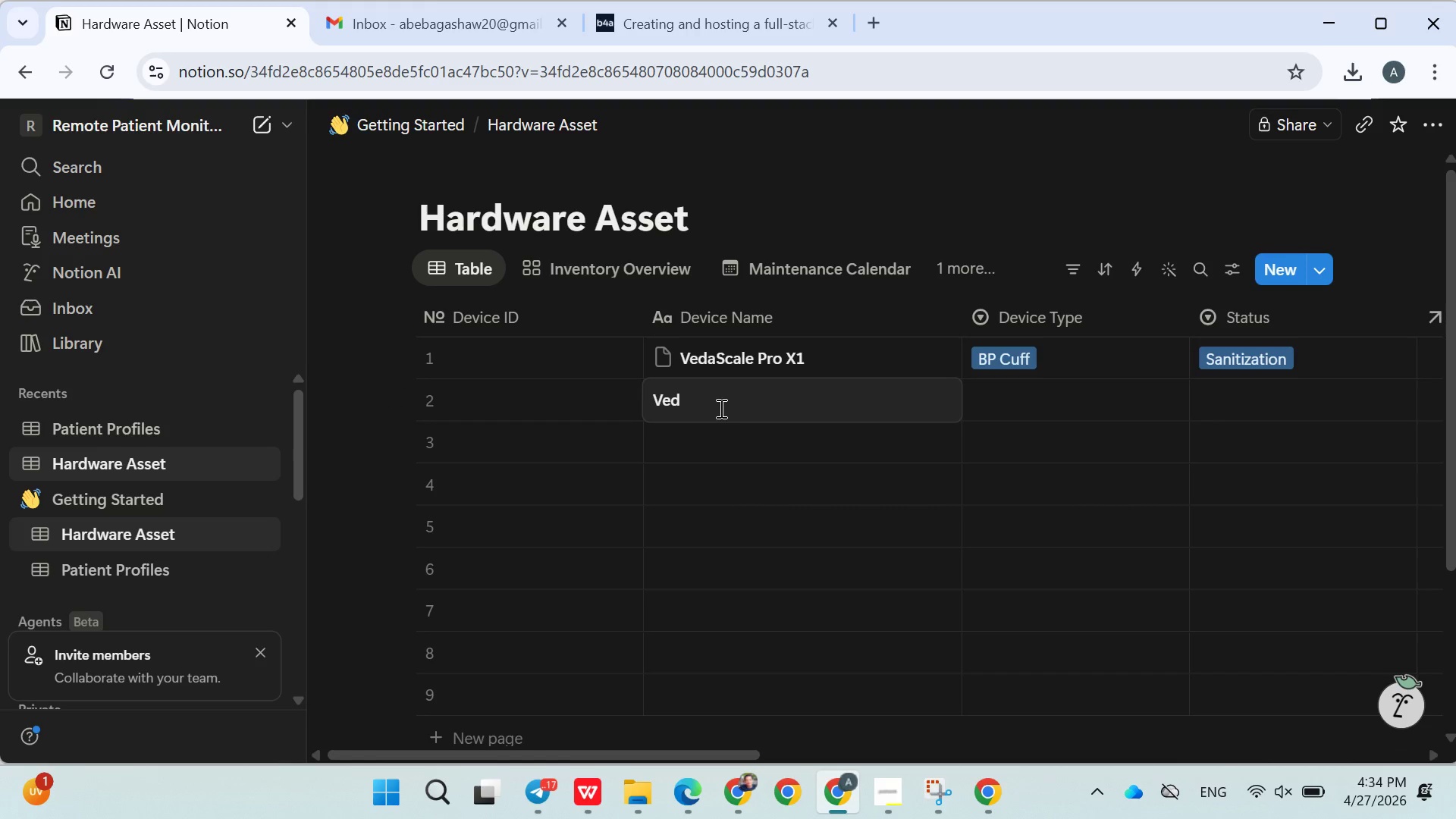 
type(Scale Pro X2)
 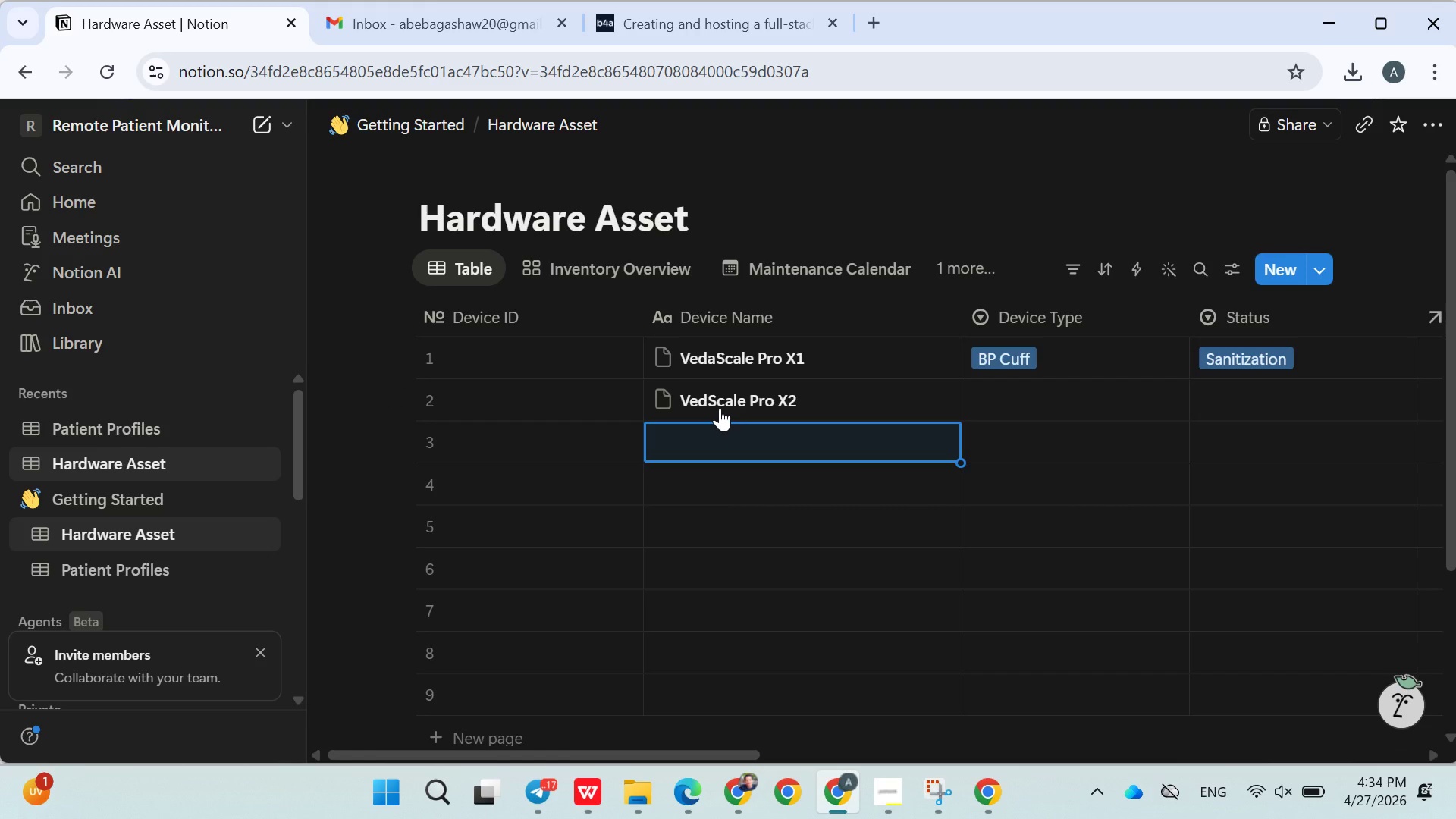 
 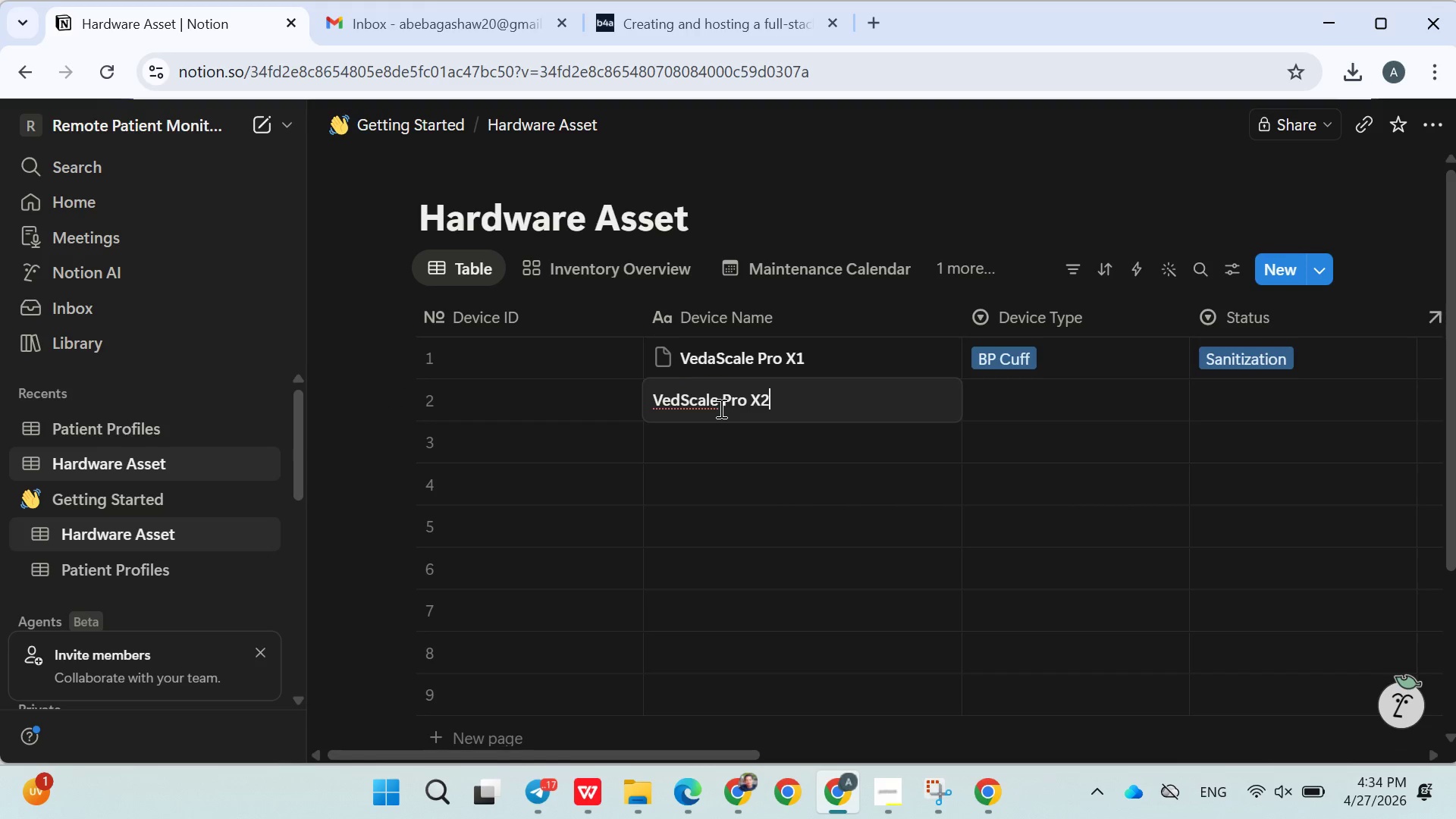 
key(Enter)
 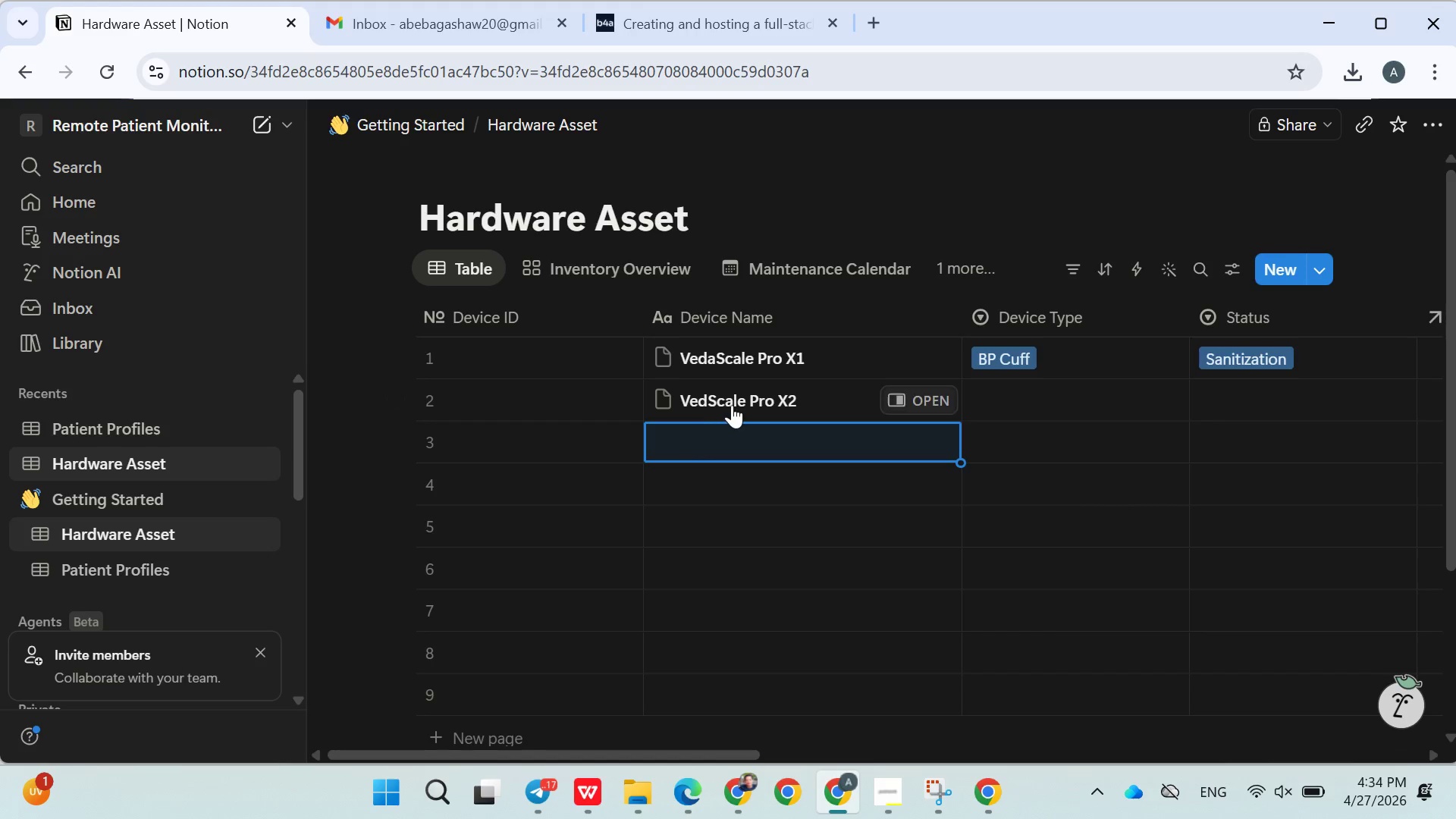 
left_click([852, 393])
 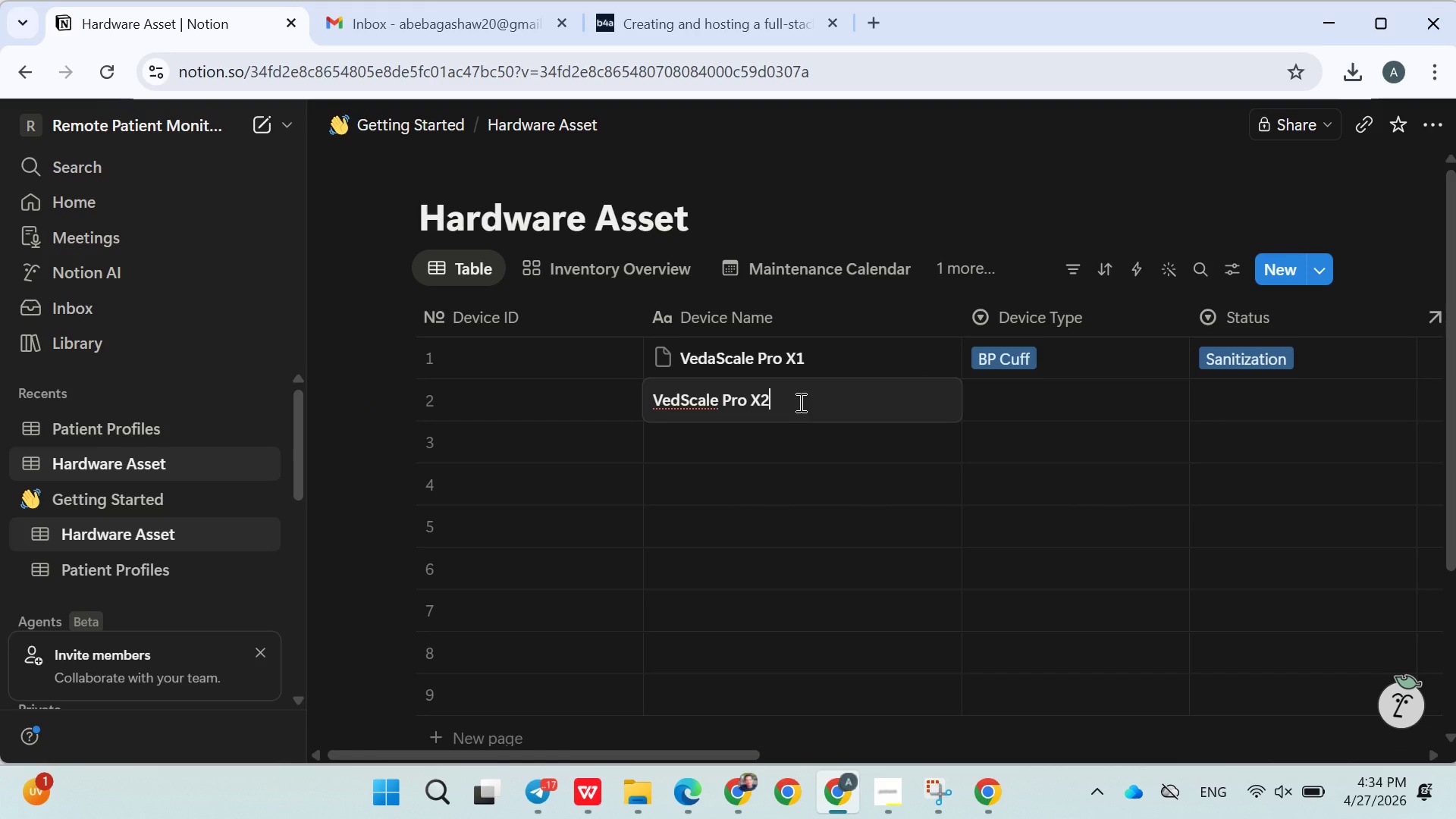 
double_click([799, 402])
 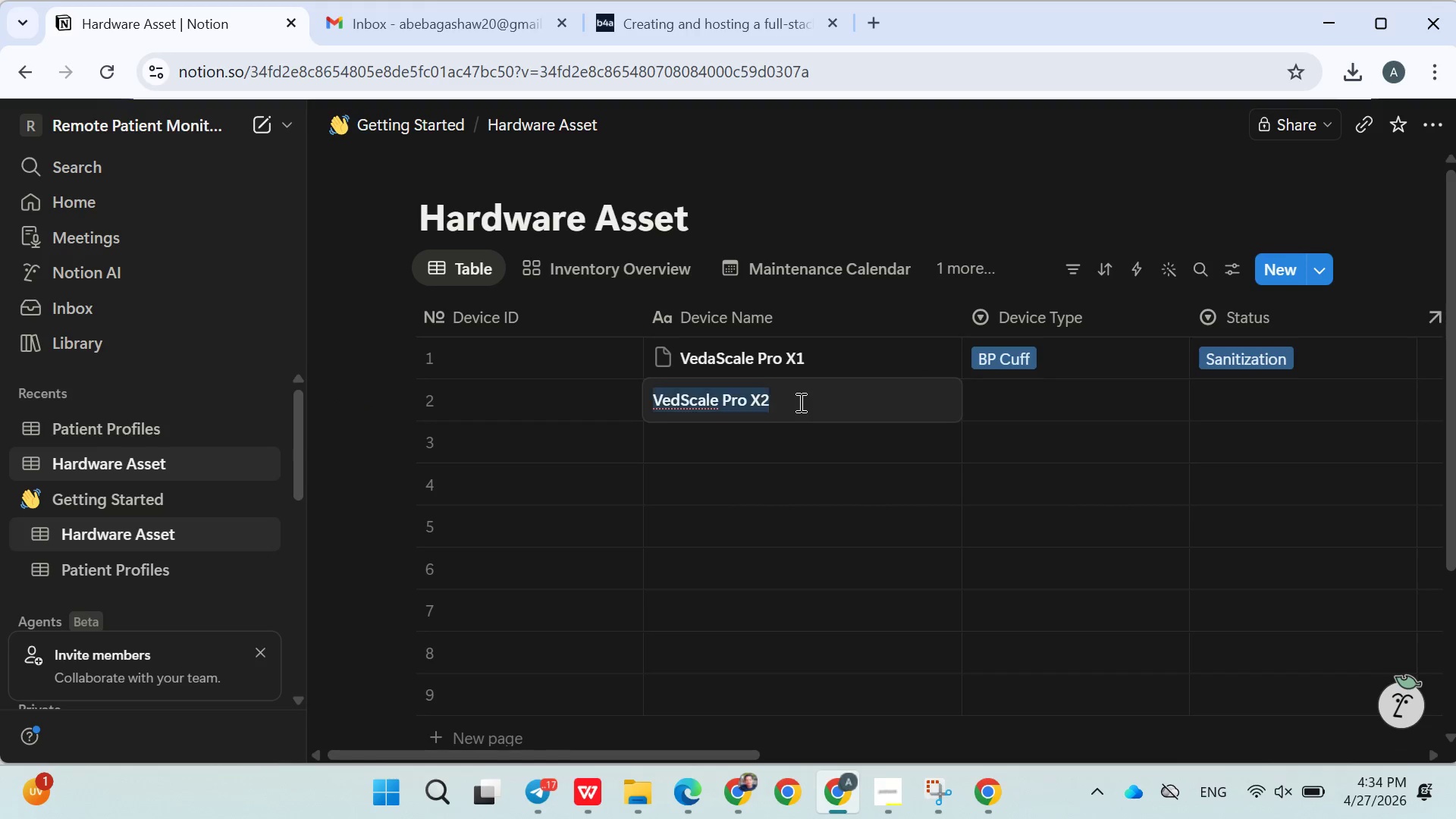 
triple_click([799, 402])
 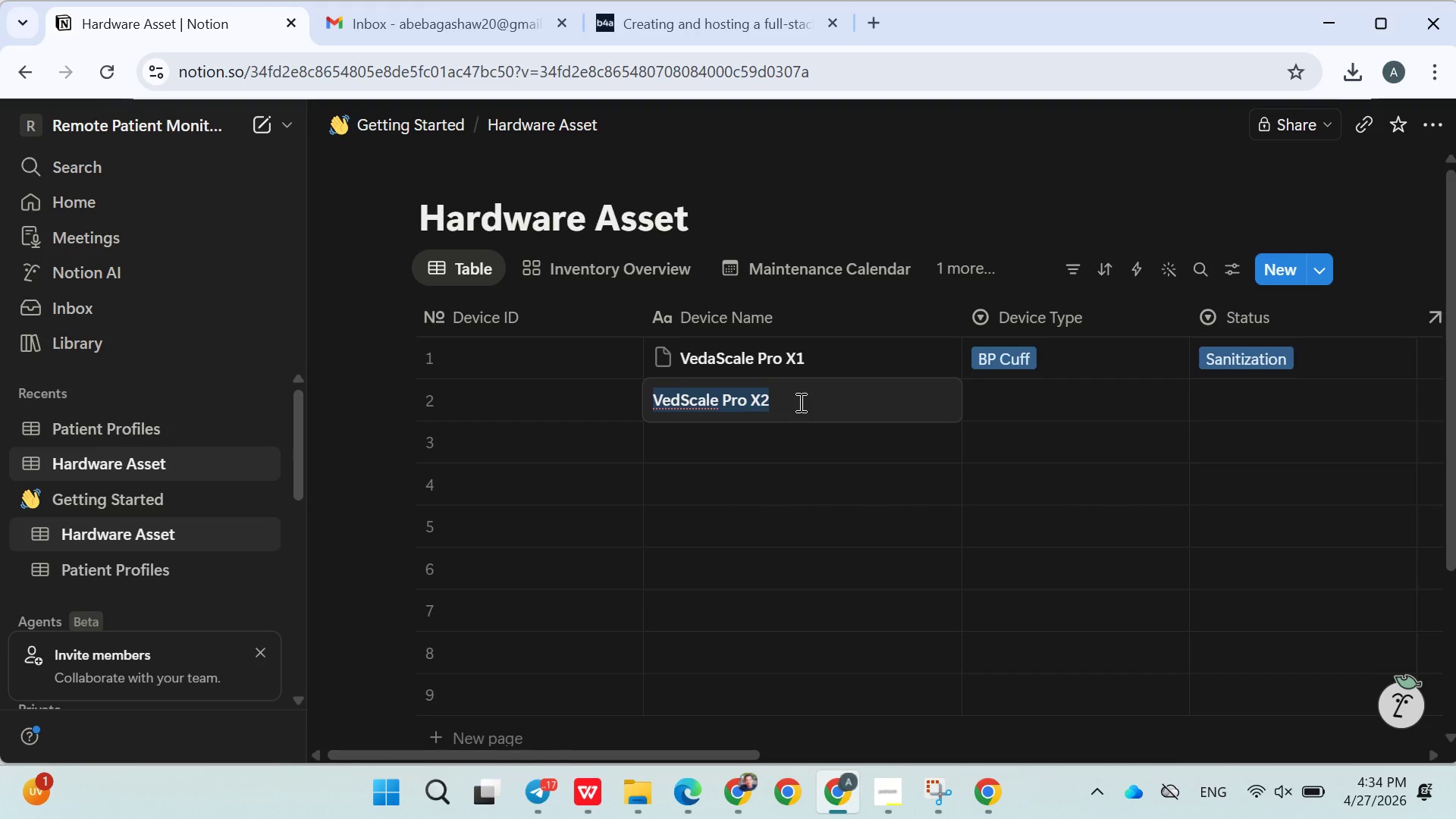 
key(Control+ControlLeft)
 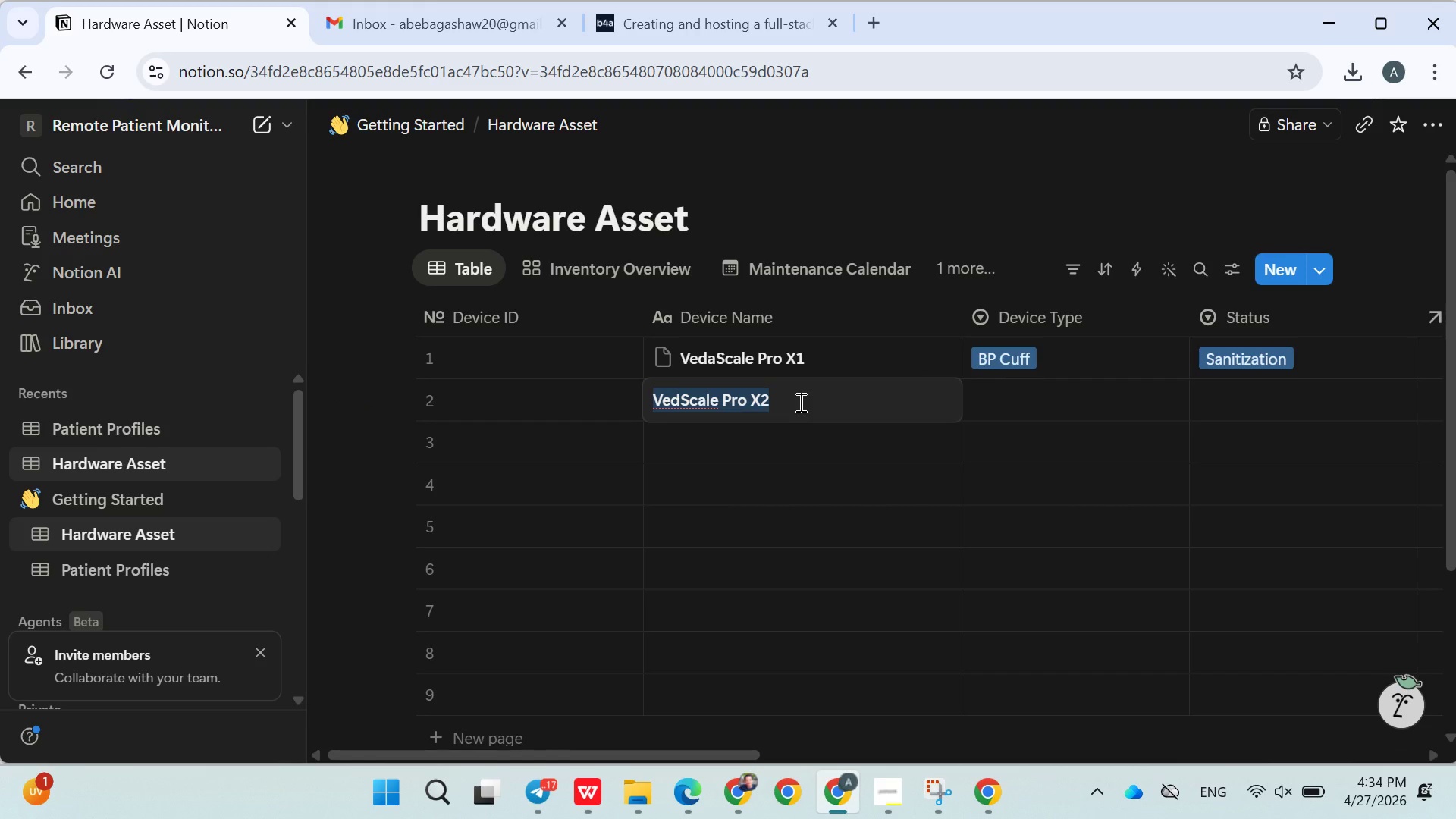 
key(Control+C)
 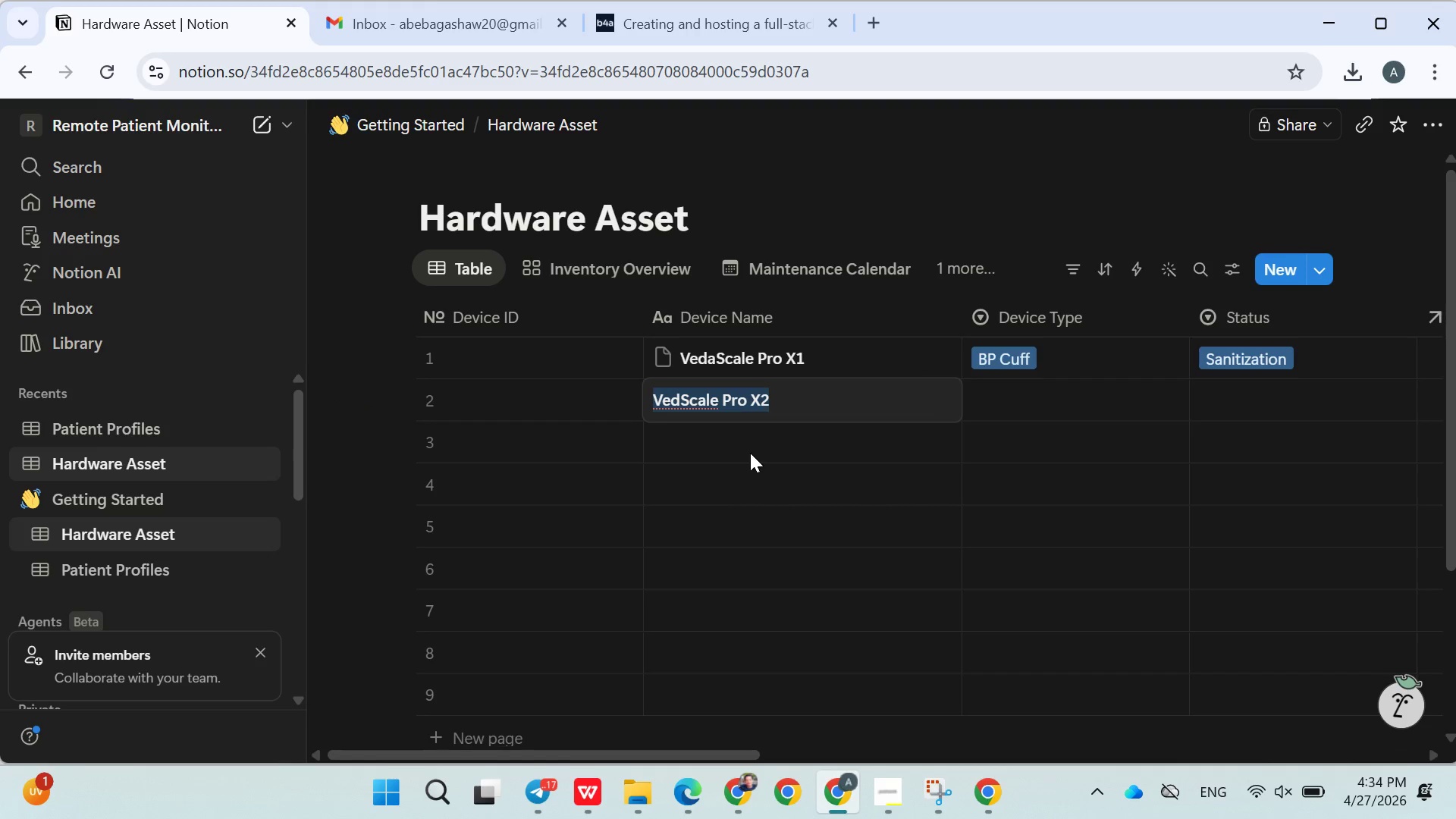 
left_click([745, 455])
 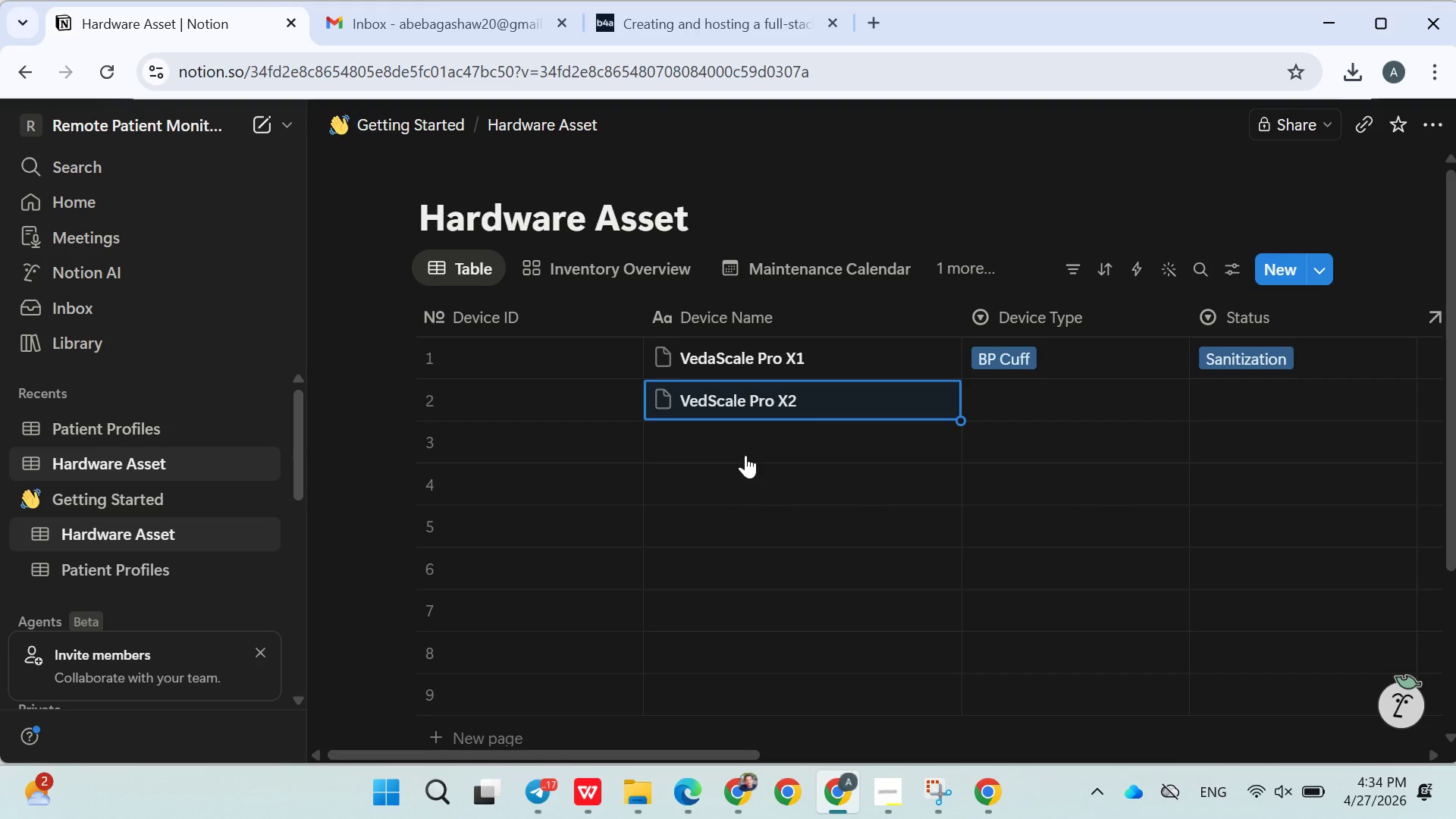 
key(Enter)
 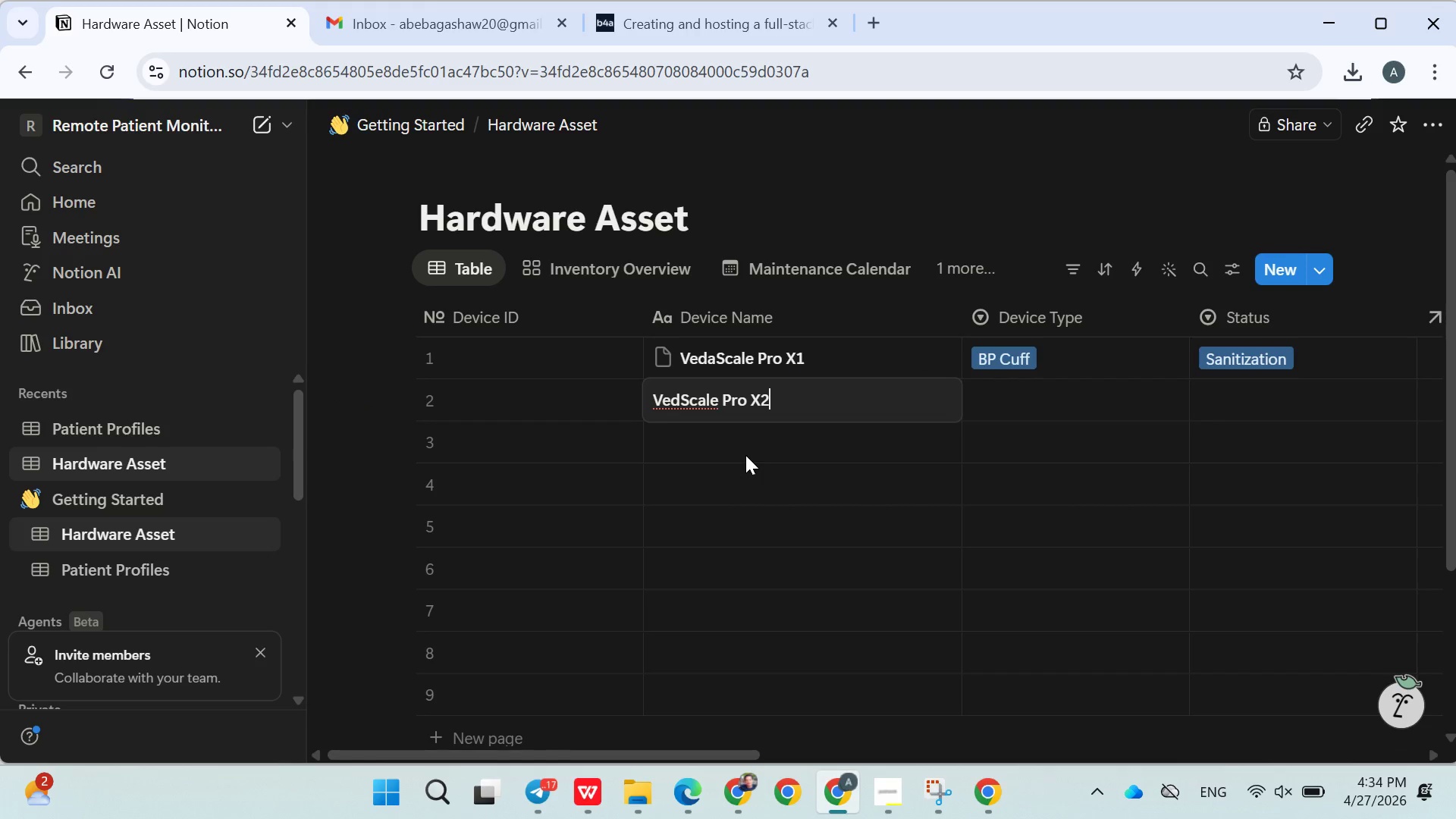 
key(Control+ControlLeft)
 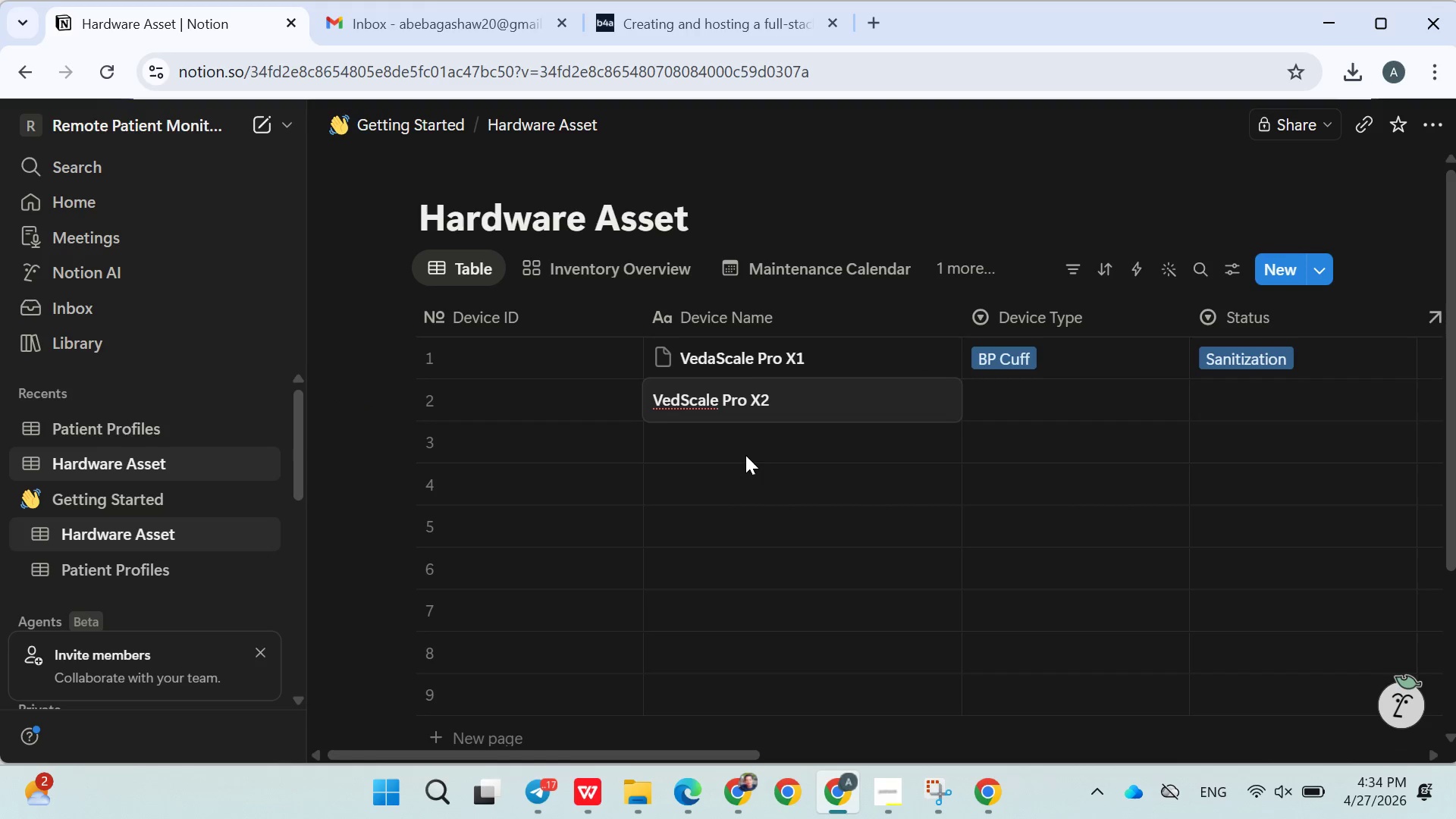 
key(Enter)
 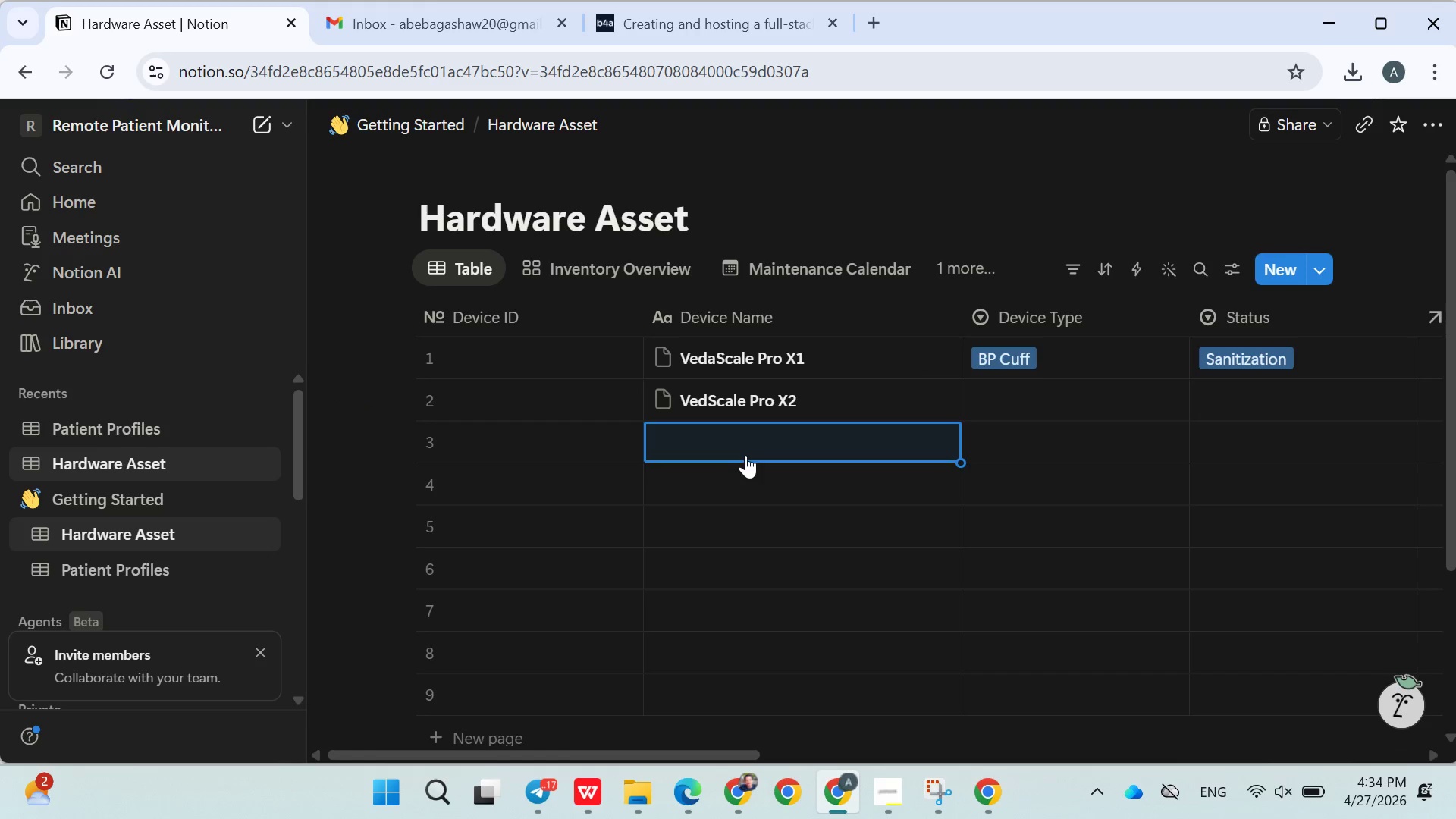 
key(Control+V)
 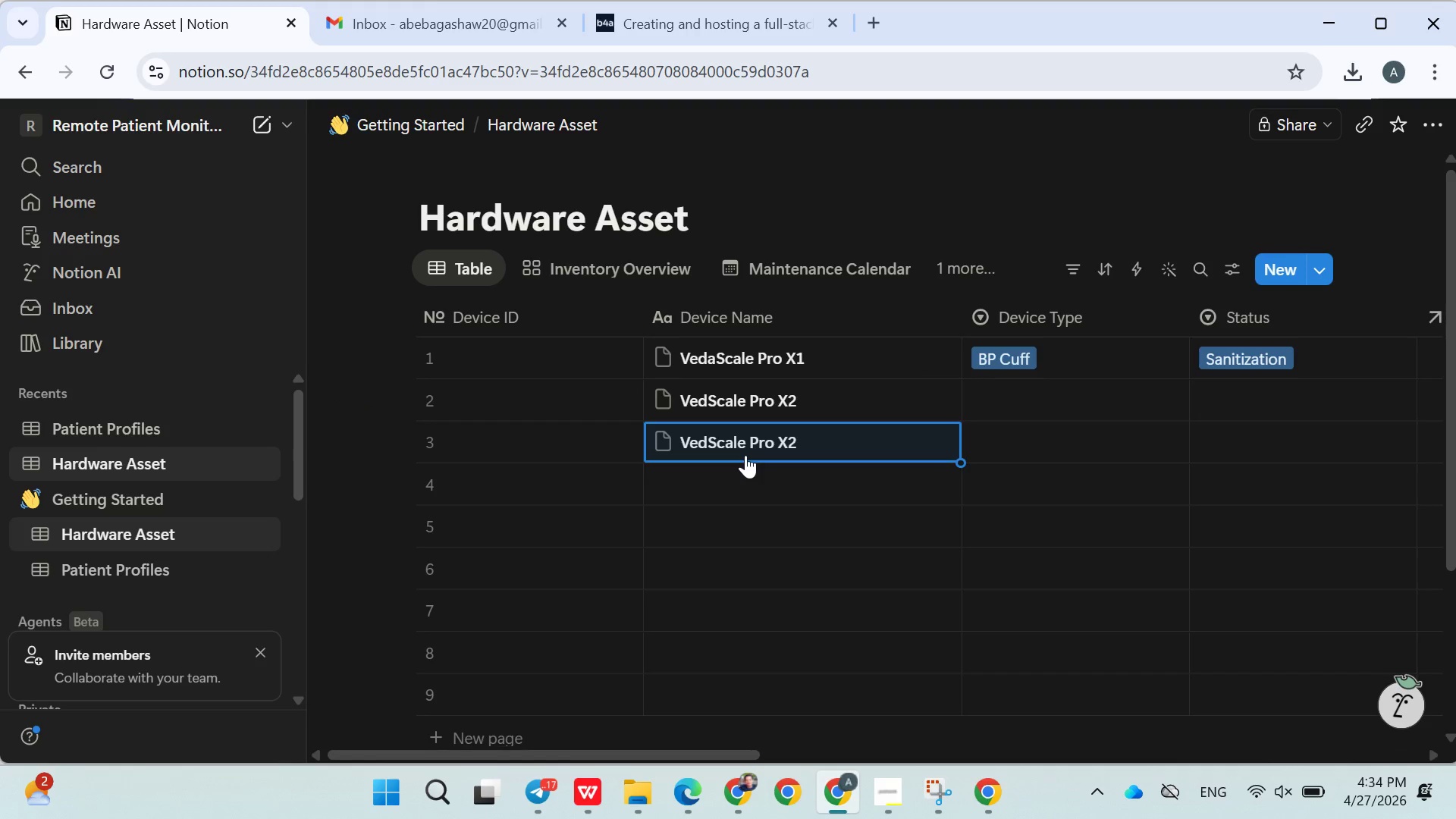 
key(Enter)
 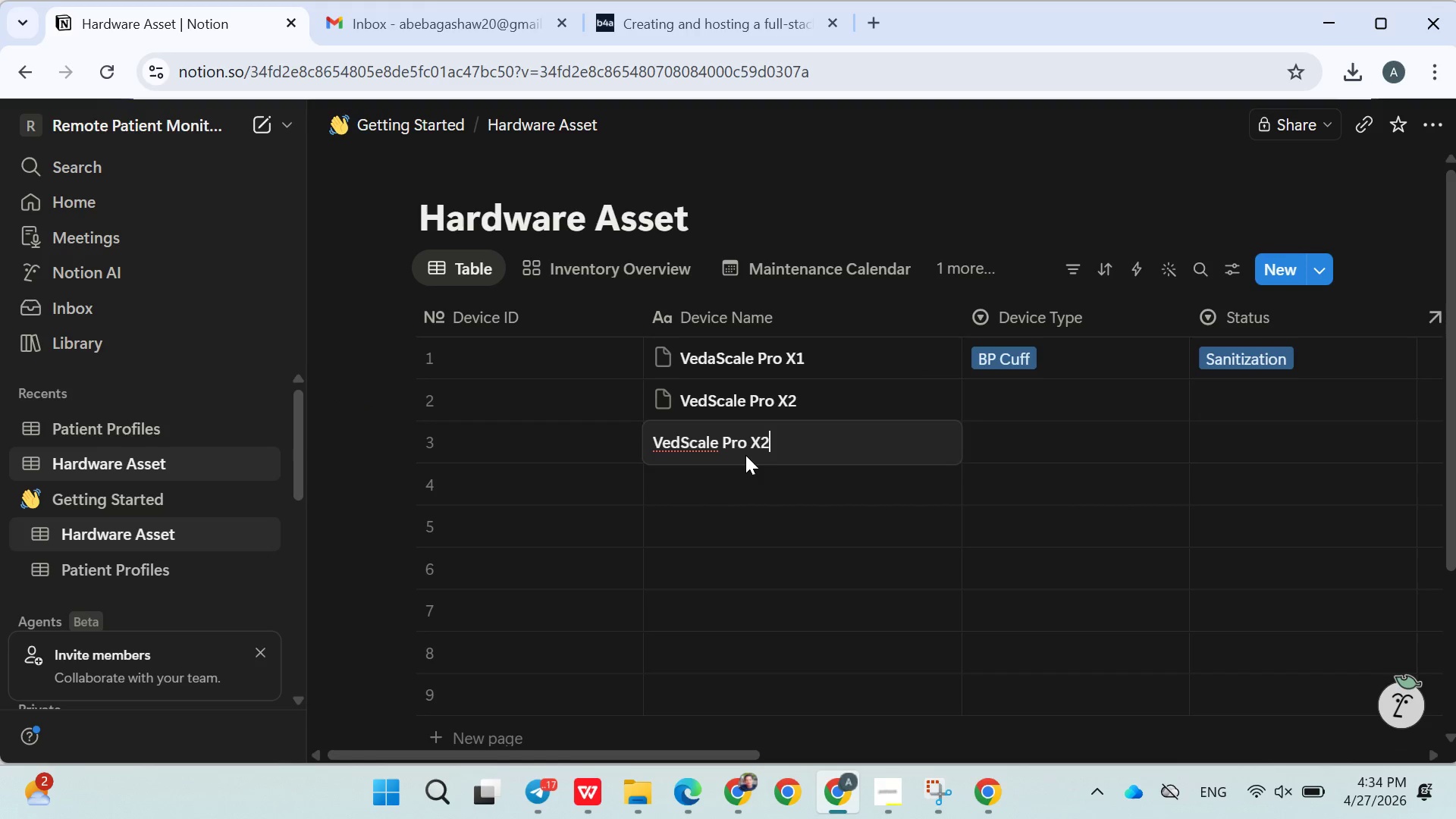 
key(Enter)
 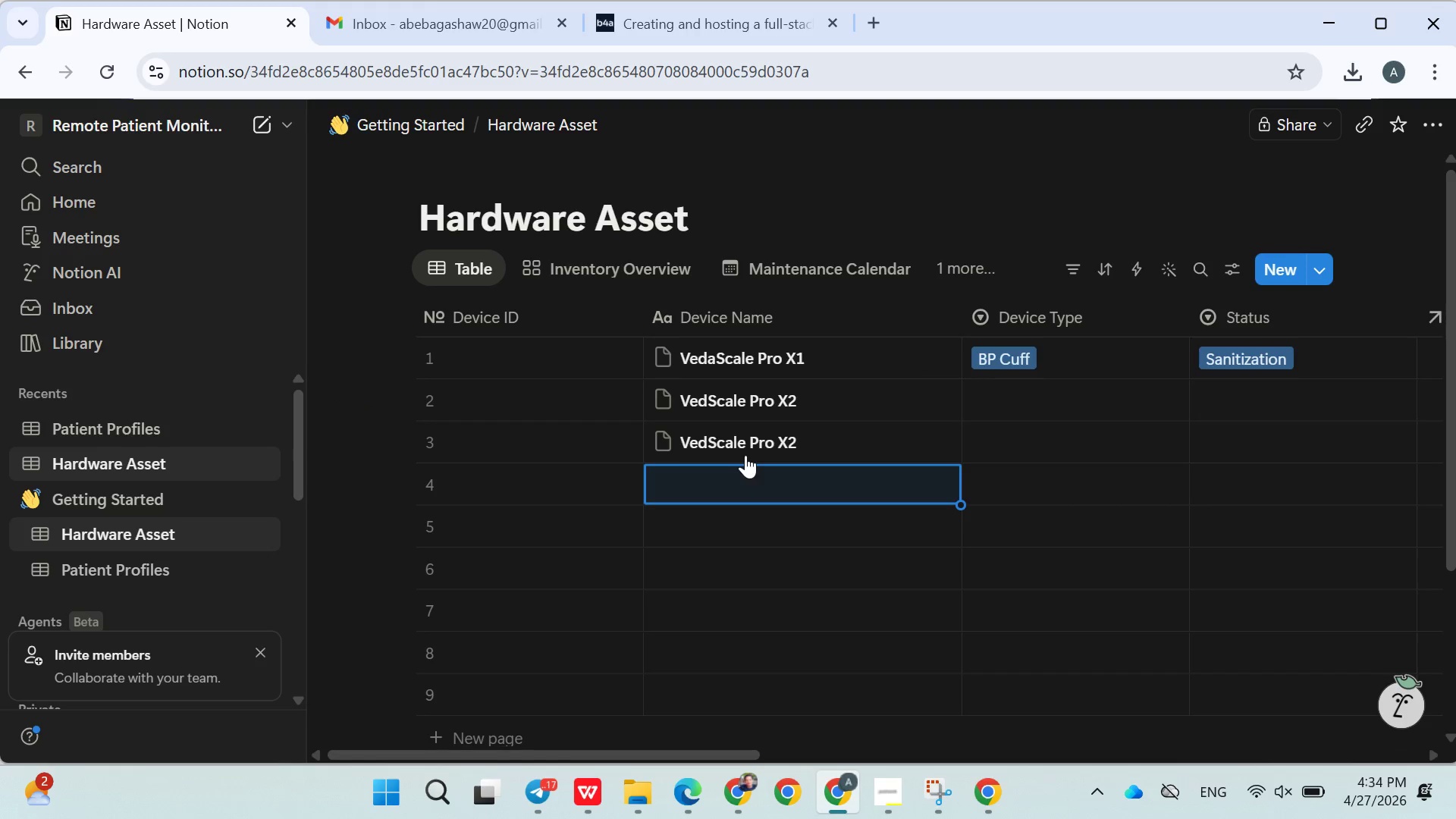 
key(Control+ControlLeft)
 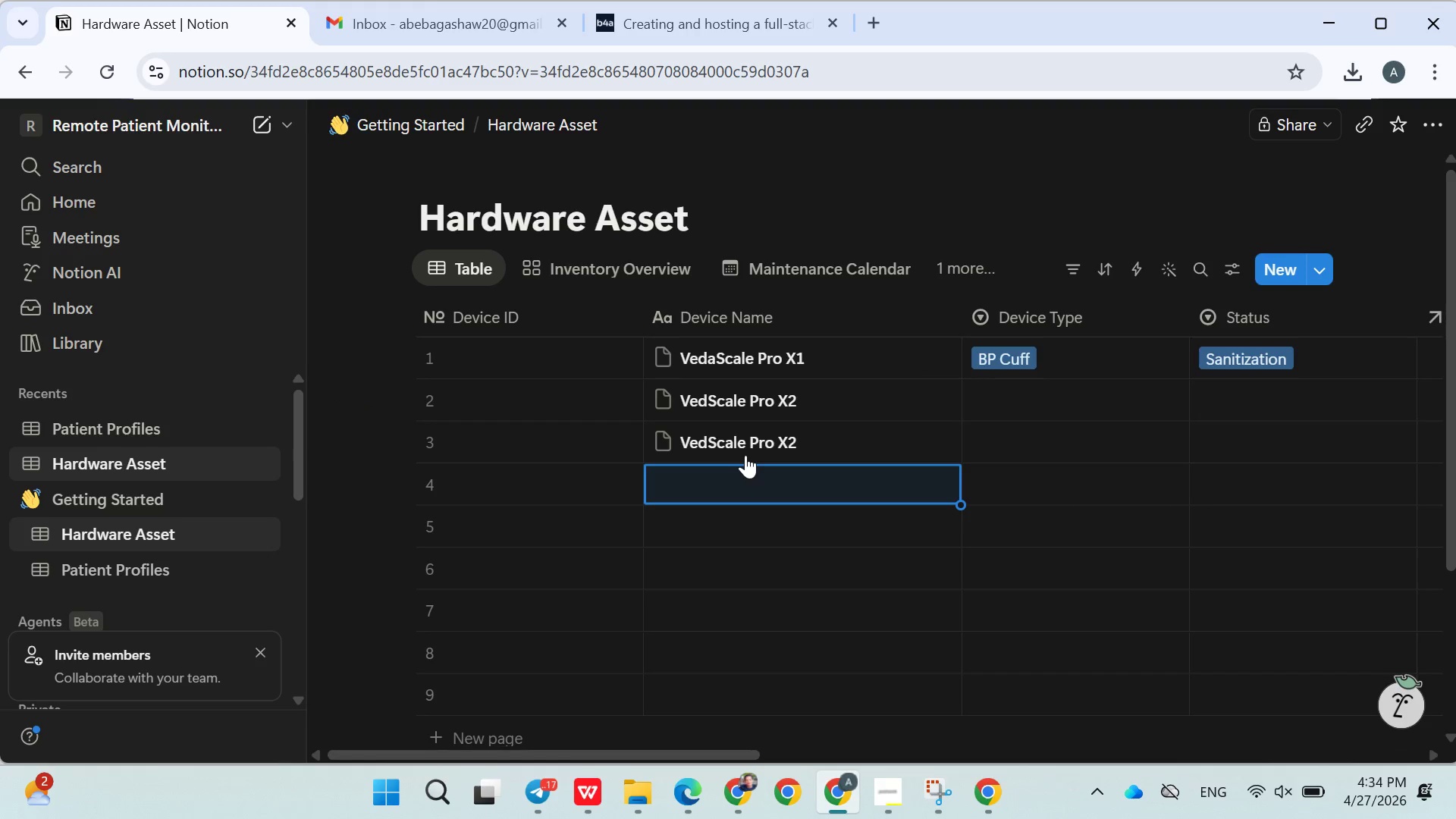 
key(Control+V)
 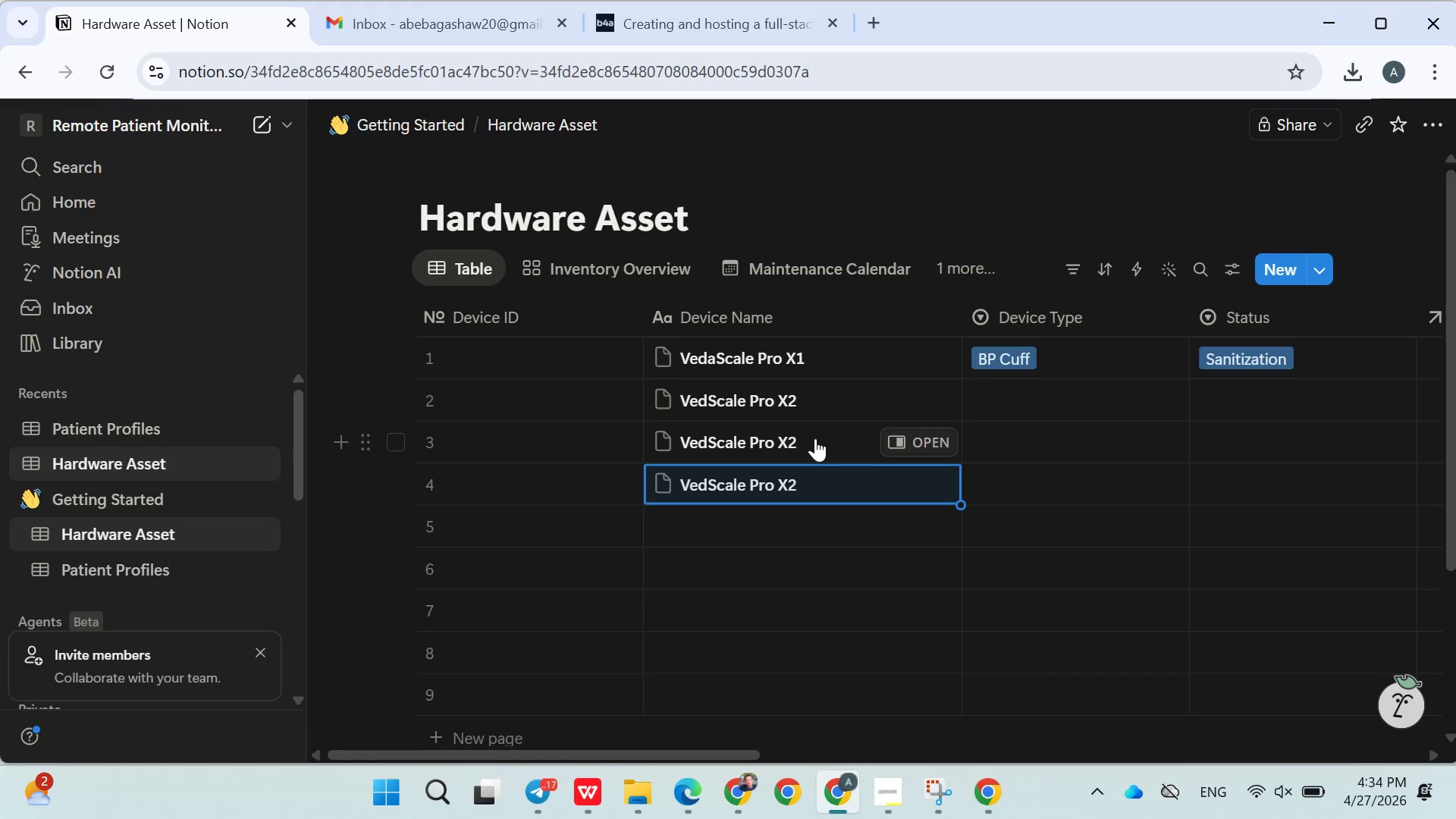 
double_click([816, 438])
 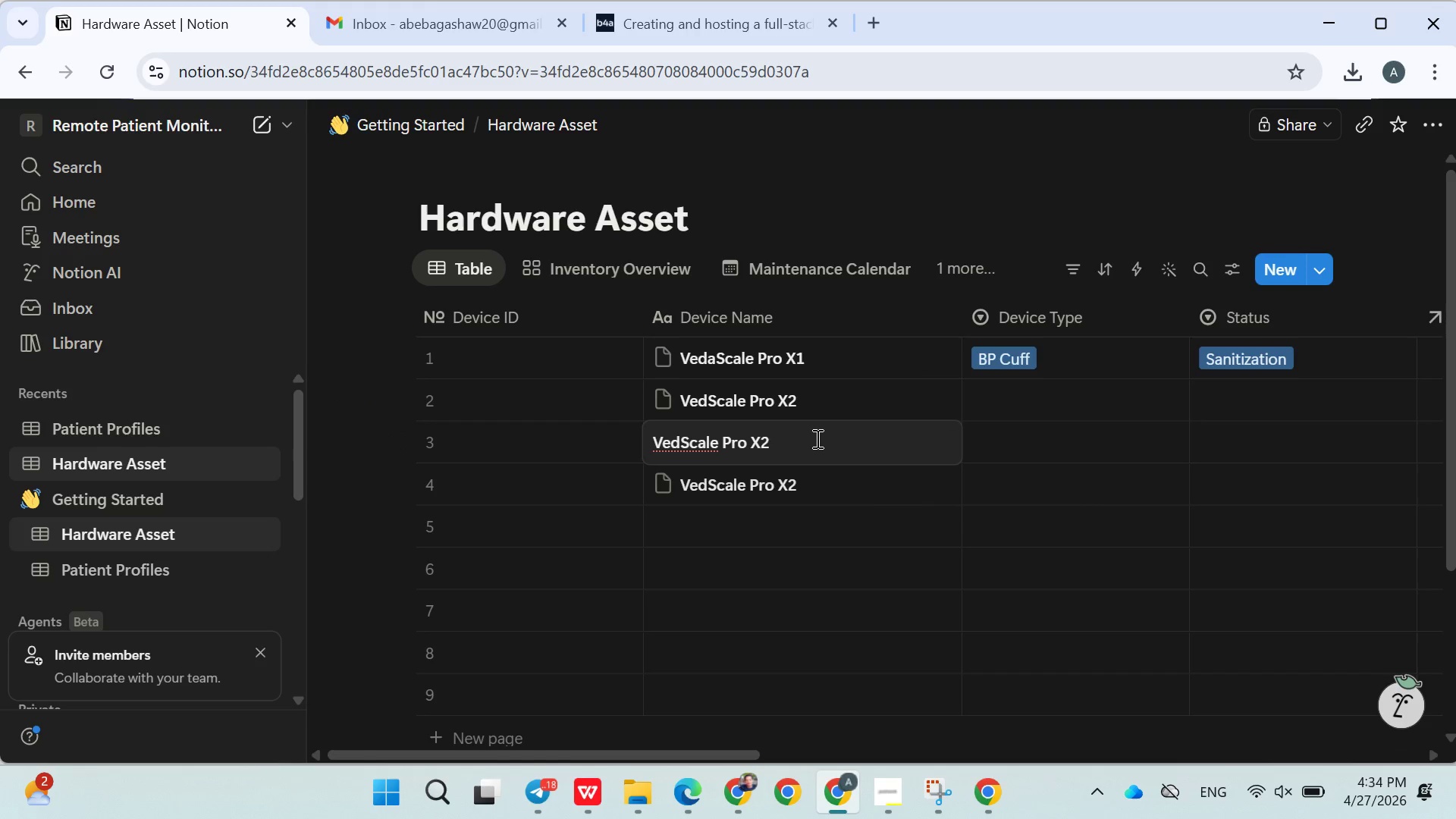 
key(Backspace)
 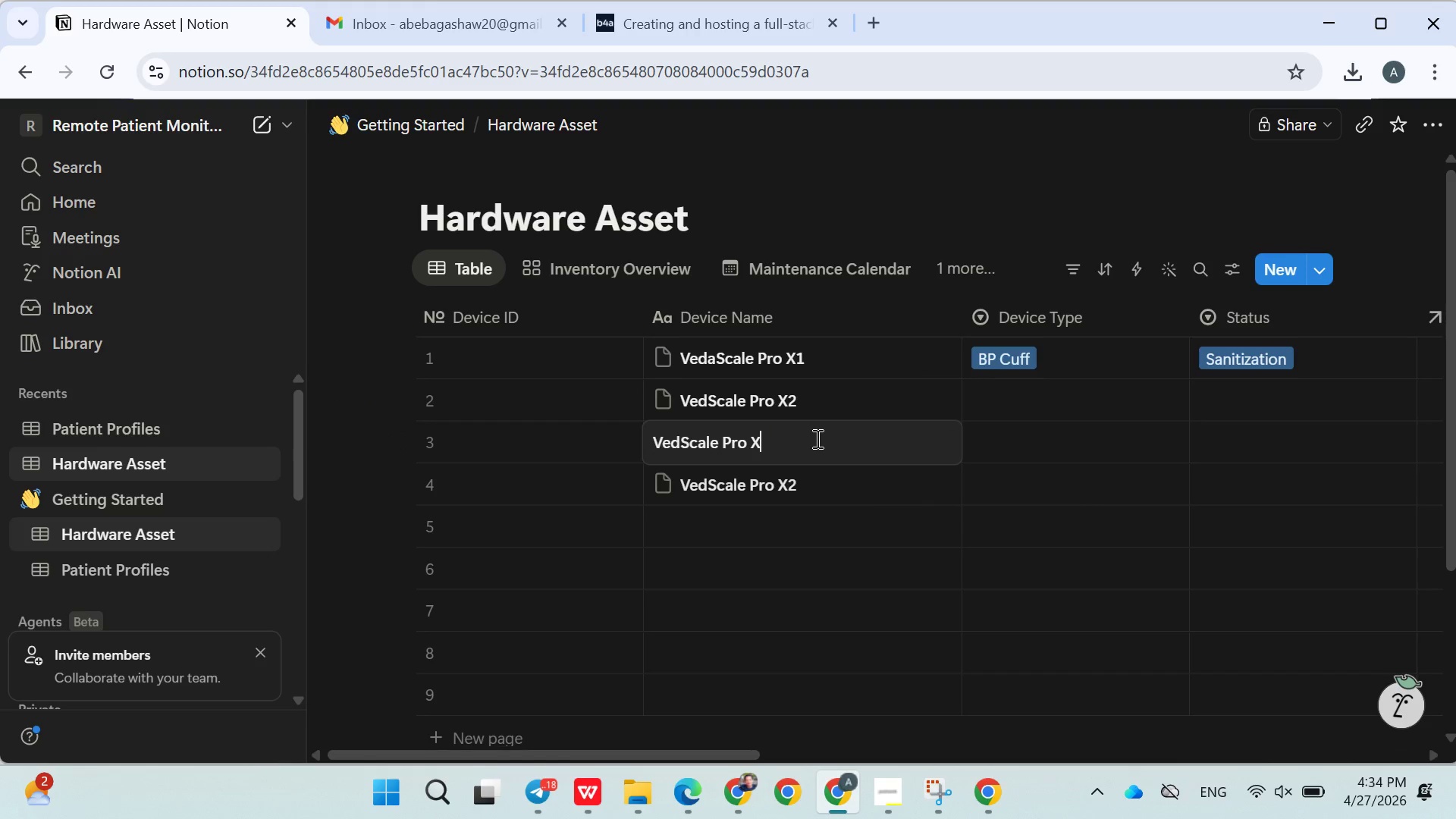 
key(3)
 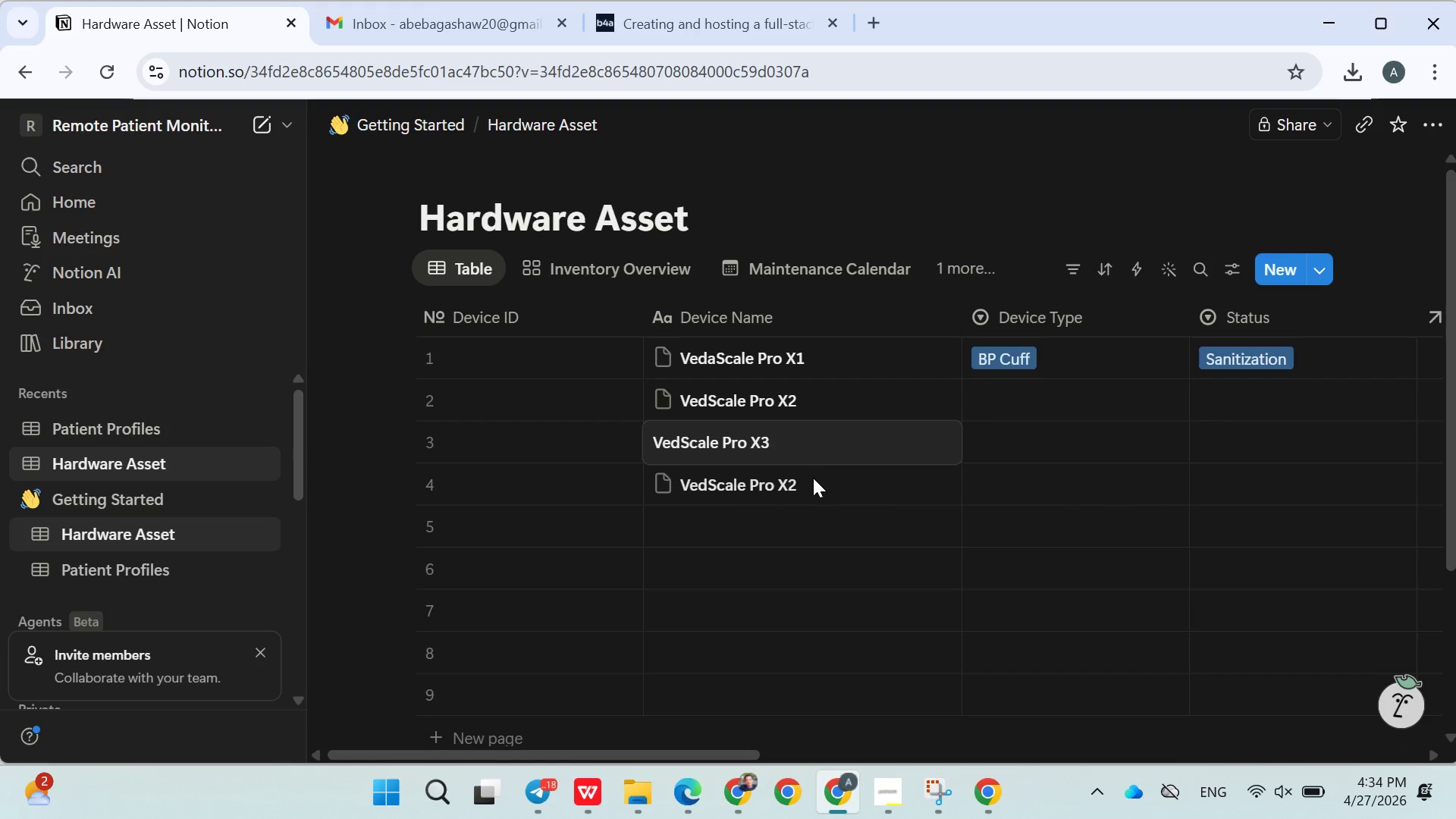 
double_click([813, 479])
 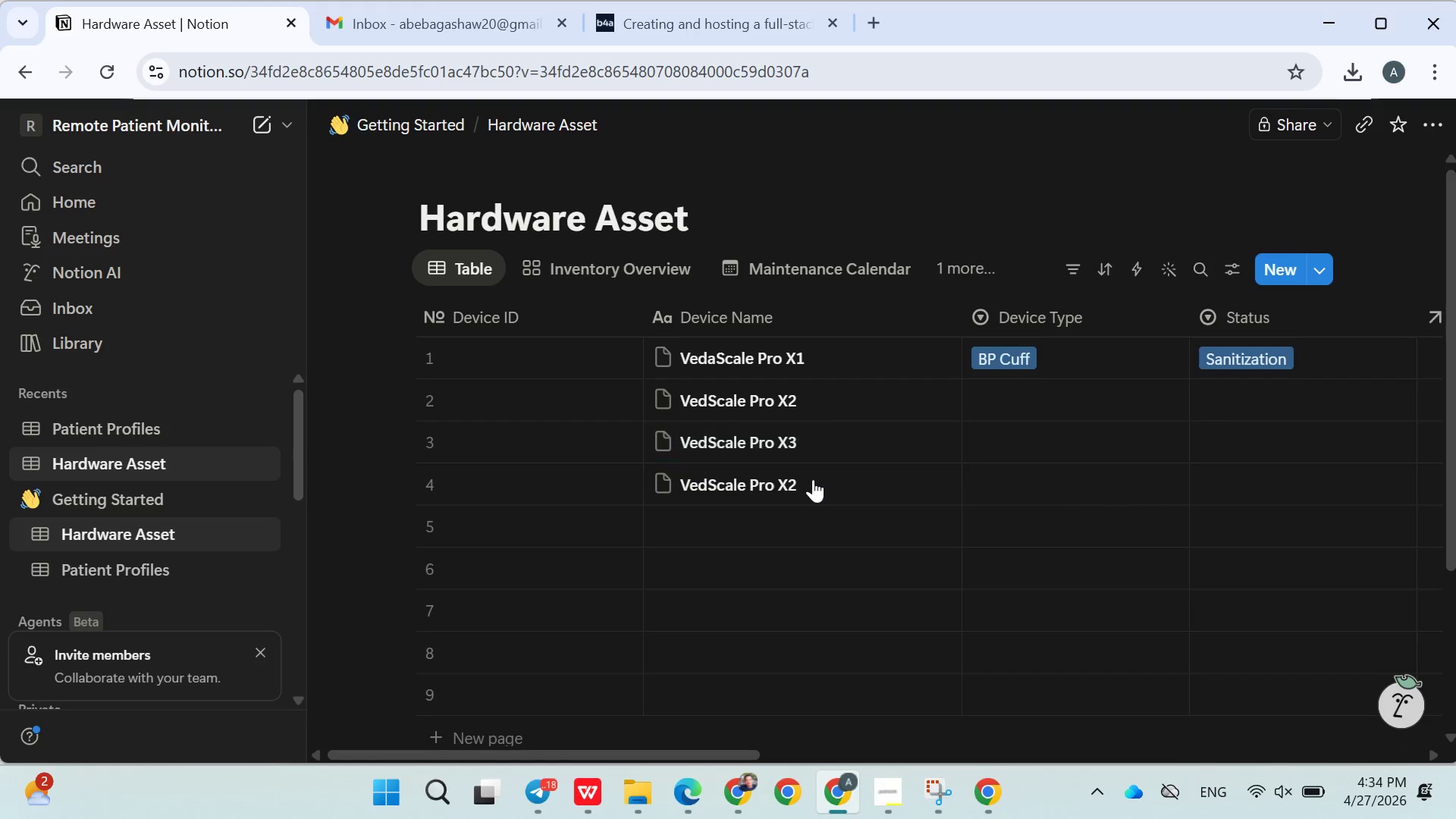 
left_click([813, 479])
 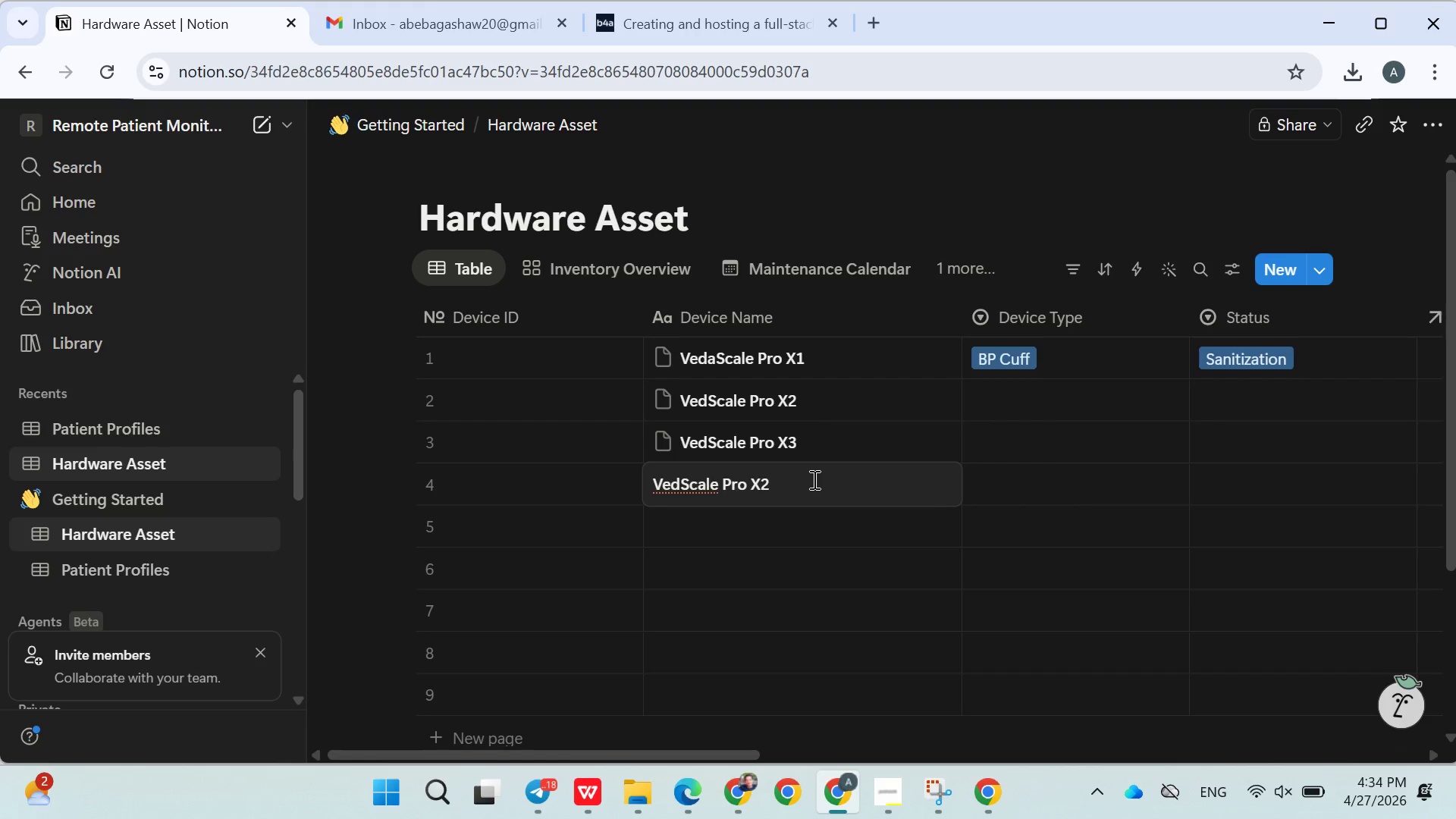 
key(Backspace)
 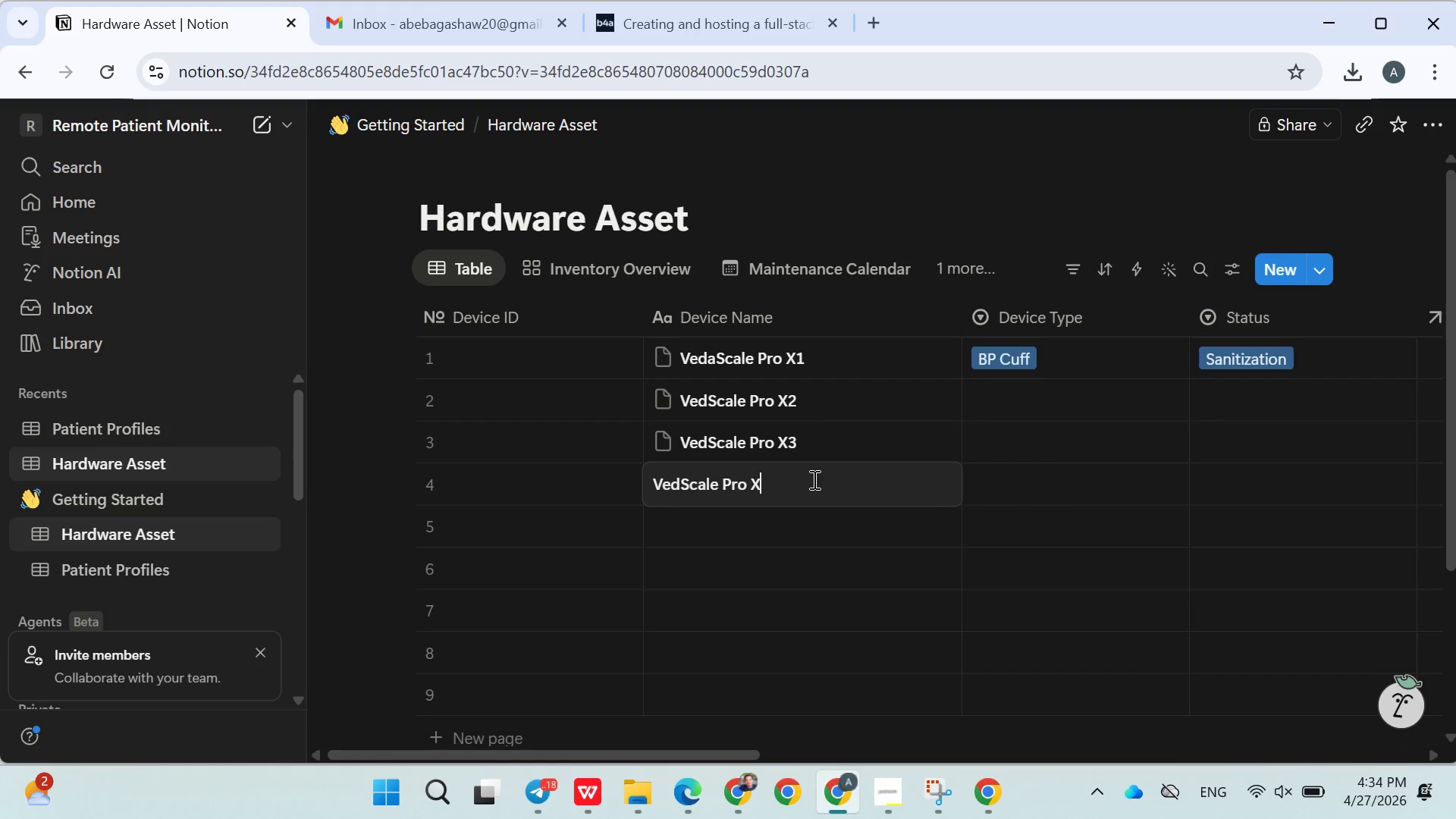 
key(4)
 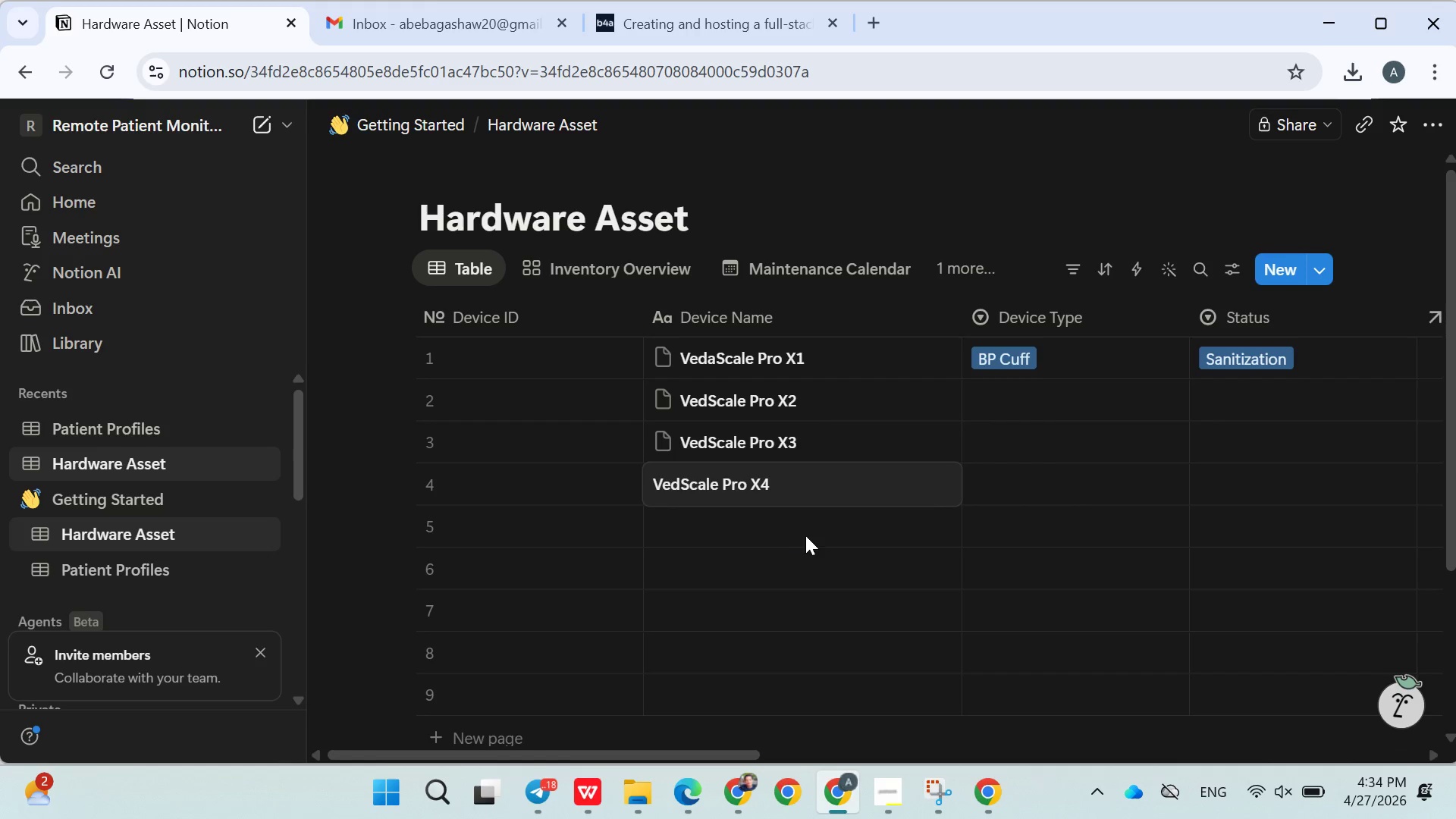 
left_click([797, 546])
 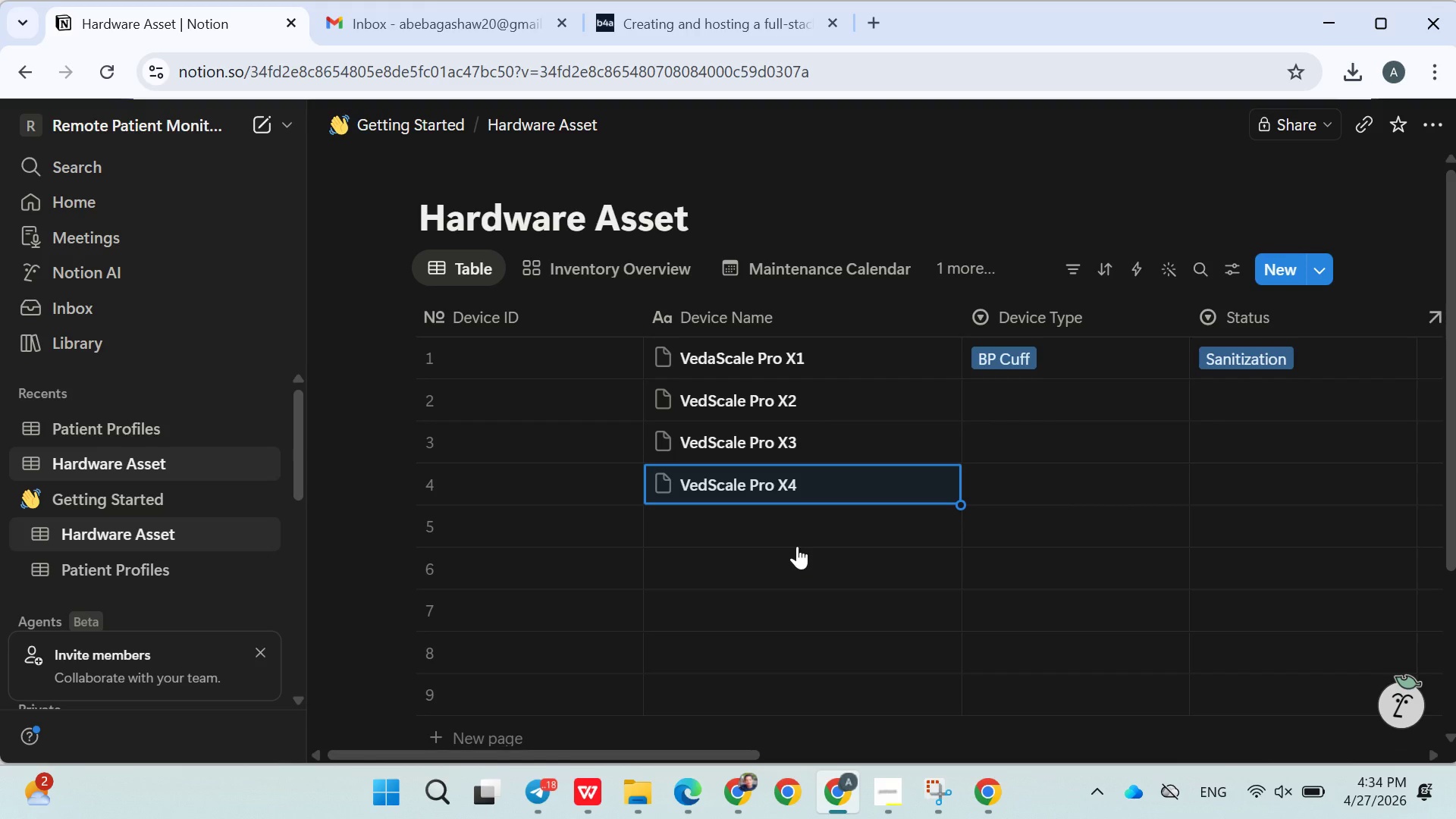 
wait(11.11)
 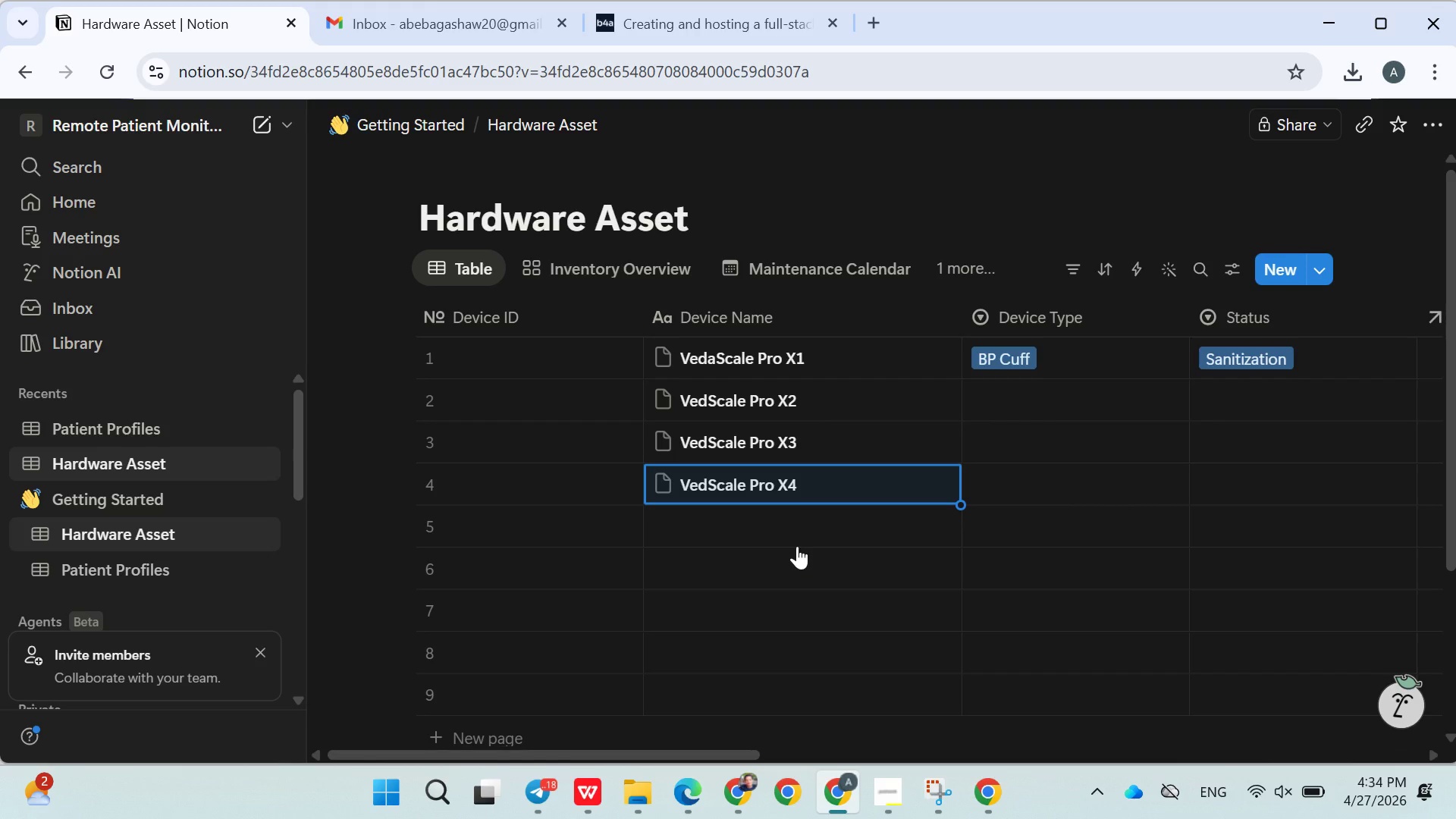 
left_click([758, 533])
 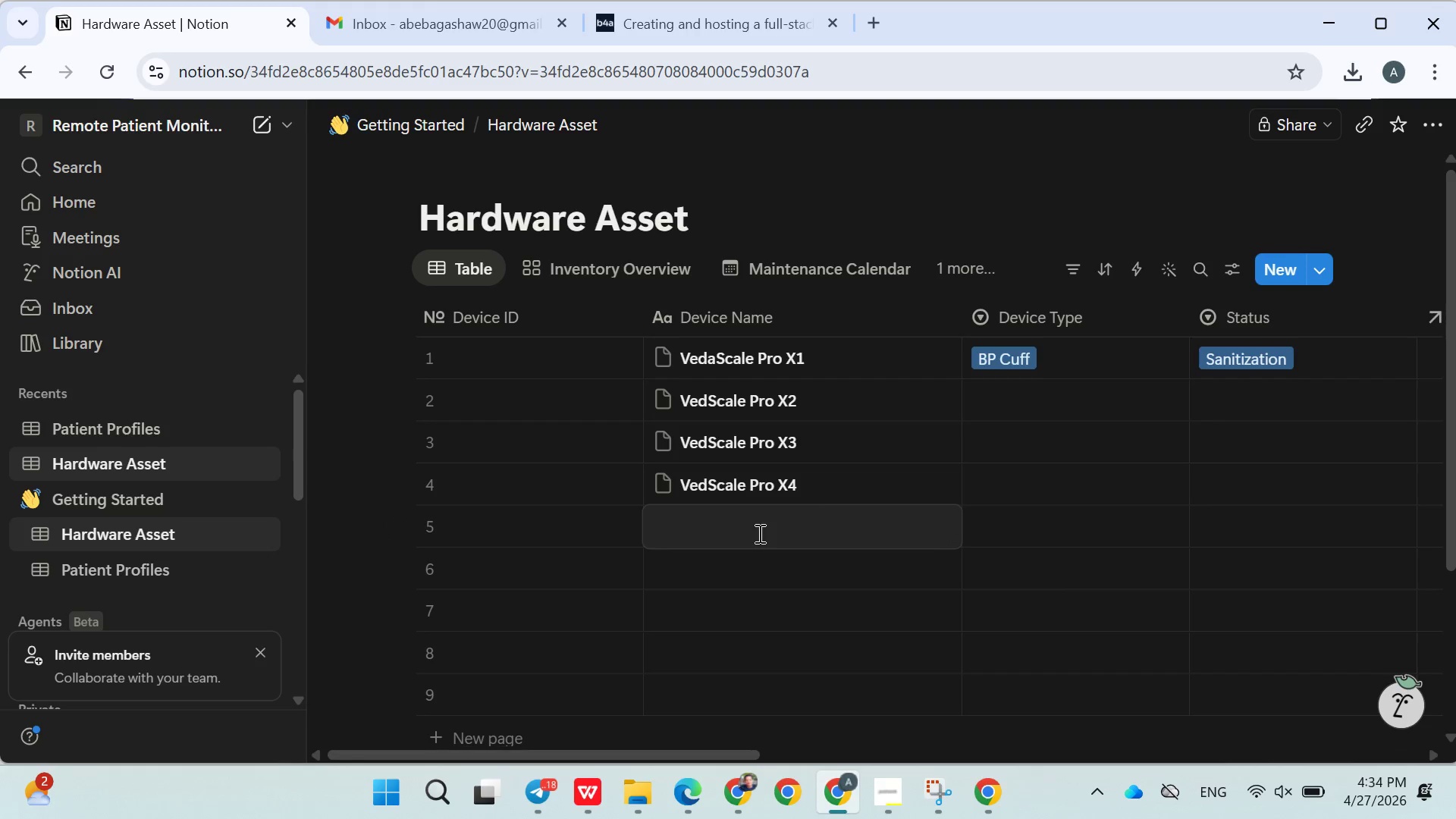 
type(VedaScale Lite A1)
 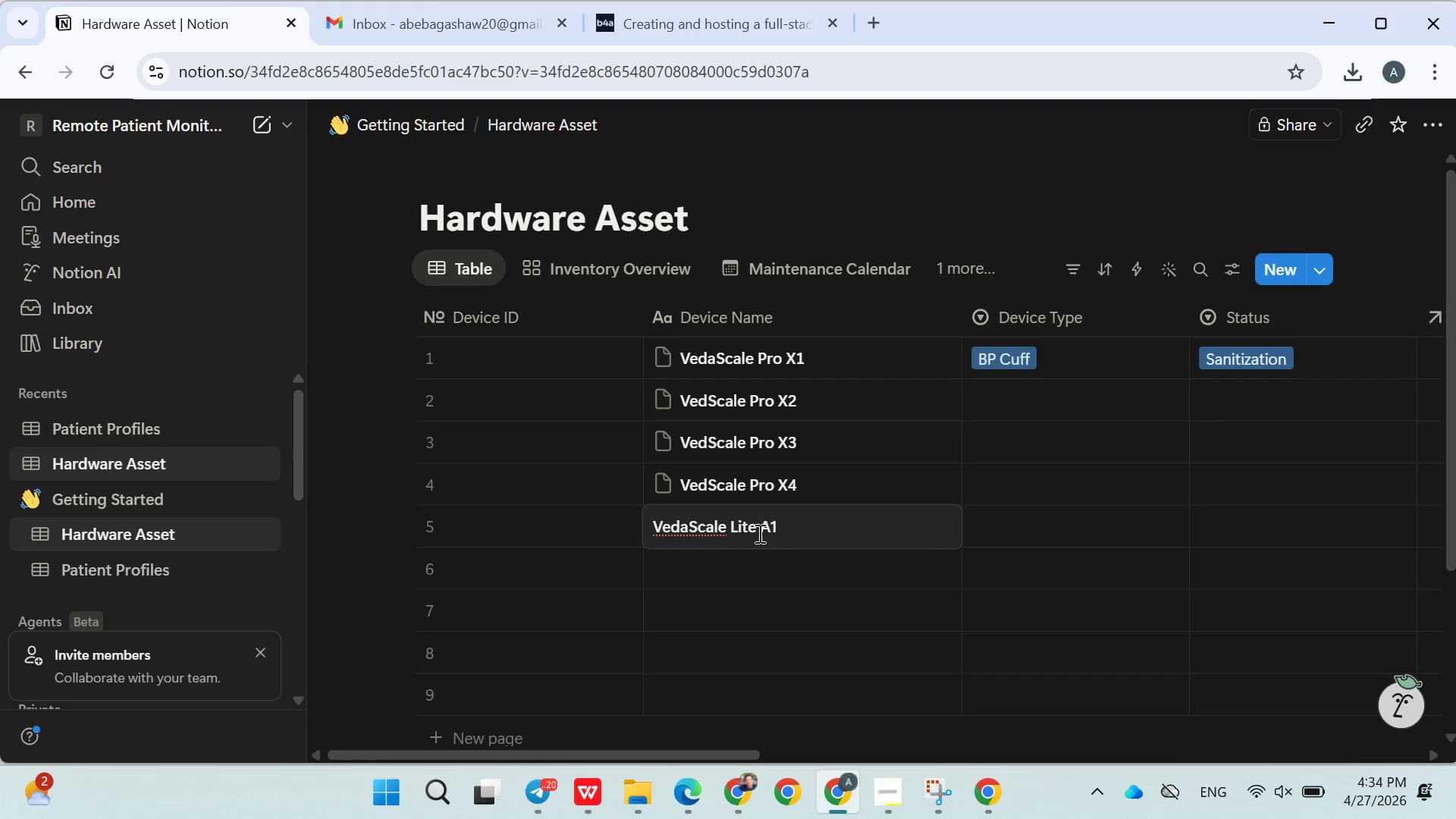 
left_click([769, 548])
 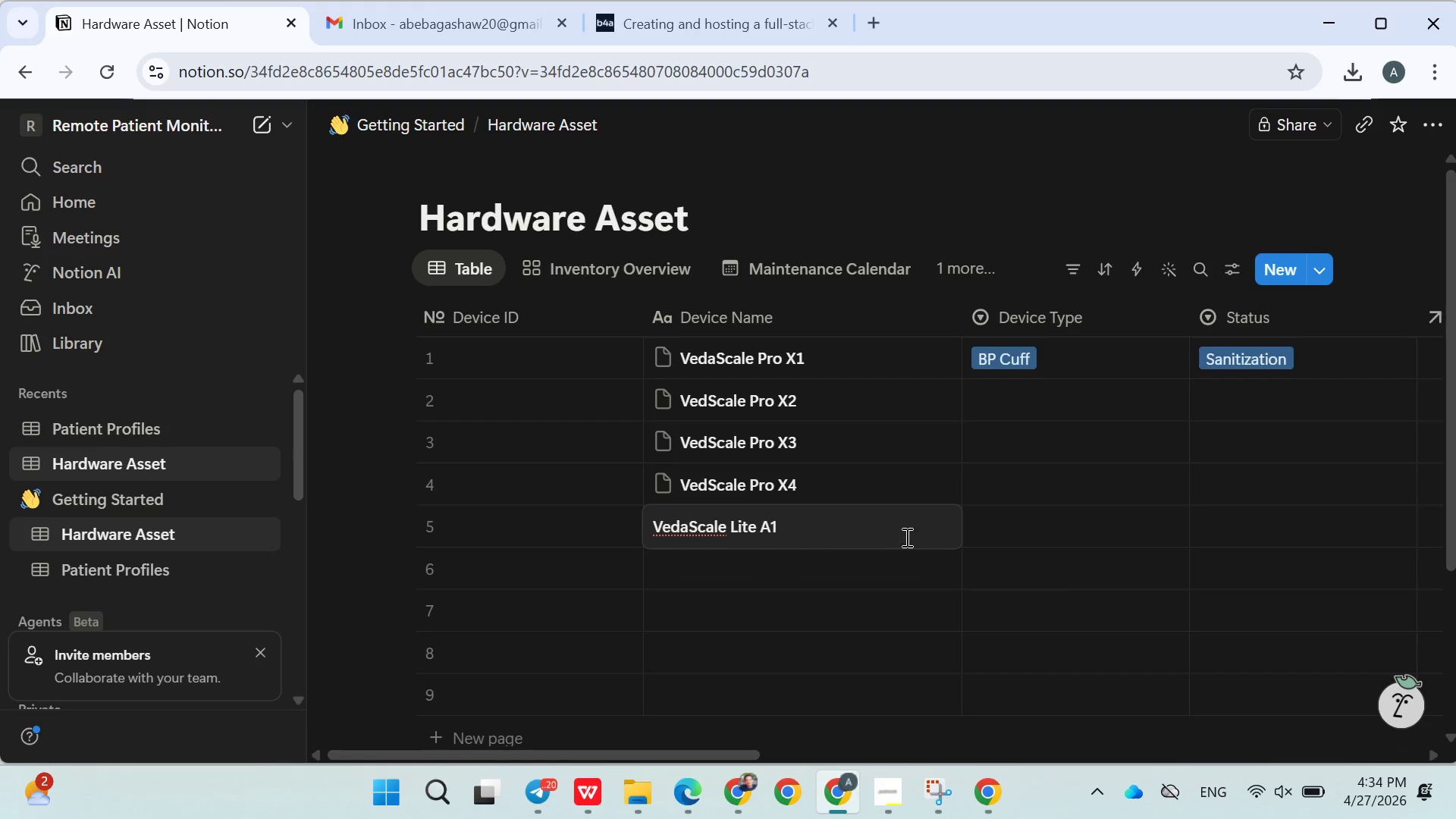 
left_click([896, 560])
 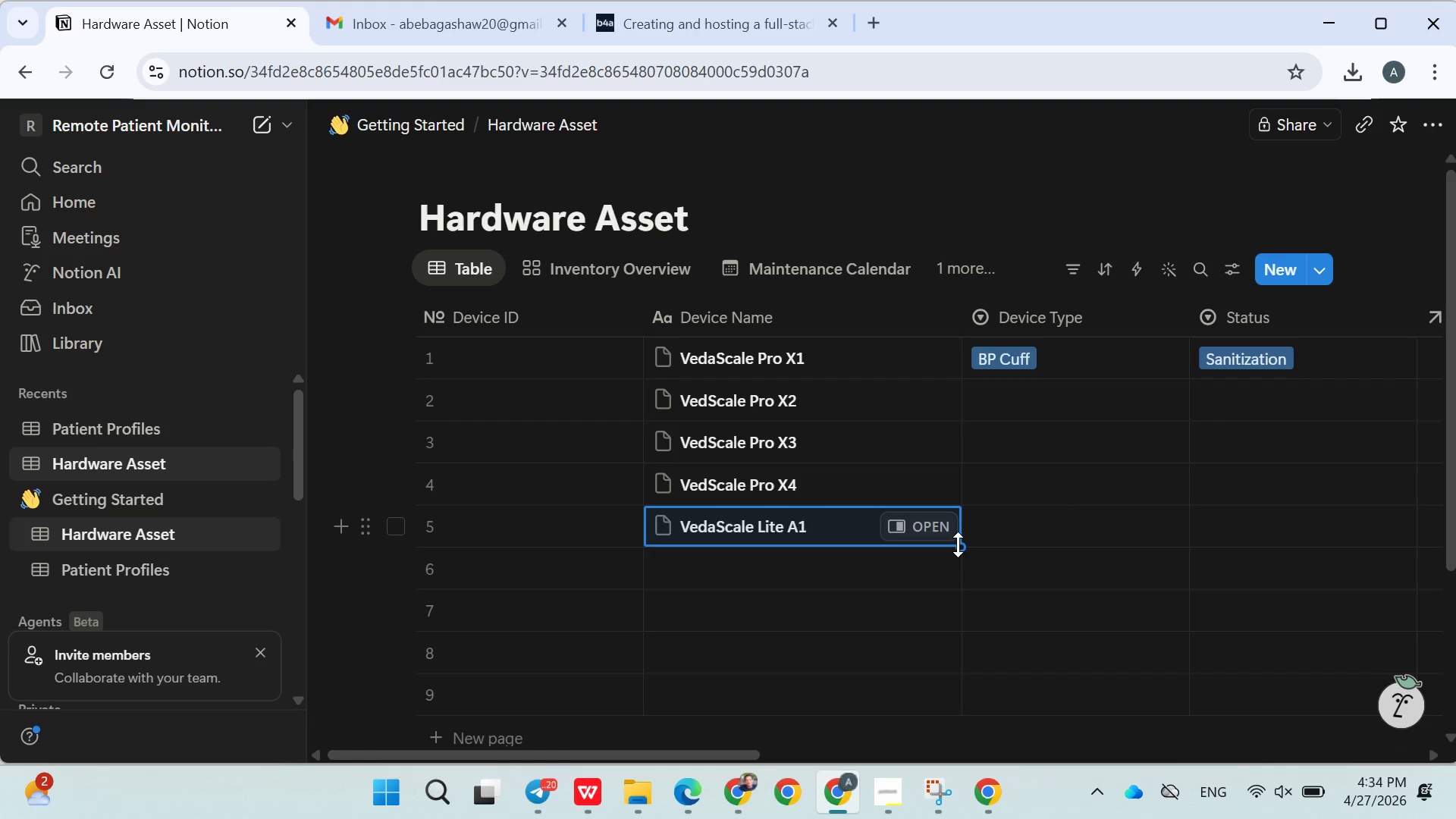 
left_click_drag(start_coordinate=[958, 544], to_coordinate=[940, 704])
 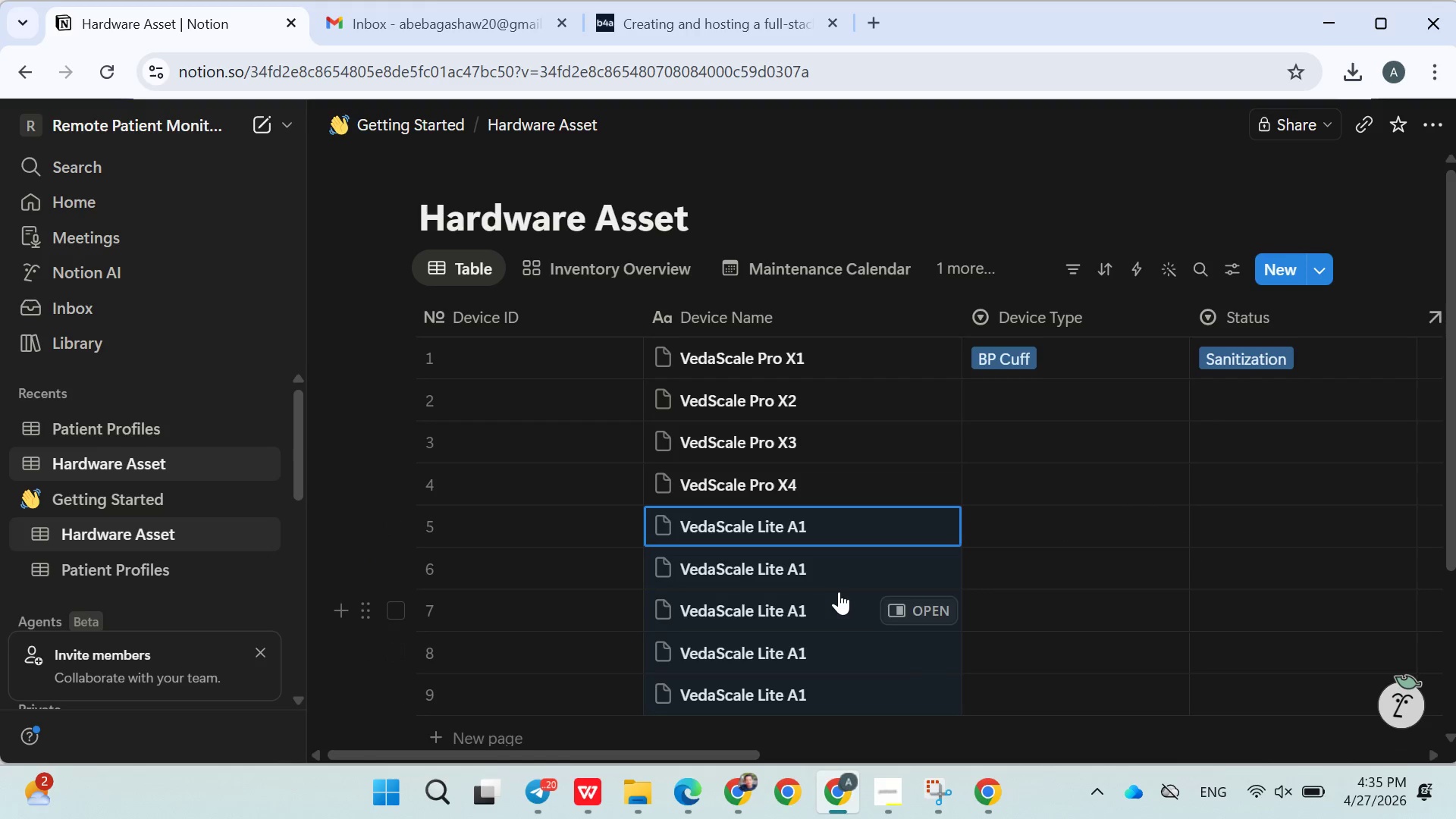 
double_click([838, 576])
 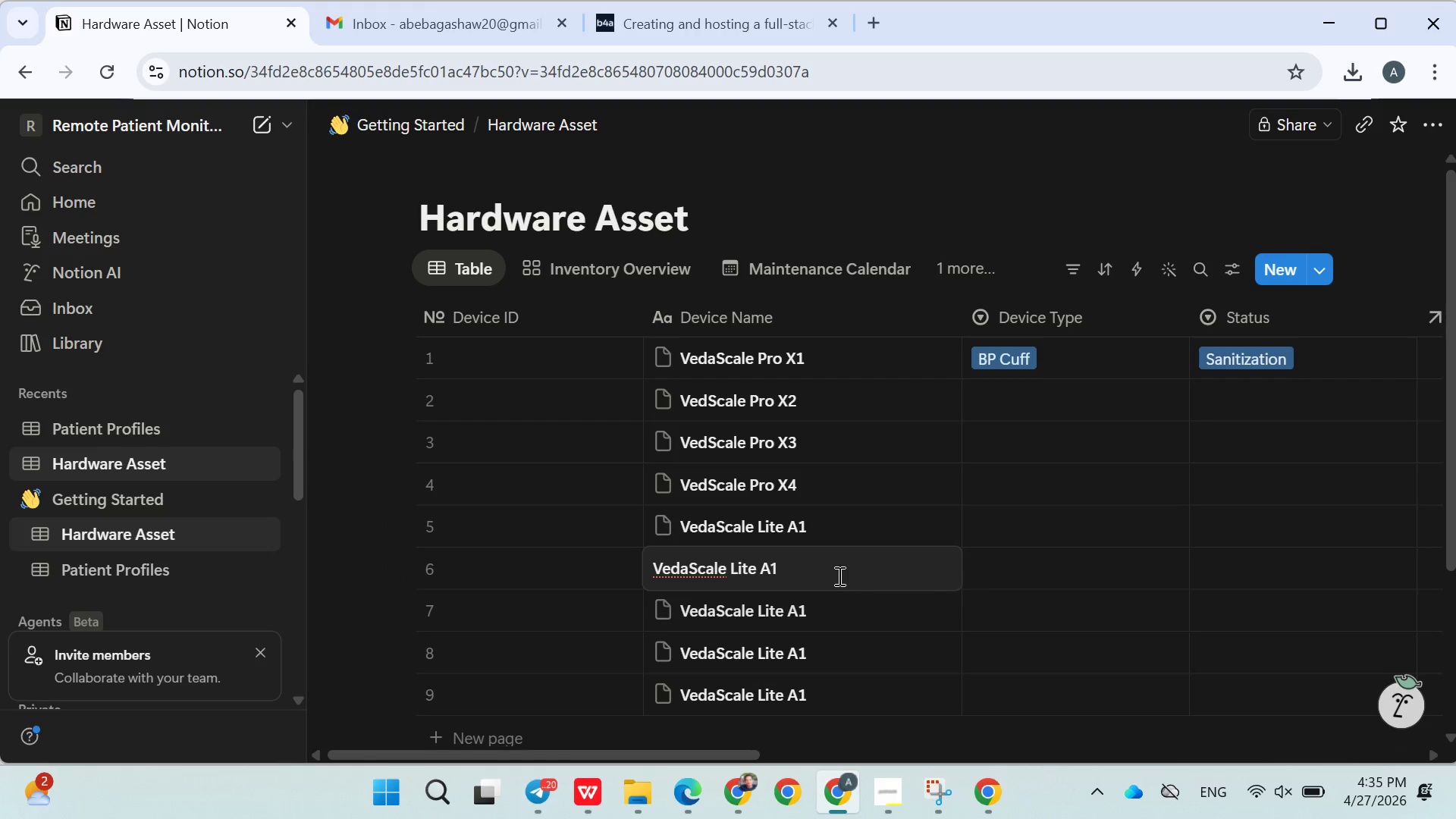 
key(Backspace)
 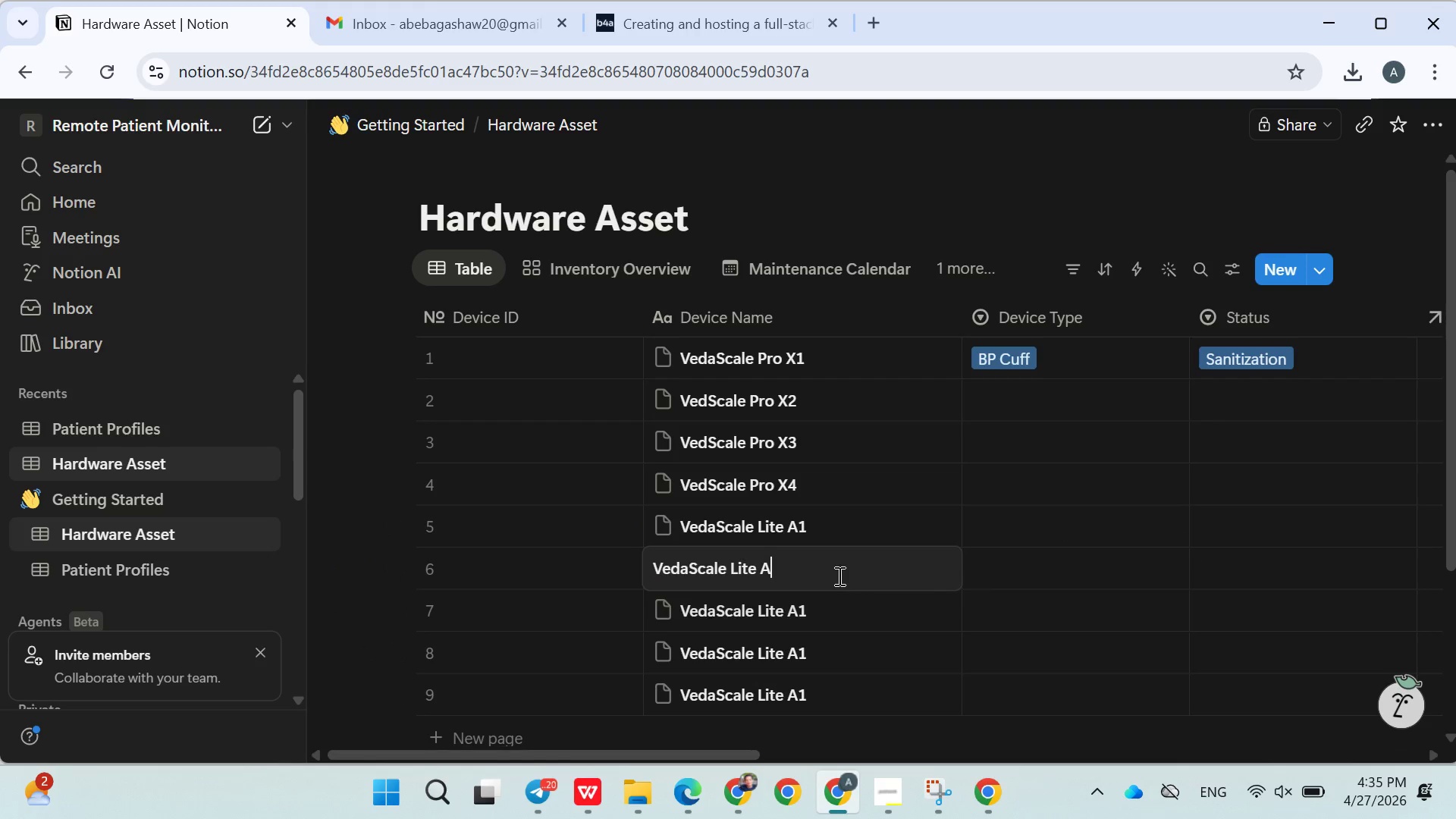 
key(2)
 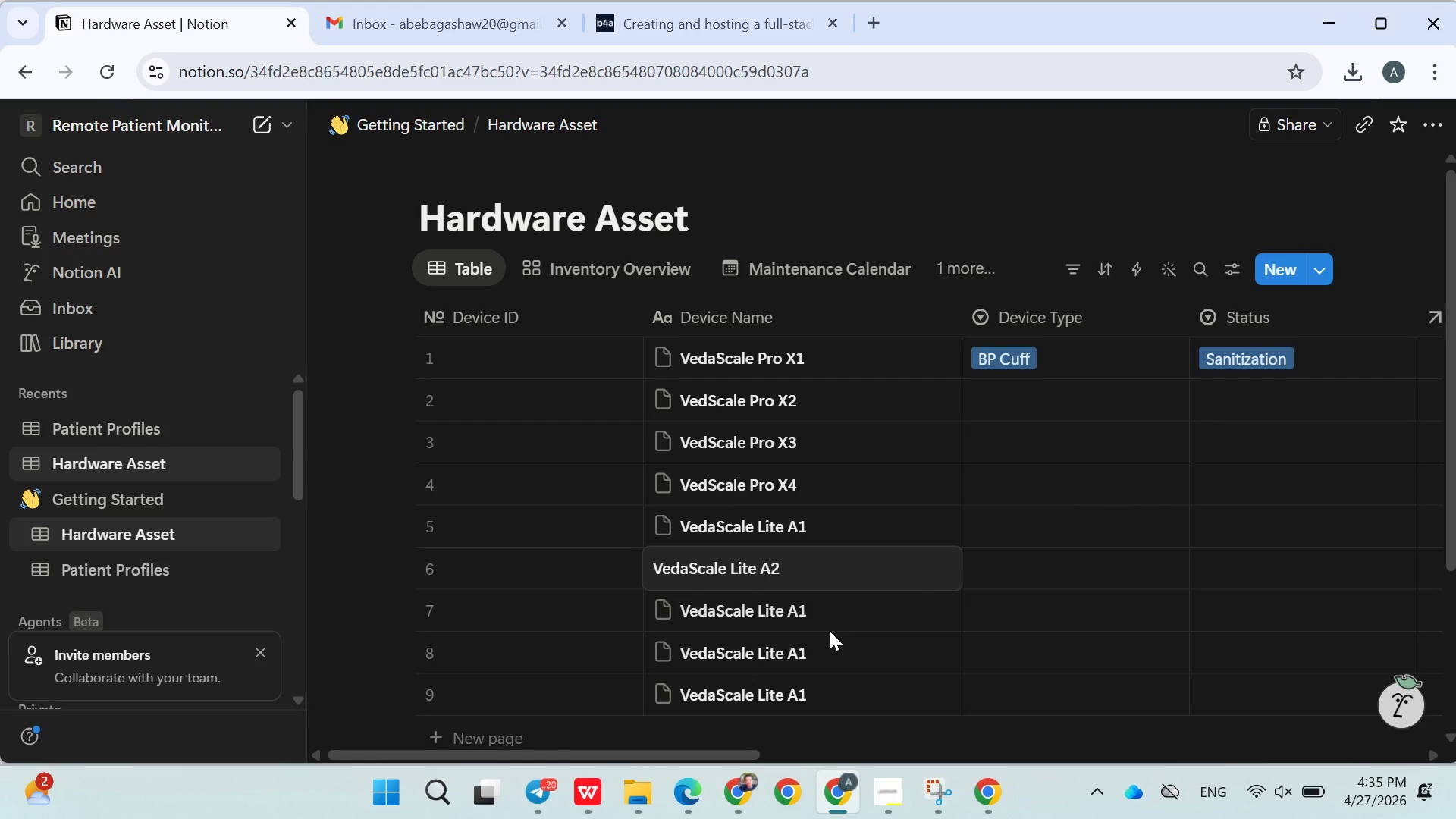 
double_click([830, 613])
 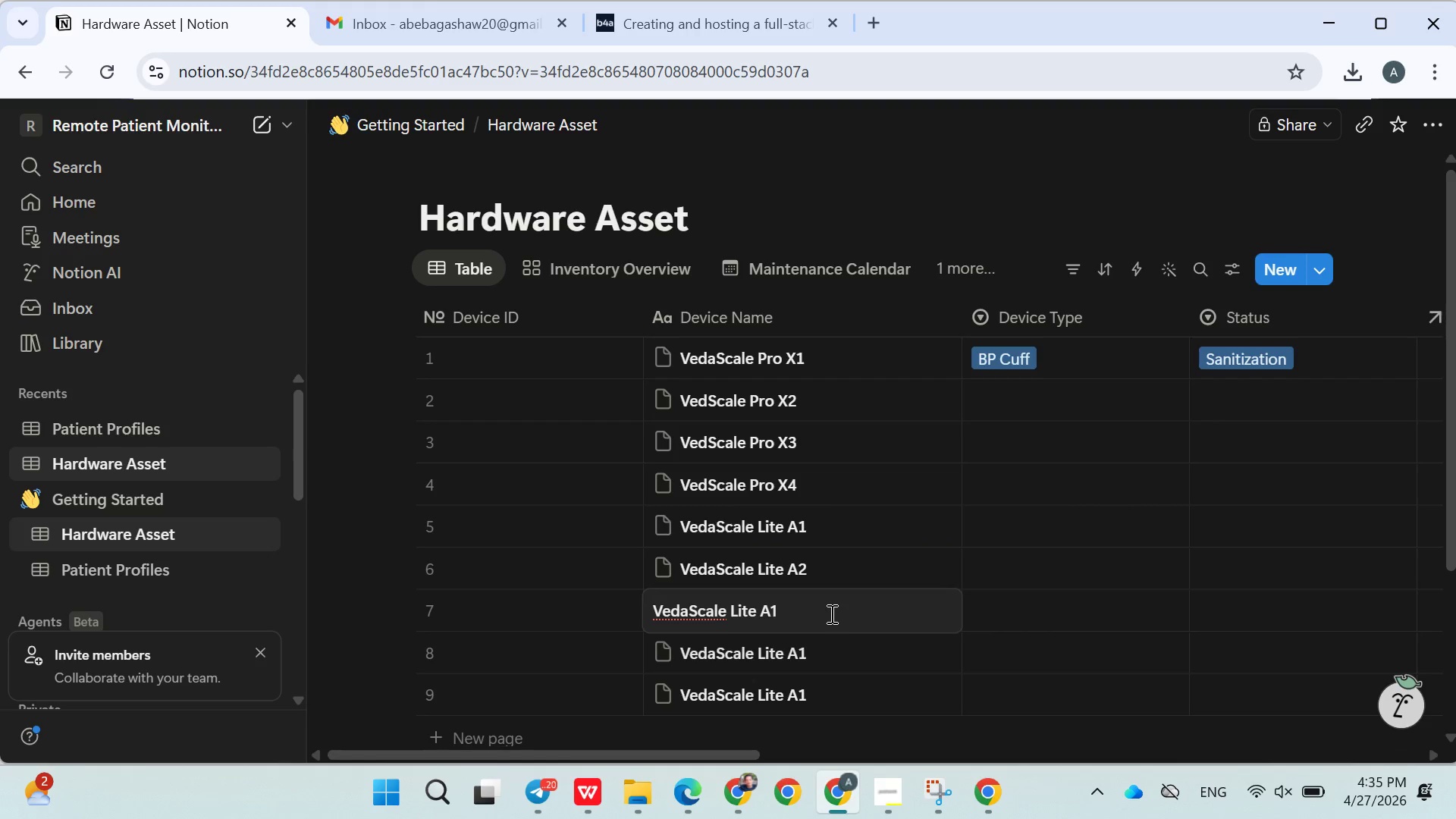 
key(Backspace)
 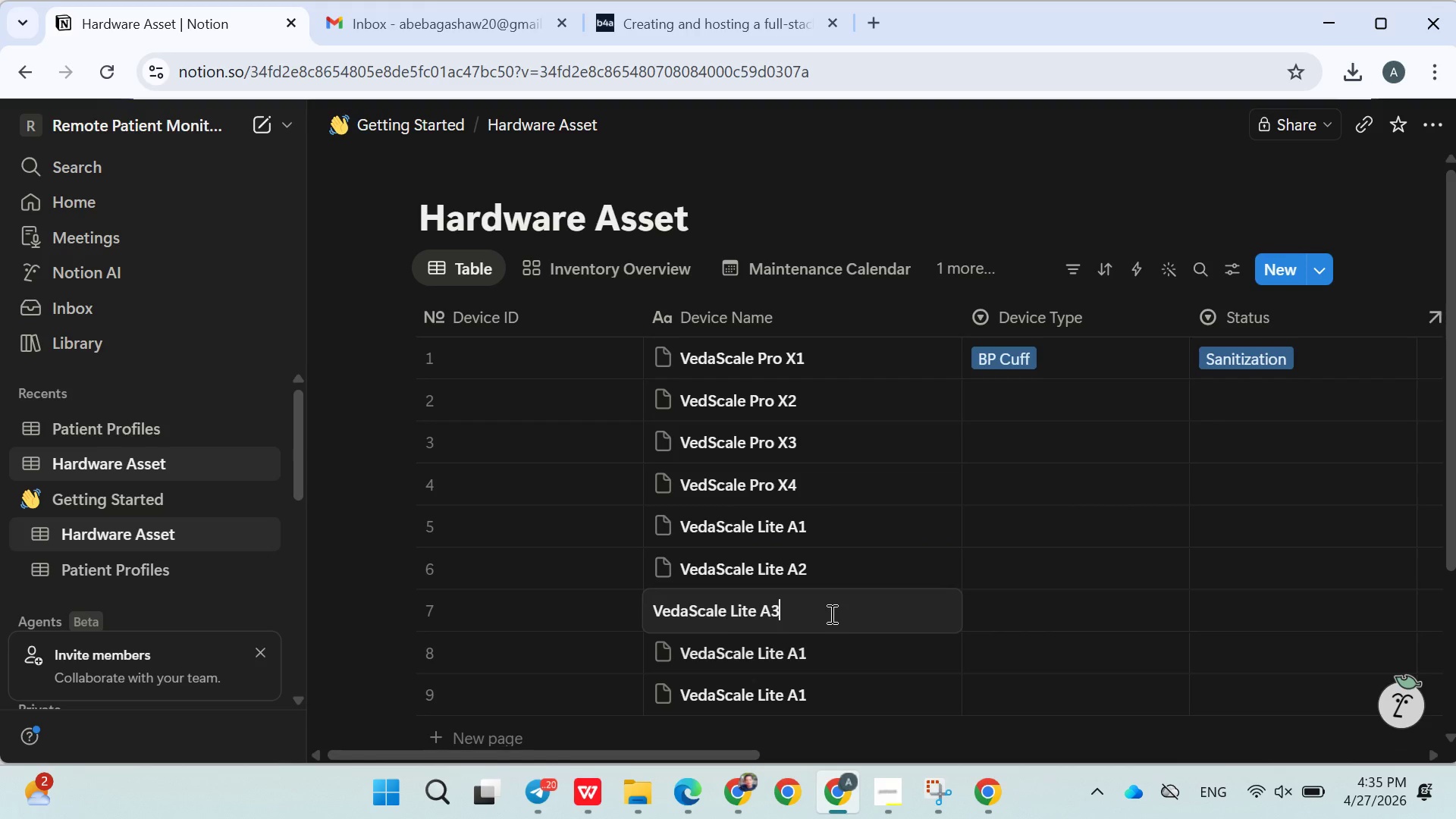 
key(3)
 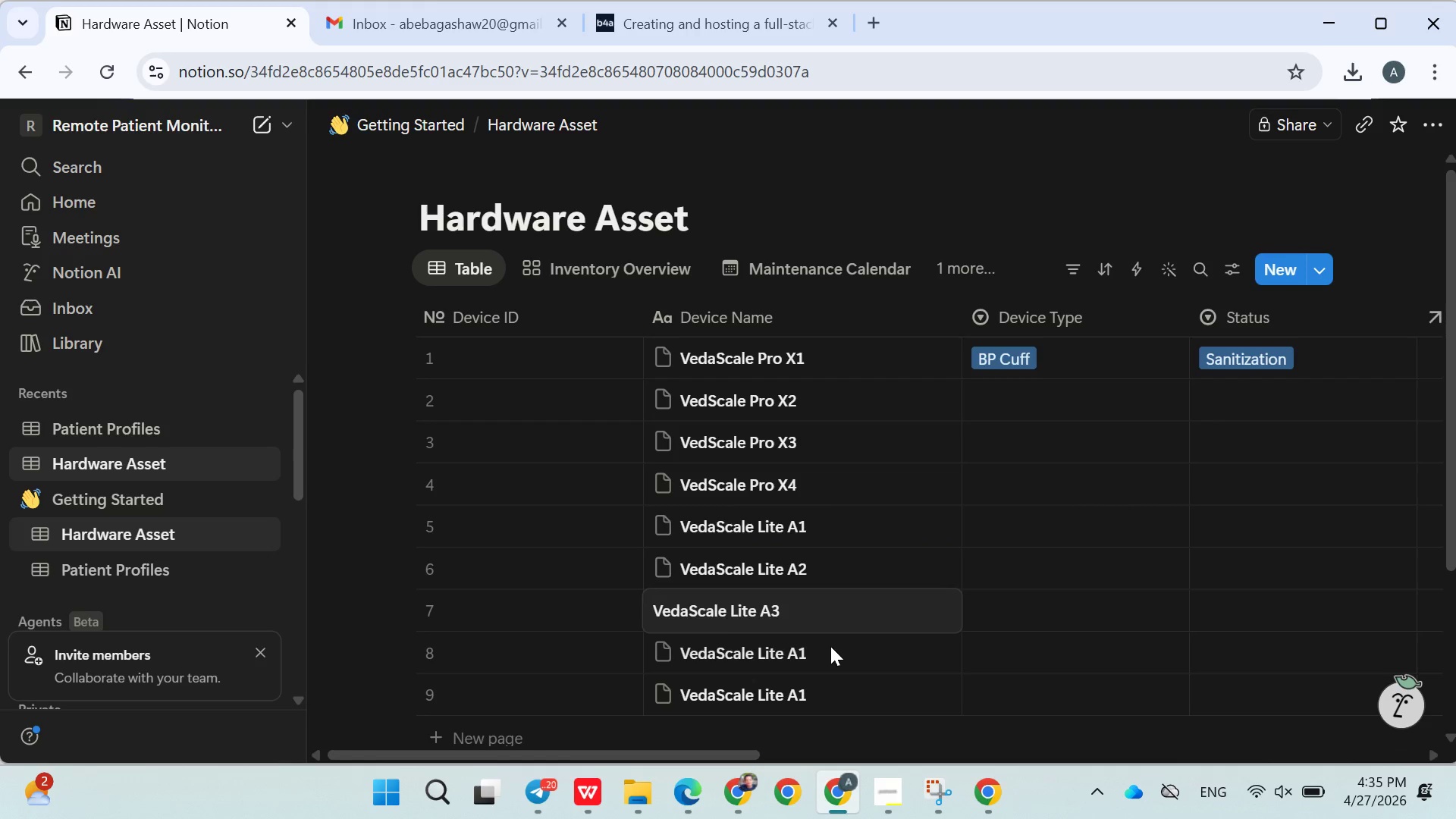 
double_click([830, 648])
 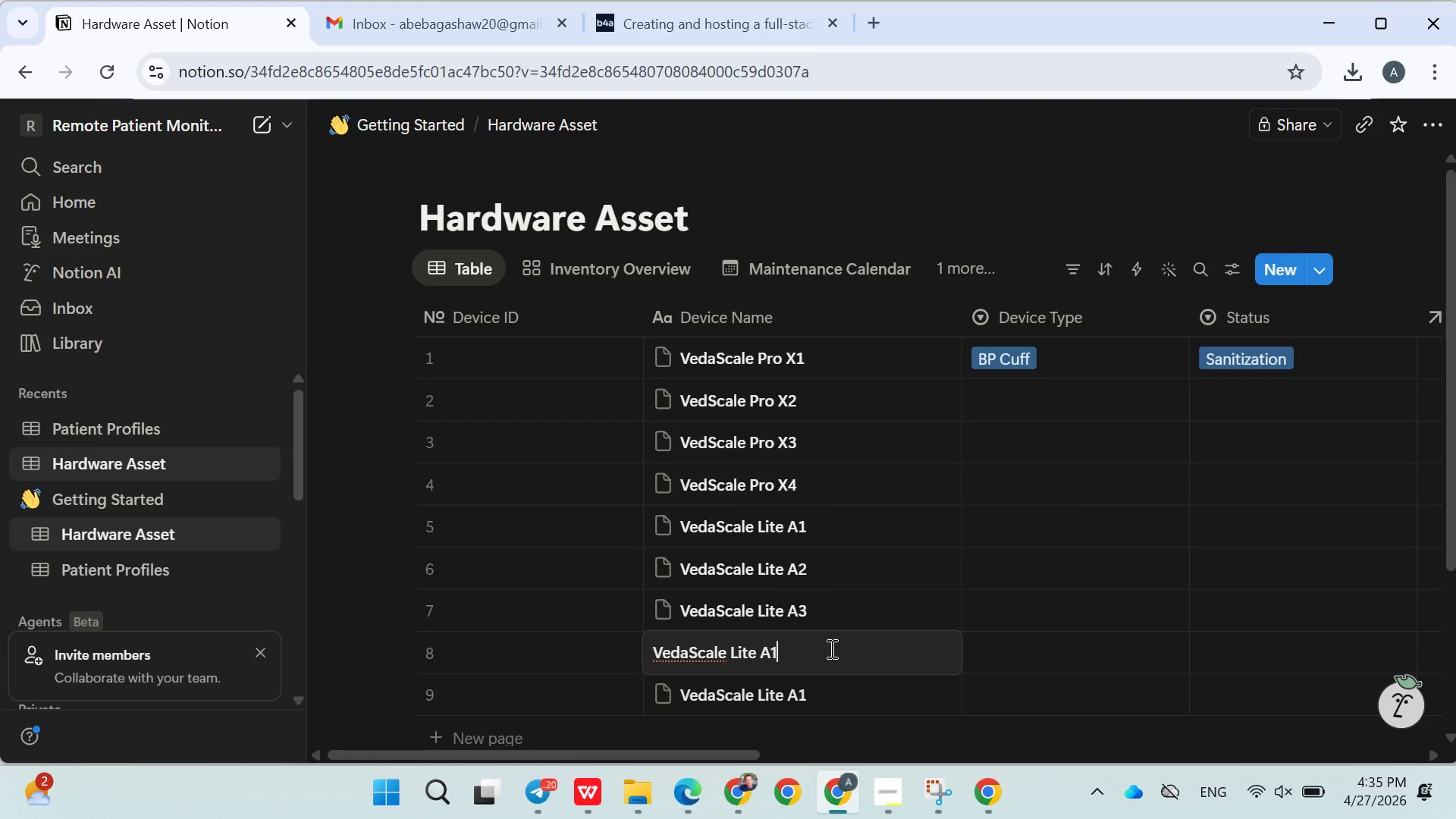 
key(Backspace)
 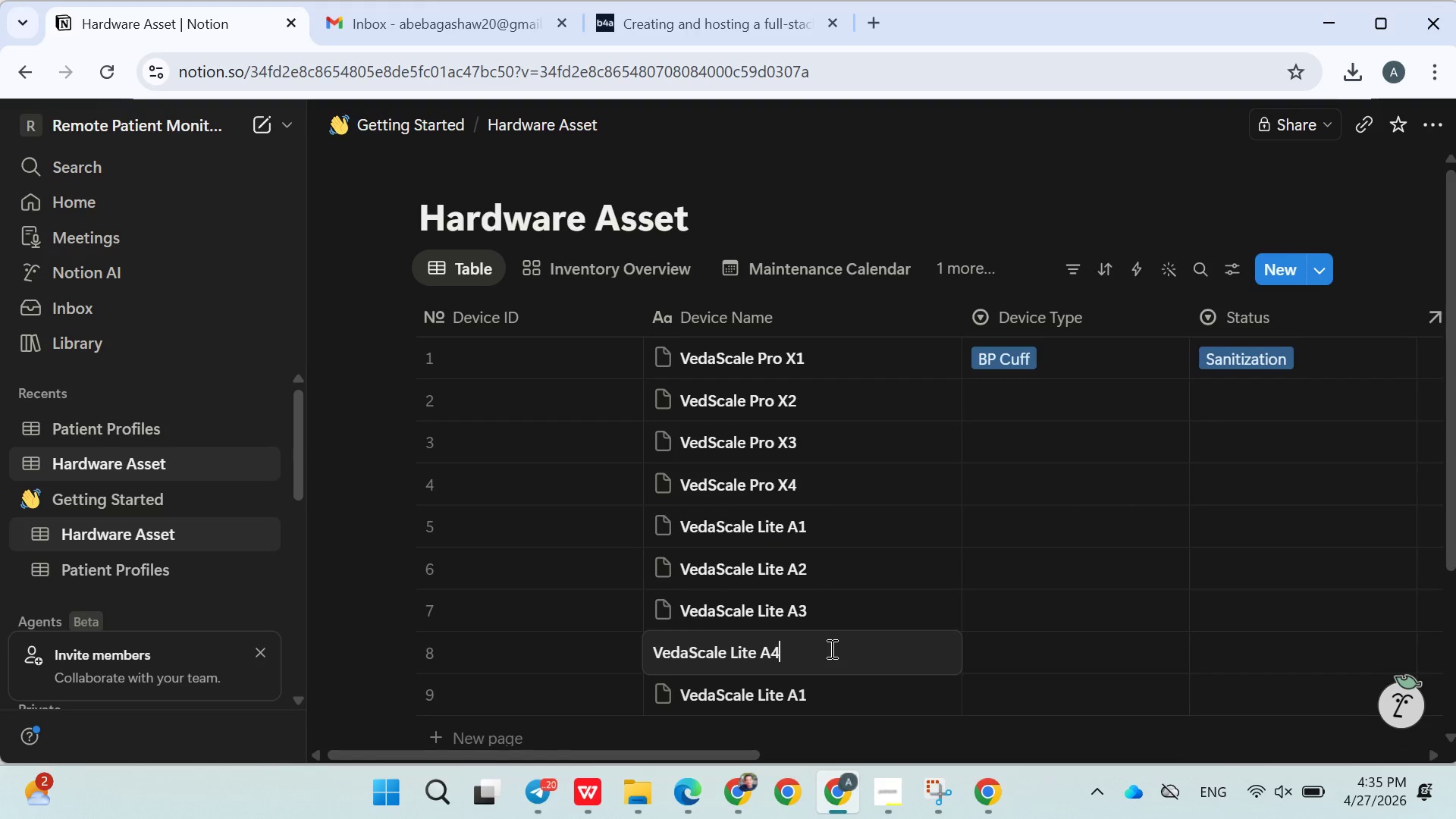 
key(4)
 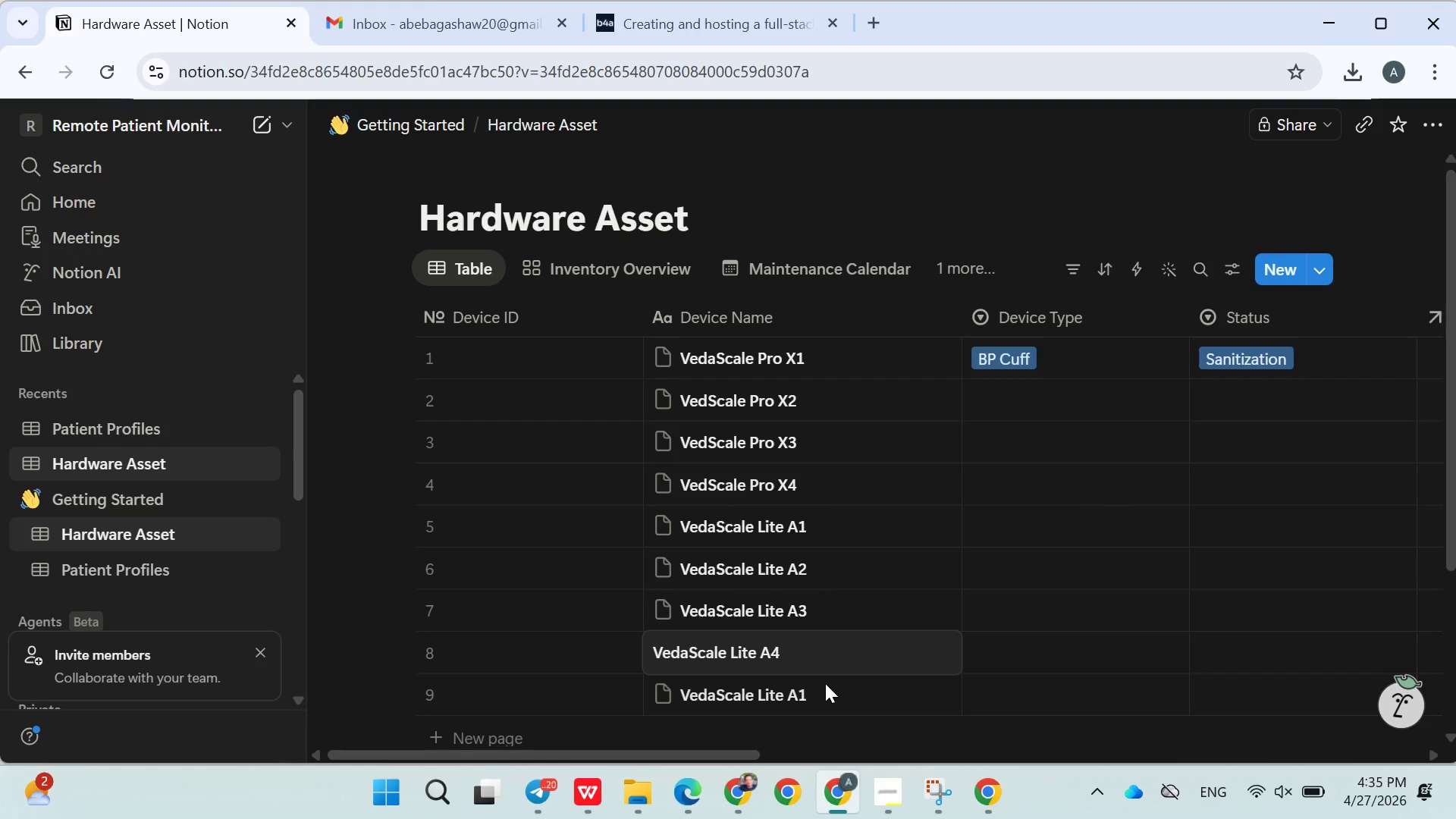 
left_click([825, 684])
 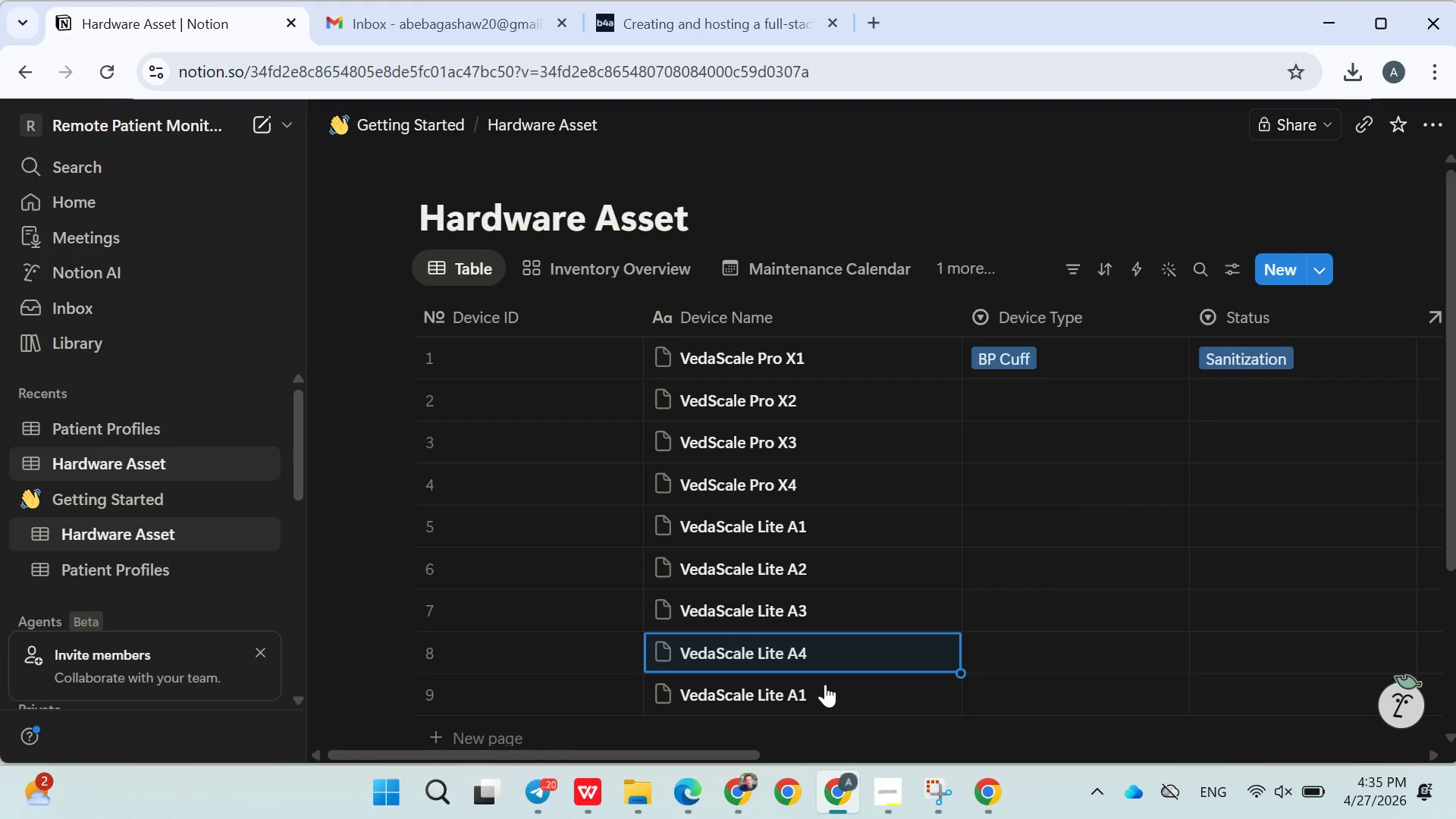 
left_click([825, 684])
 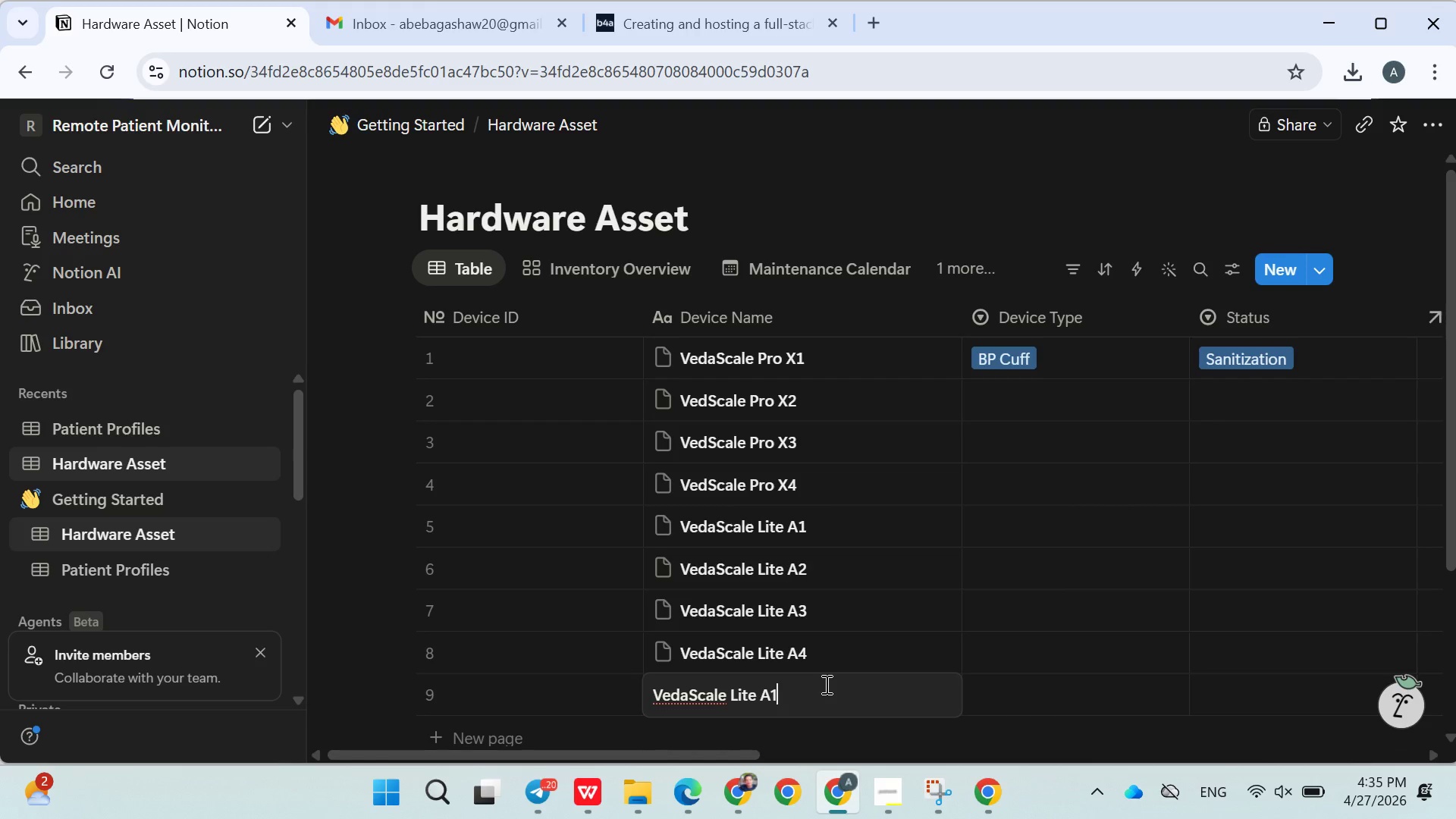 
wait(12.55)
 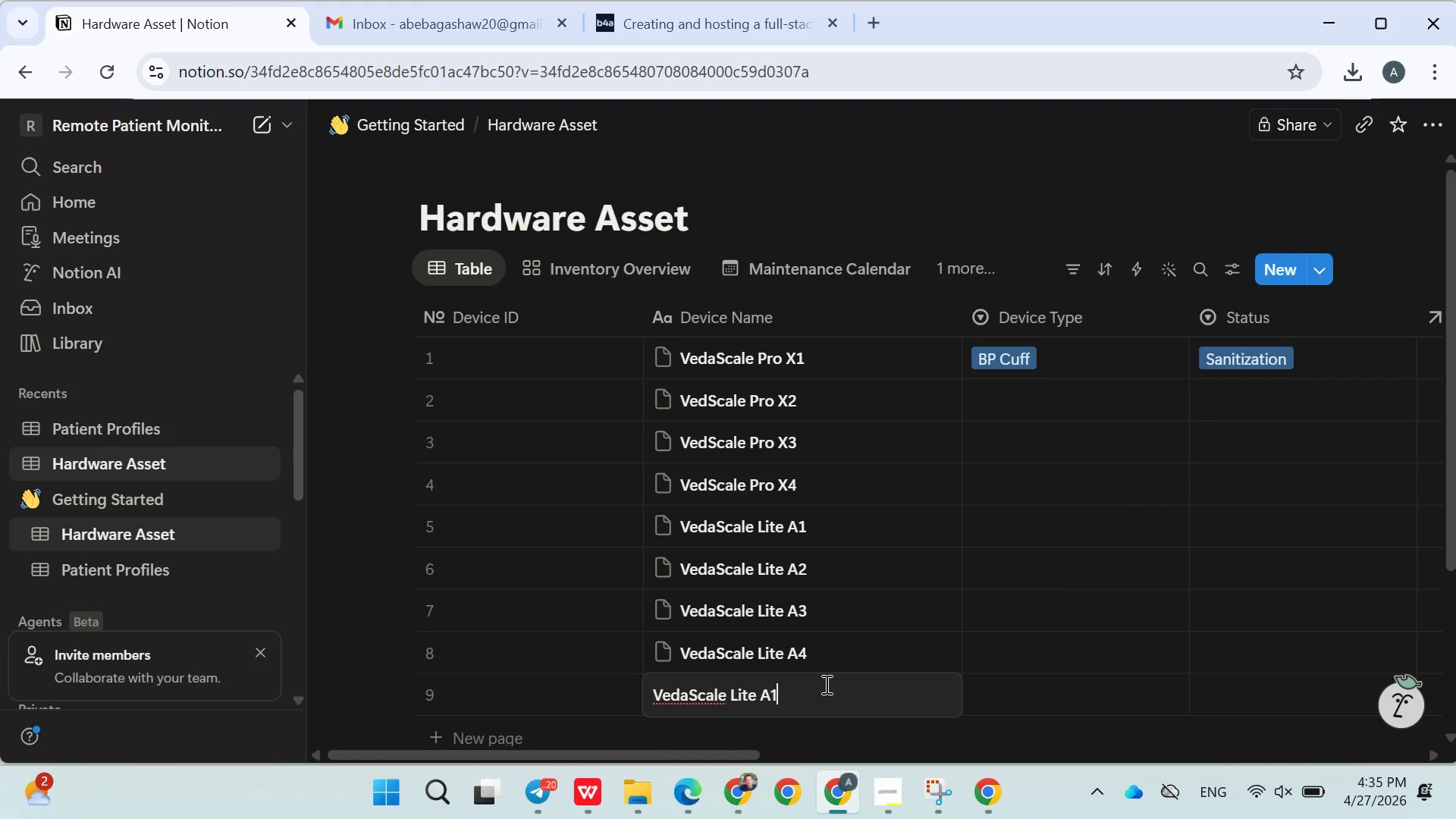 
double_click([787, 698])
 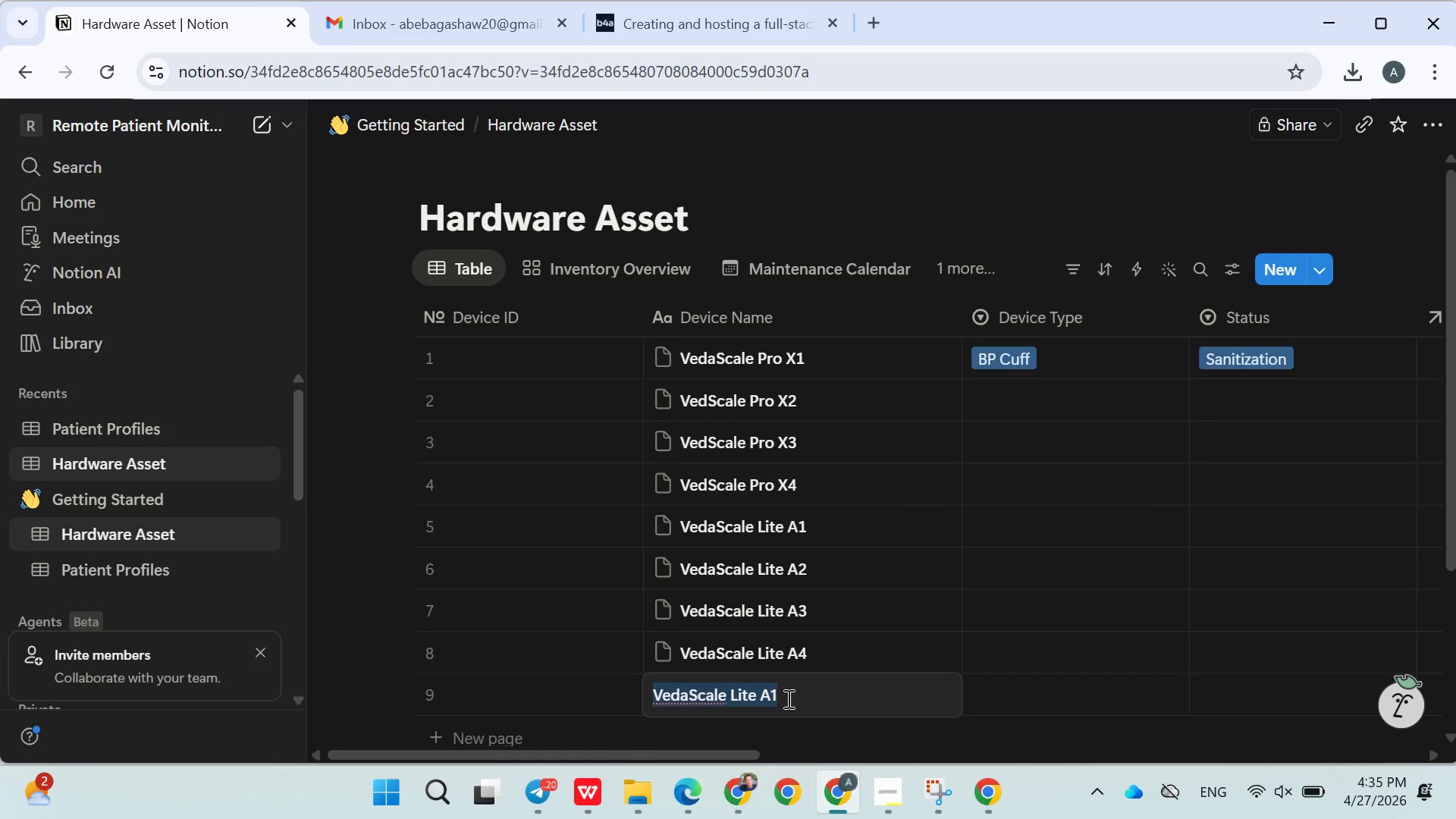 
triple_click([787, 698])
 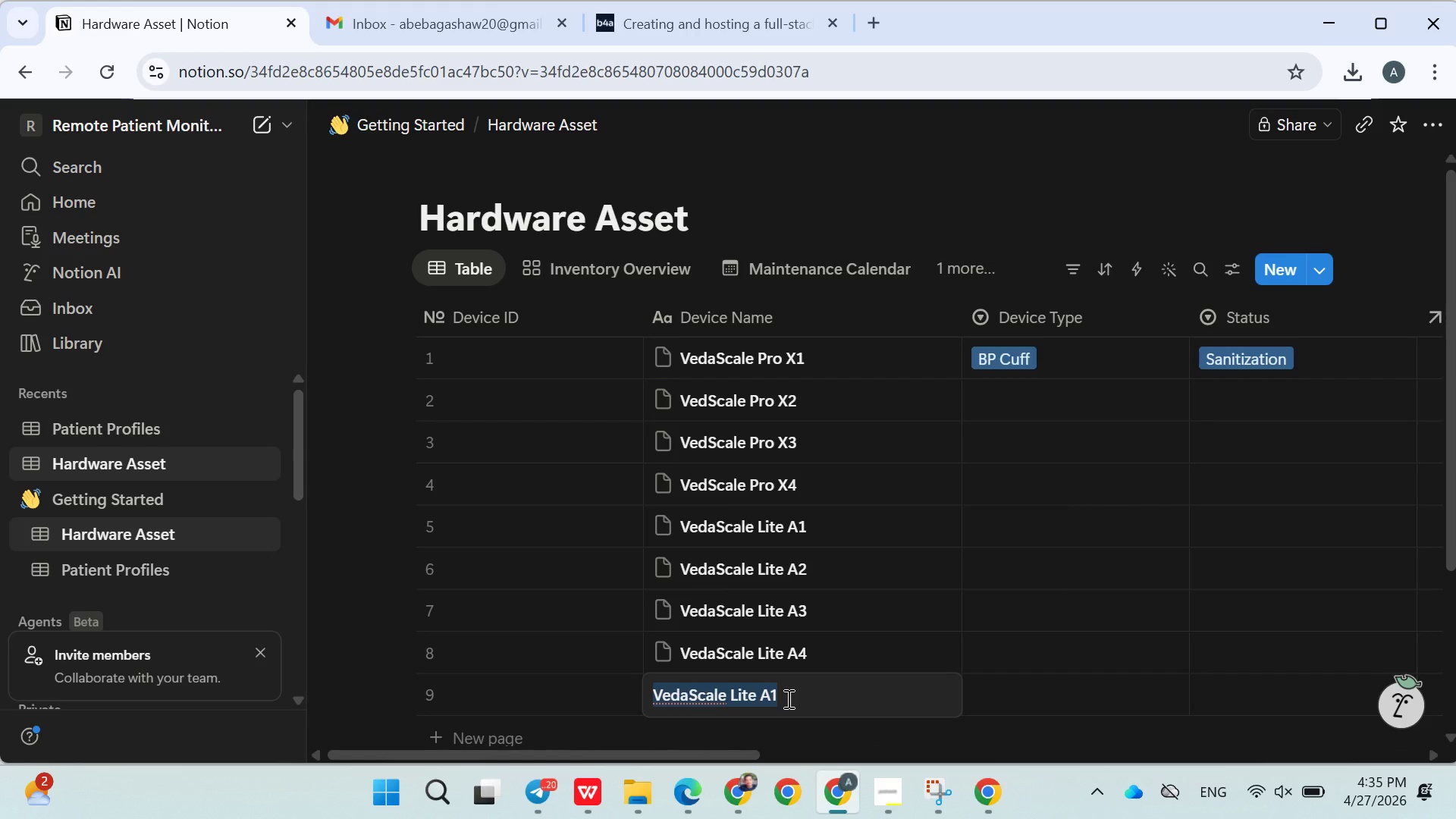 
type(Glu)
 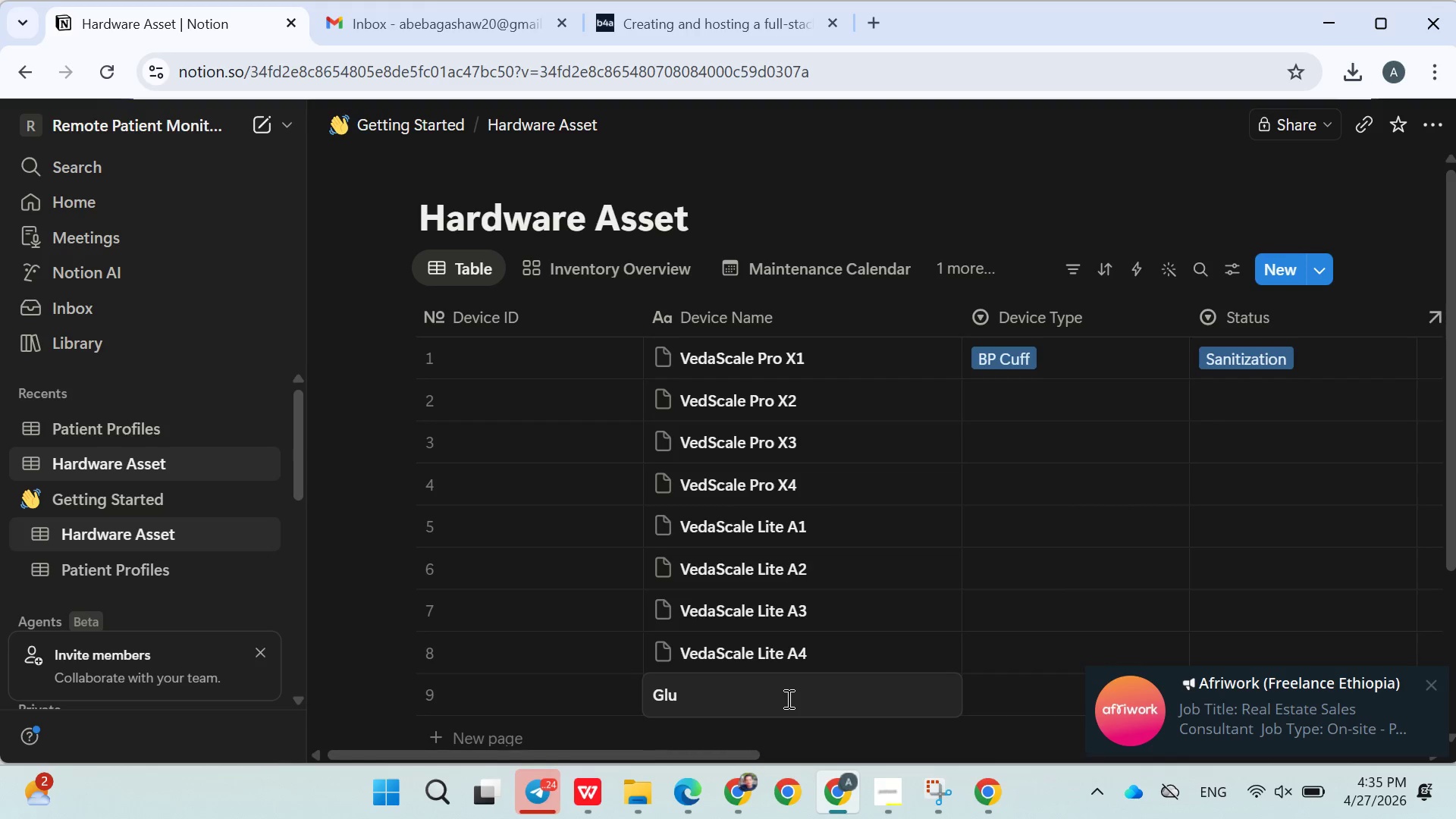 
type(co)
 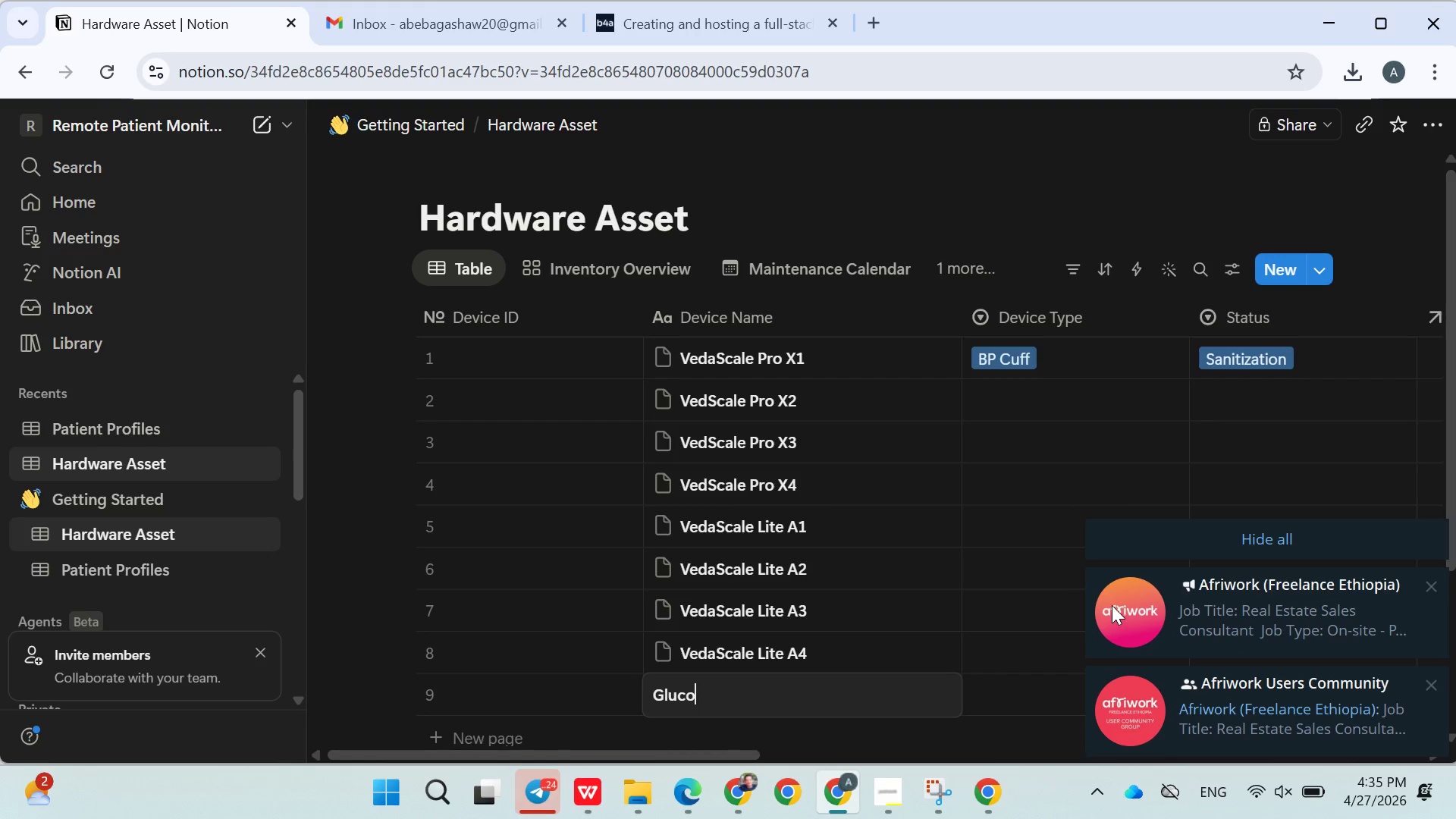 
type( track)
 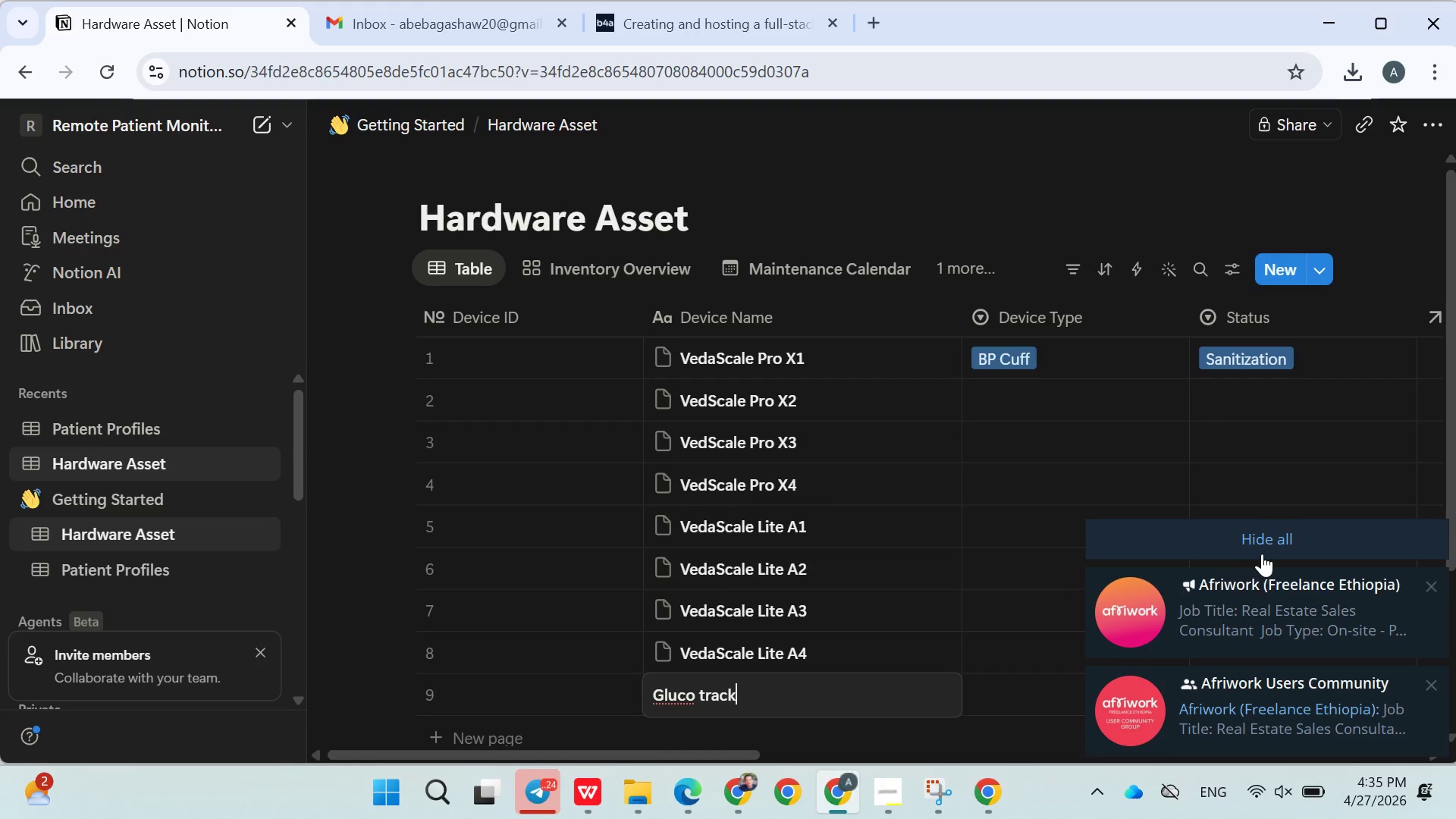 
left_click([1255, 535])
 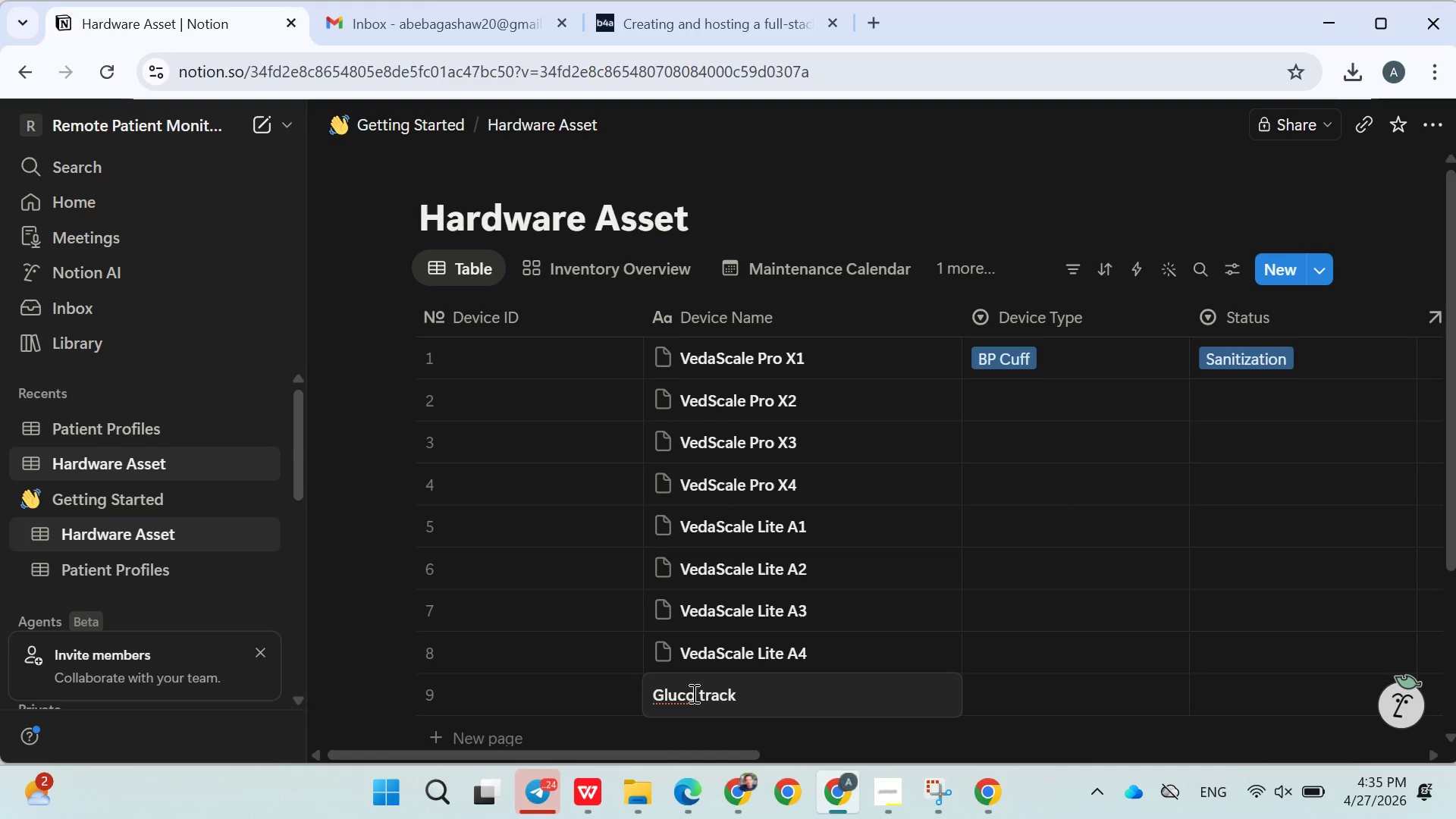 
left_click([706, 695])
 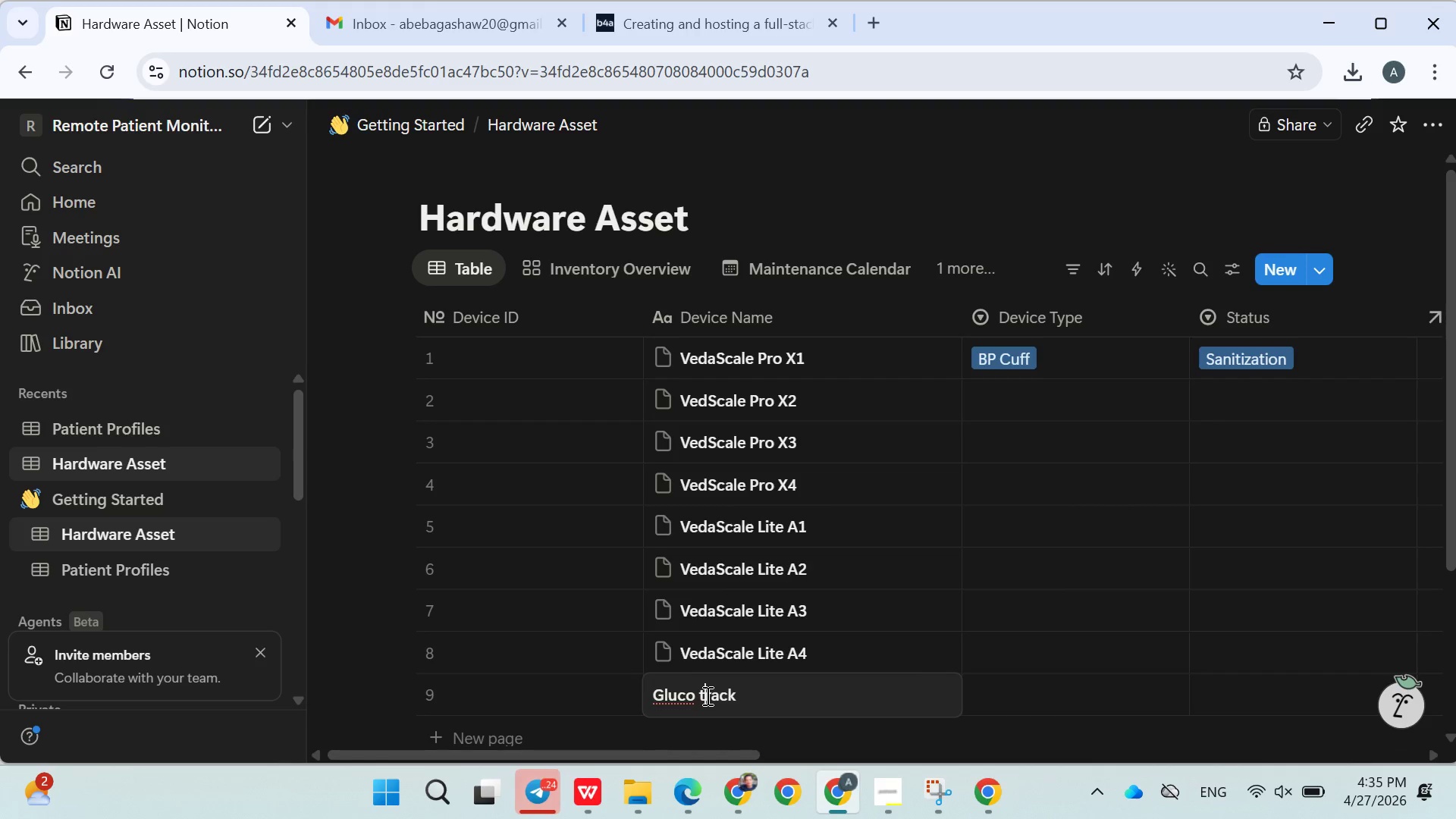 
key(Backspace)
 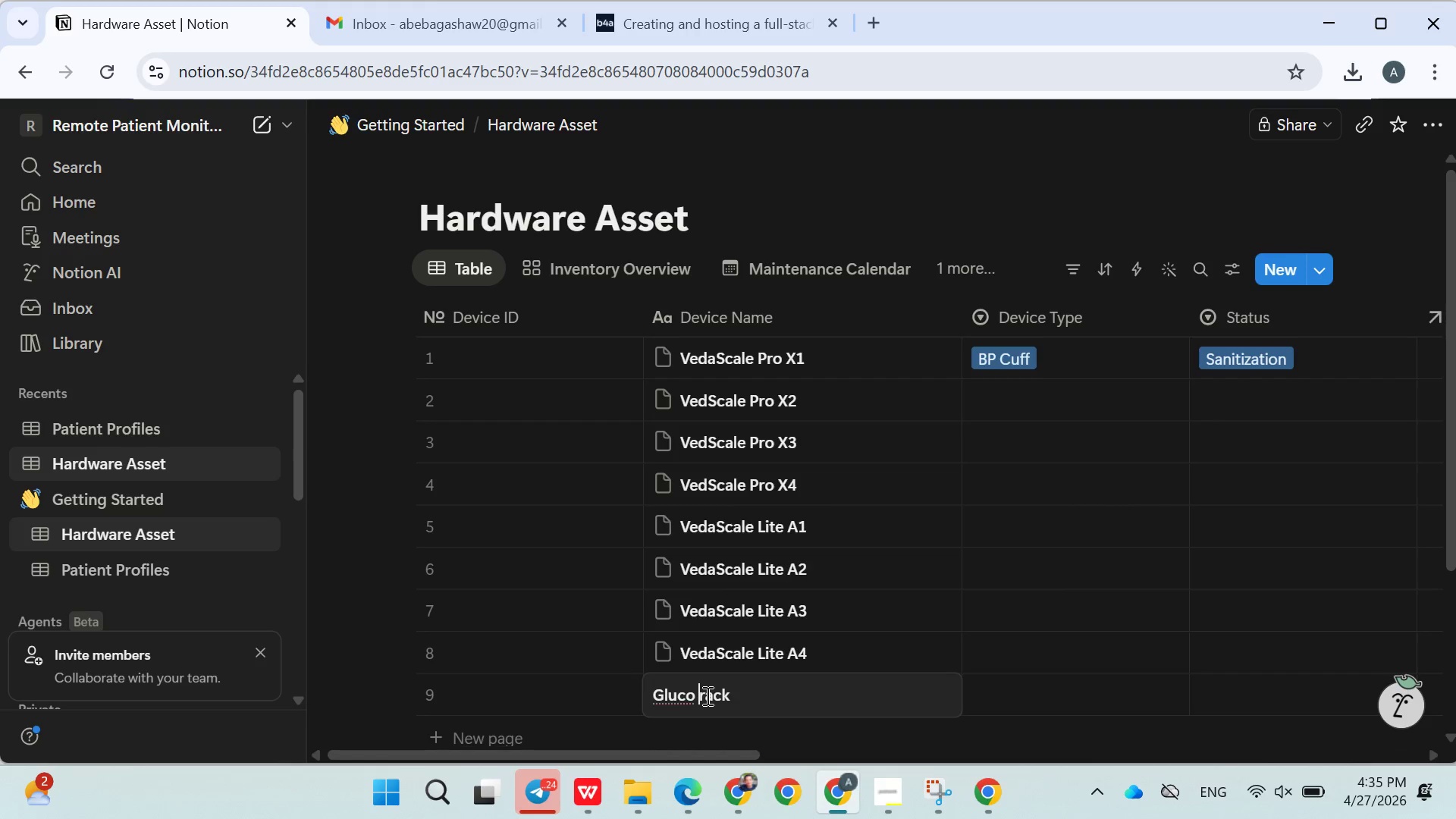 
key(Shift+ShiftLeft)
 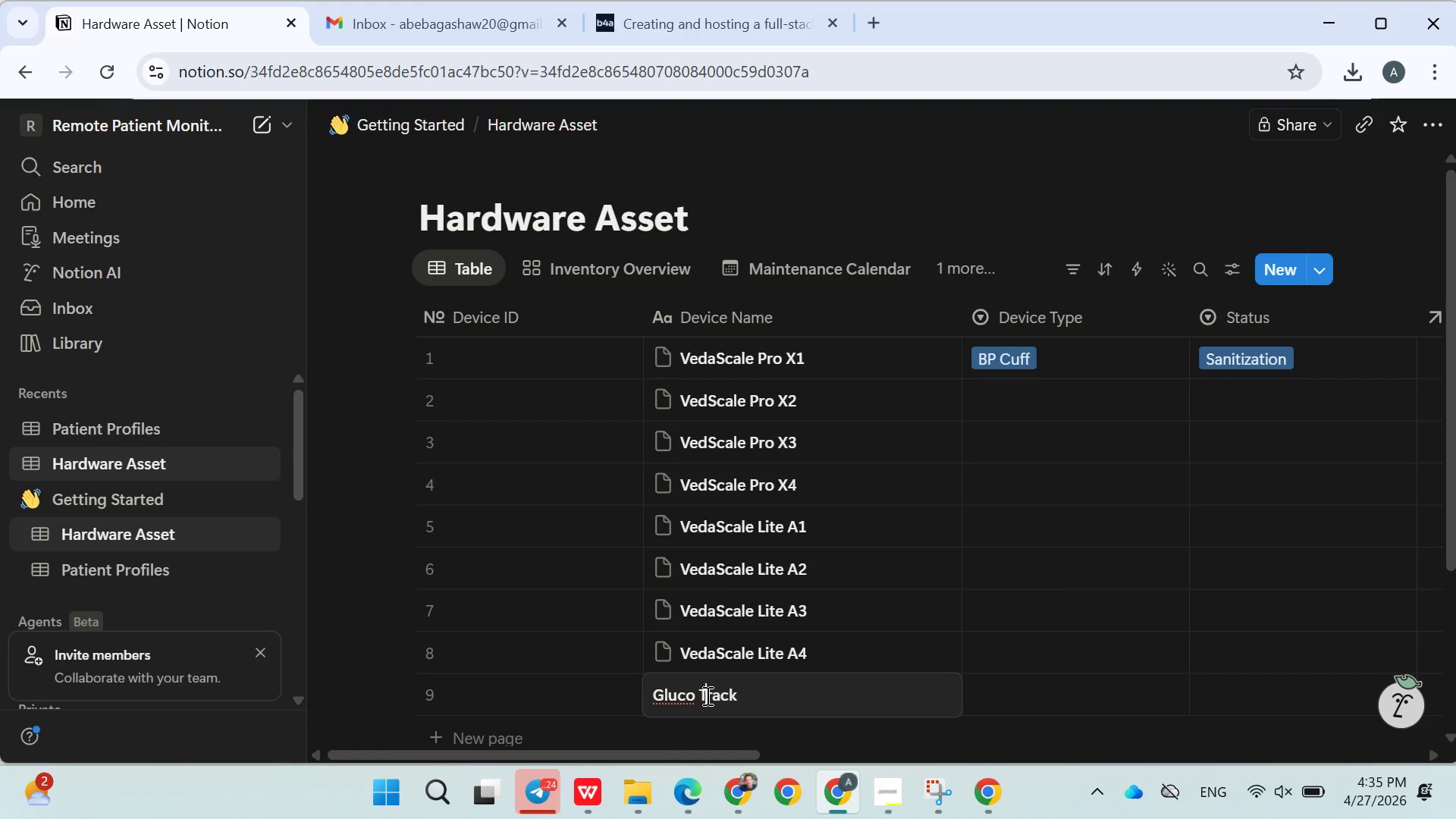 
key(Shift+T)
 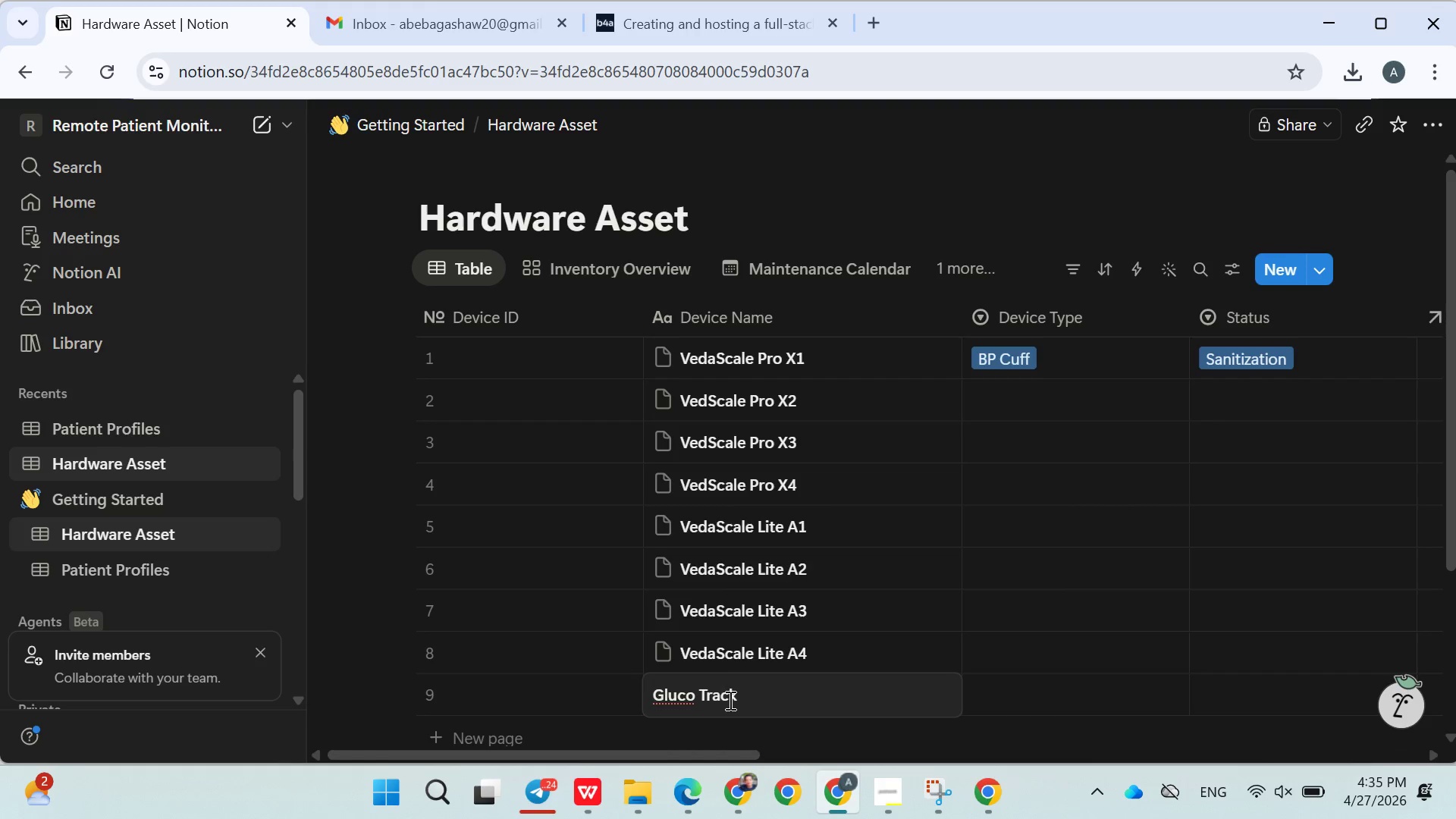 
left_click([743, 703])
 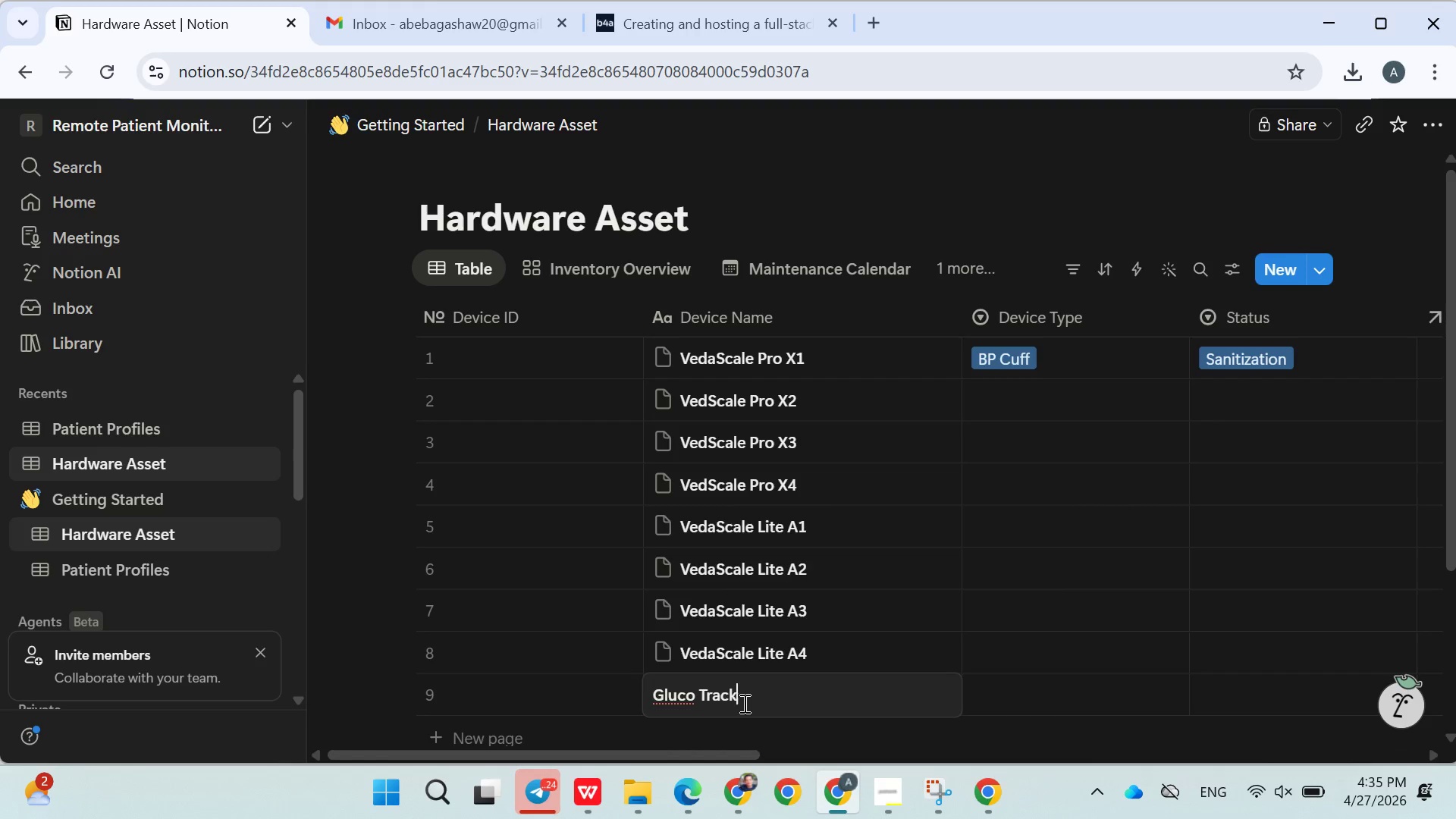 
key(Space)
 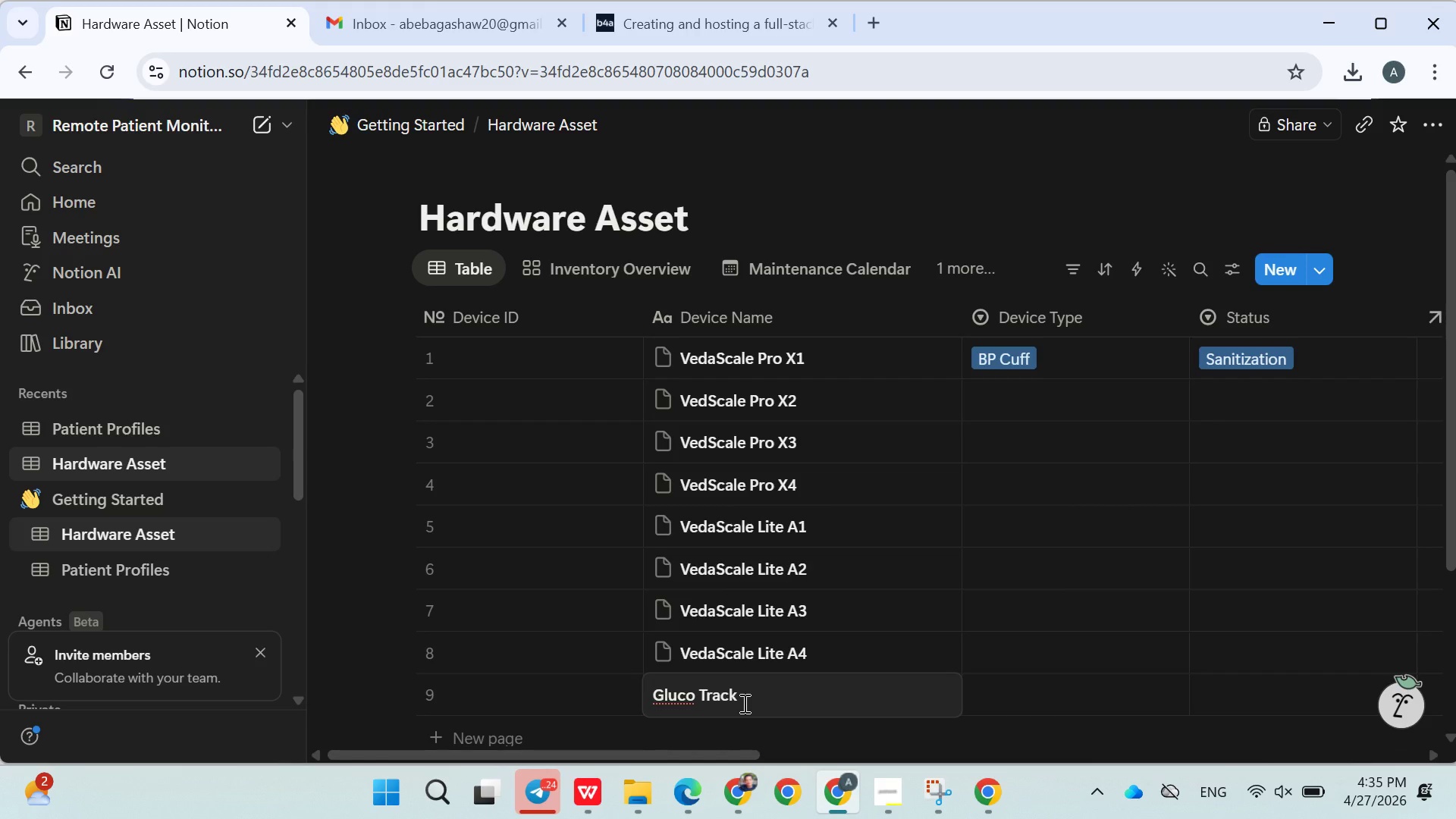 
wait(5.59)
 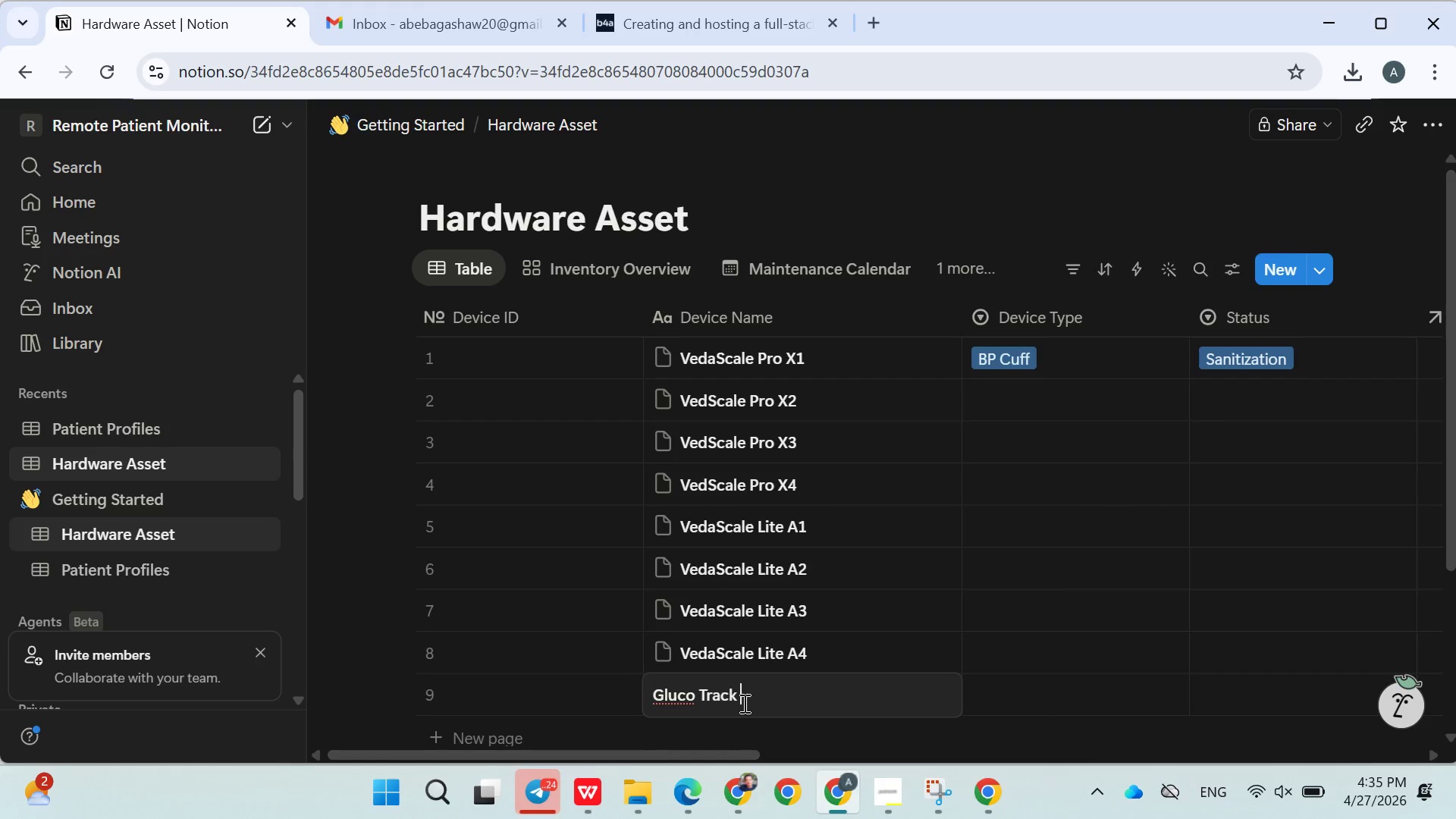 
type(Alpha 1)
 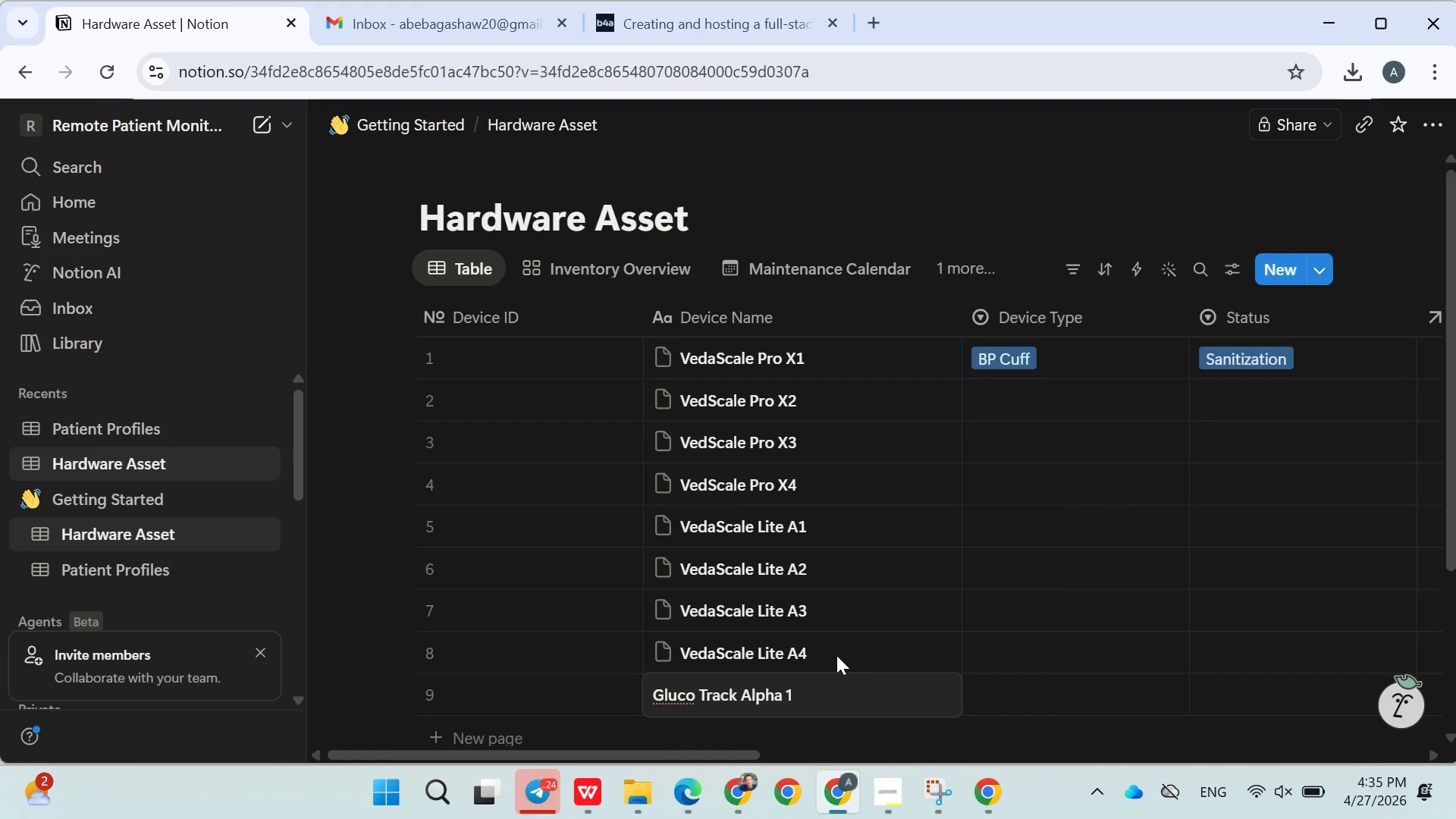 
left_click([840, 652])
 